 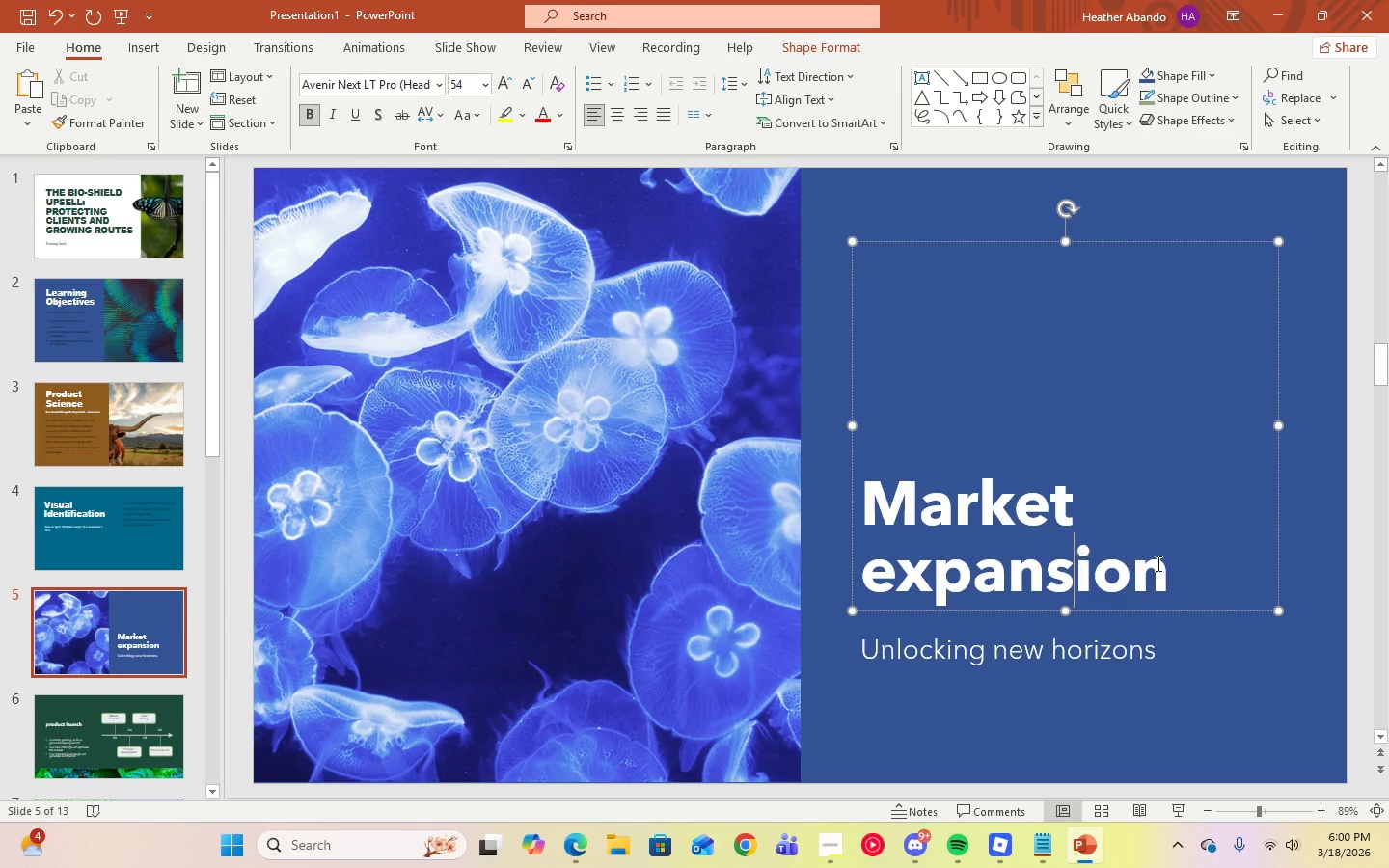 
left_click_drag(start_coordinate=[1172, 572], to_coordinate=[921, 522])
 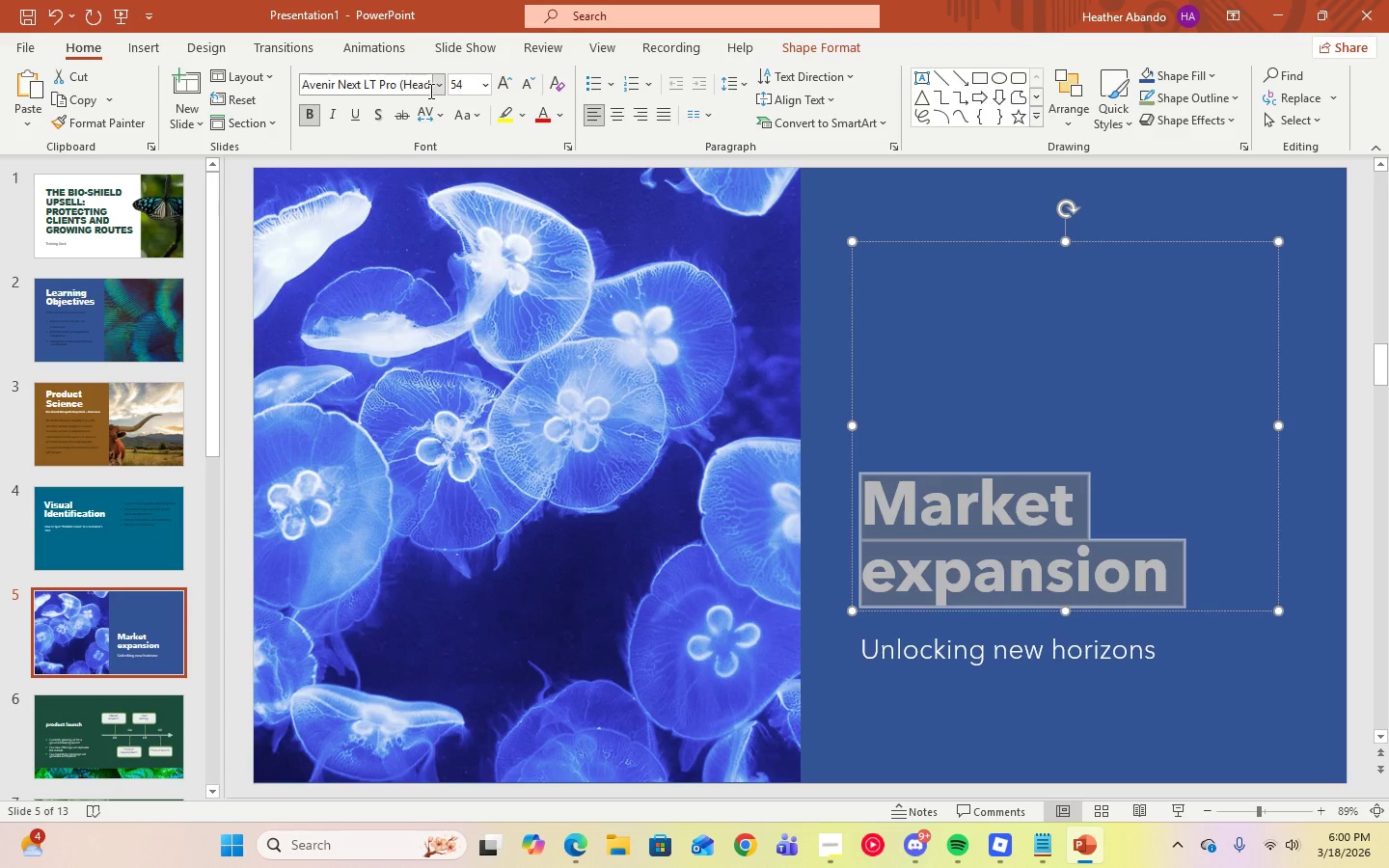 
left_click([435, 89])
 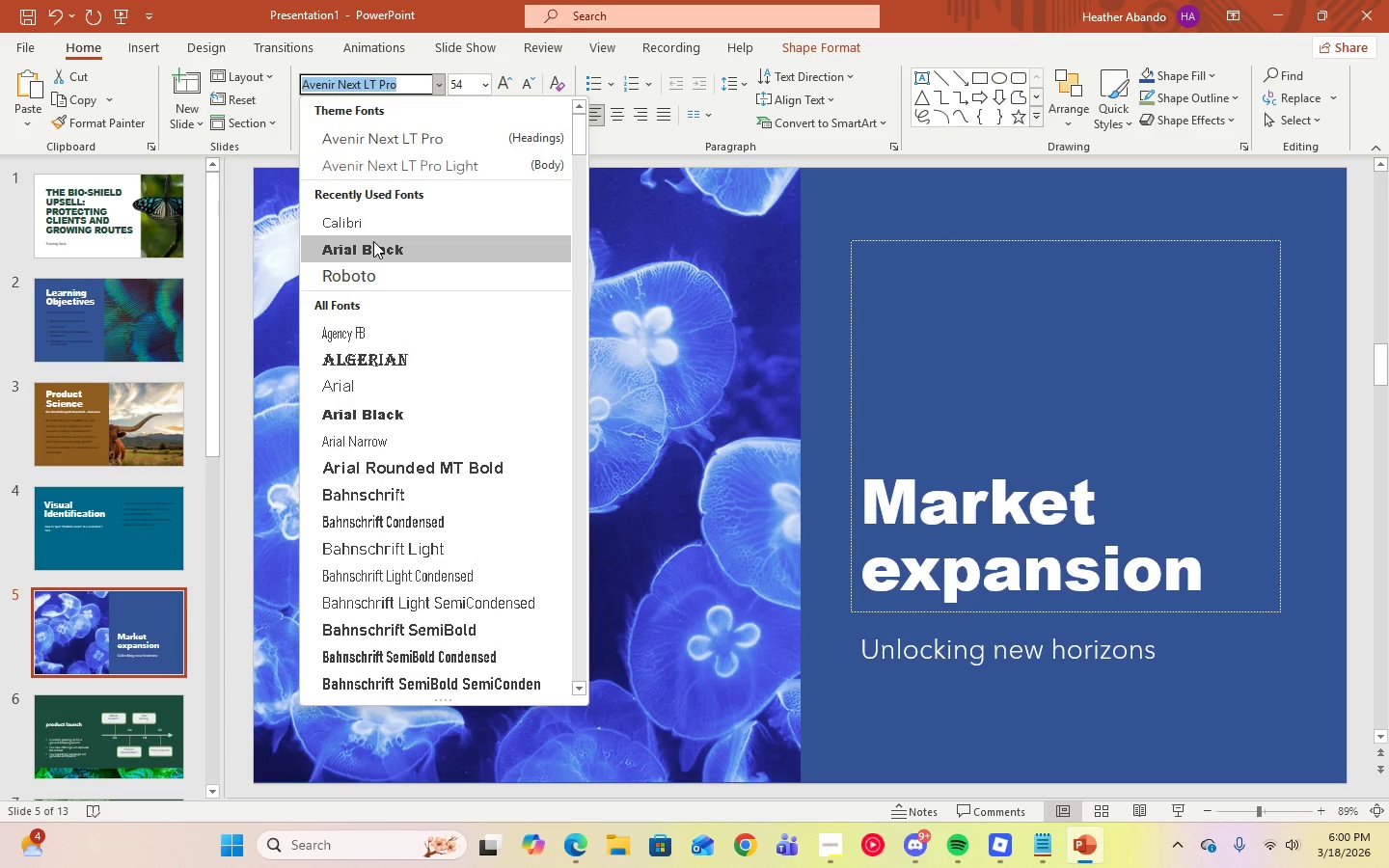 
left_click([373, 241])
 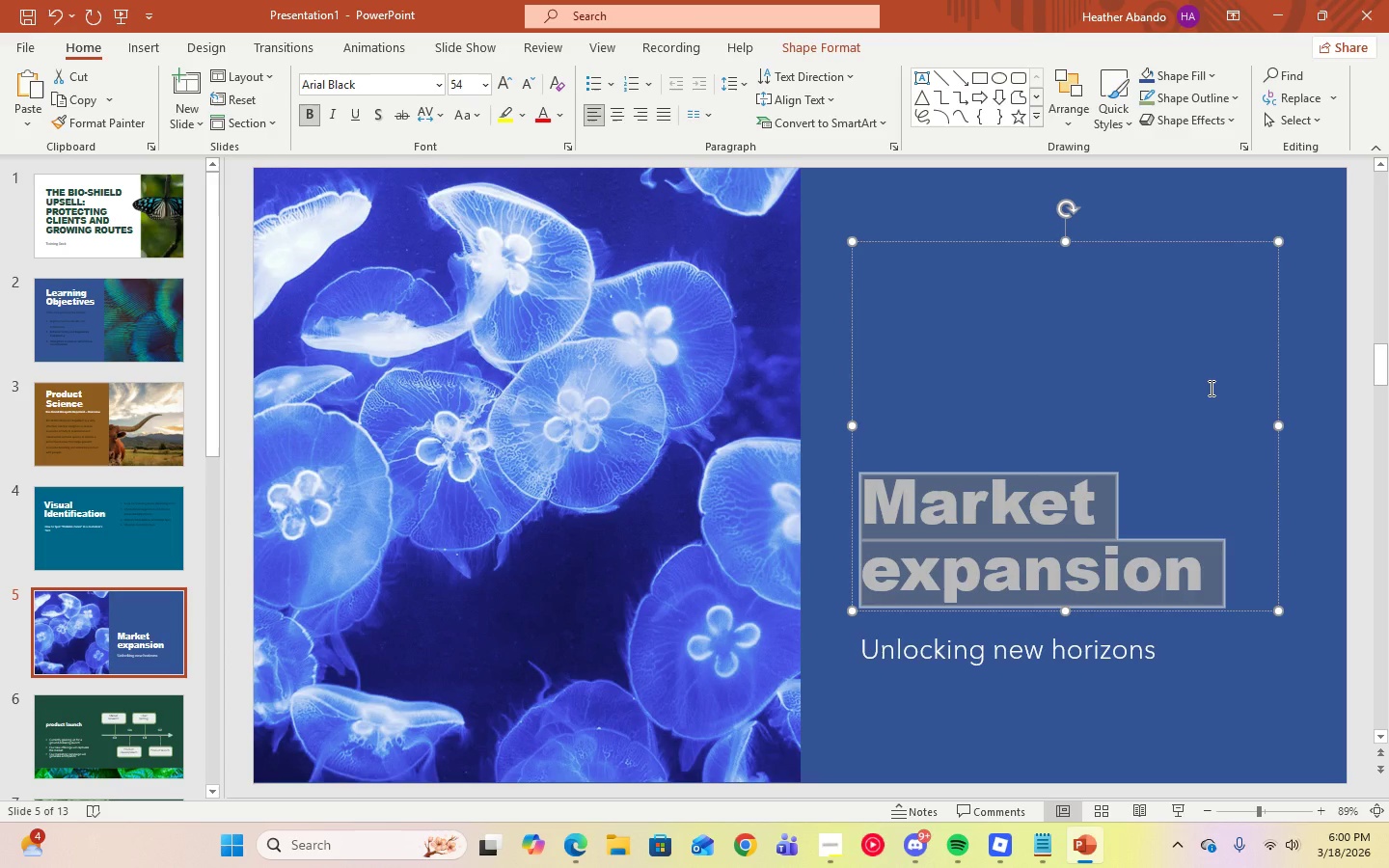 
type(The "Soft Pitch")
 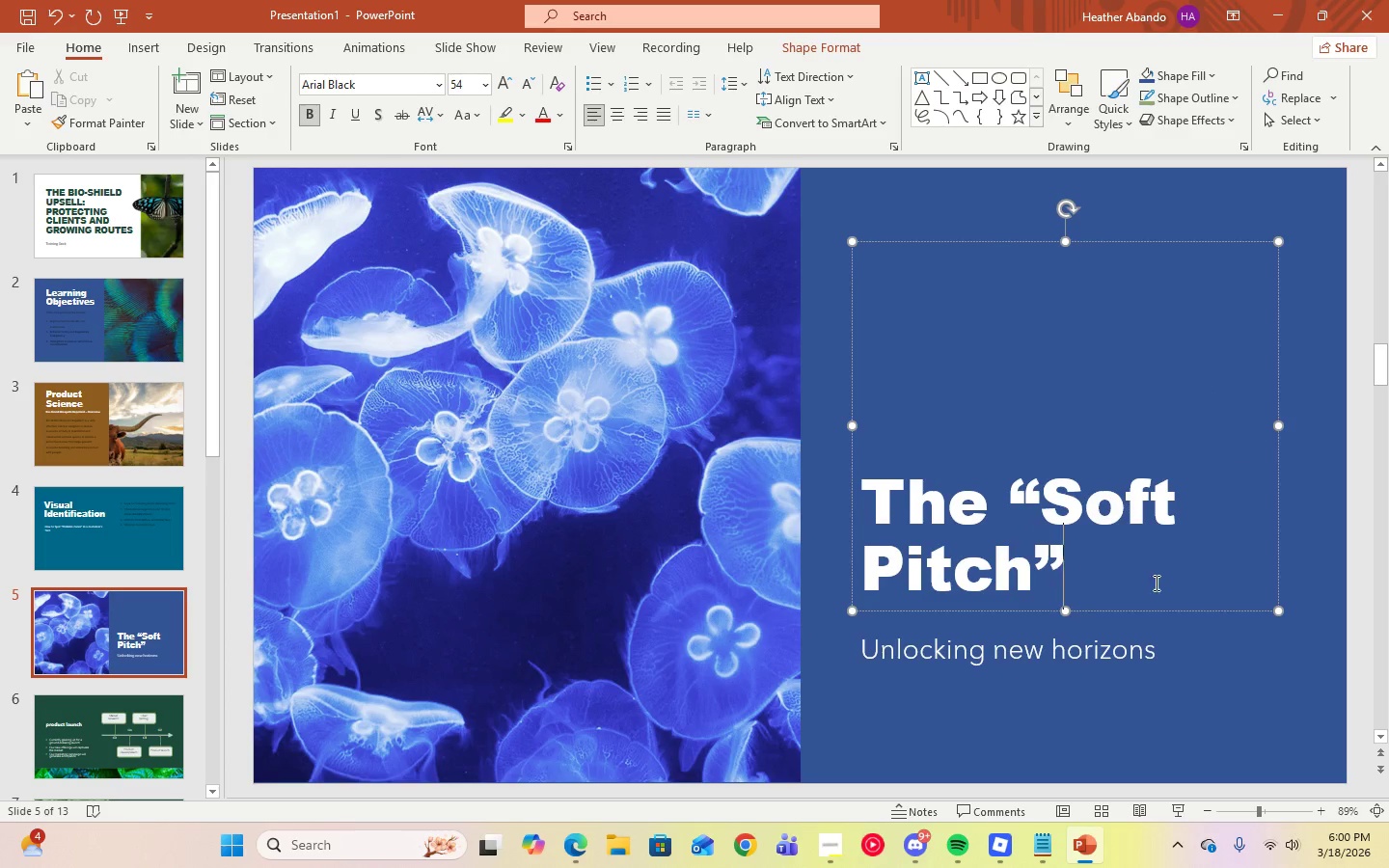 
left_click([1176, 663])
 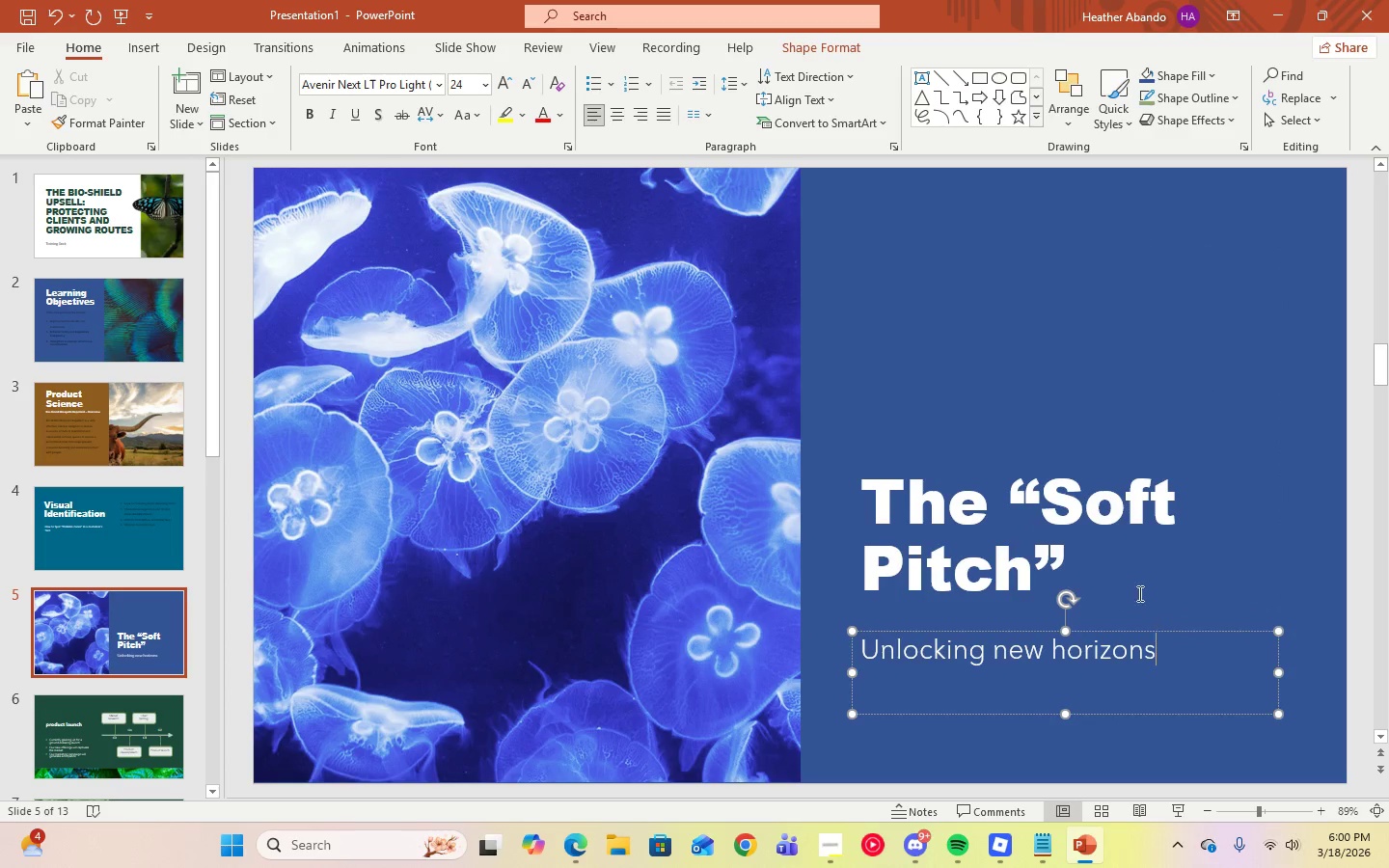 
left_click([1124, 569])
 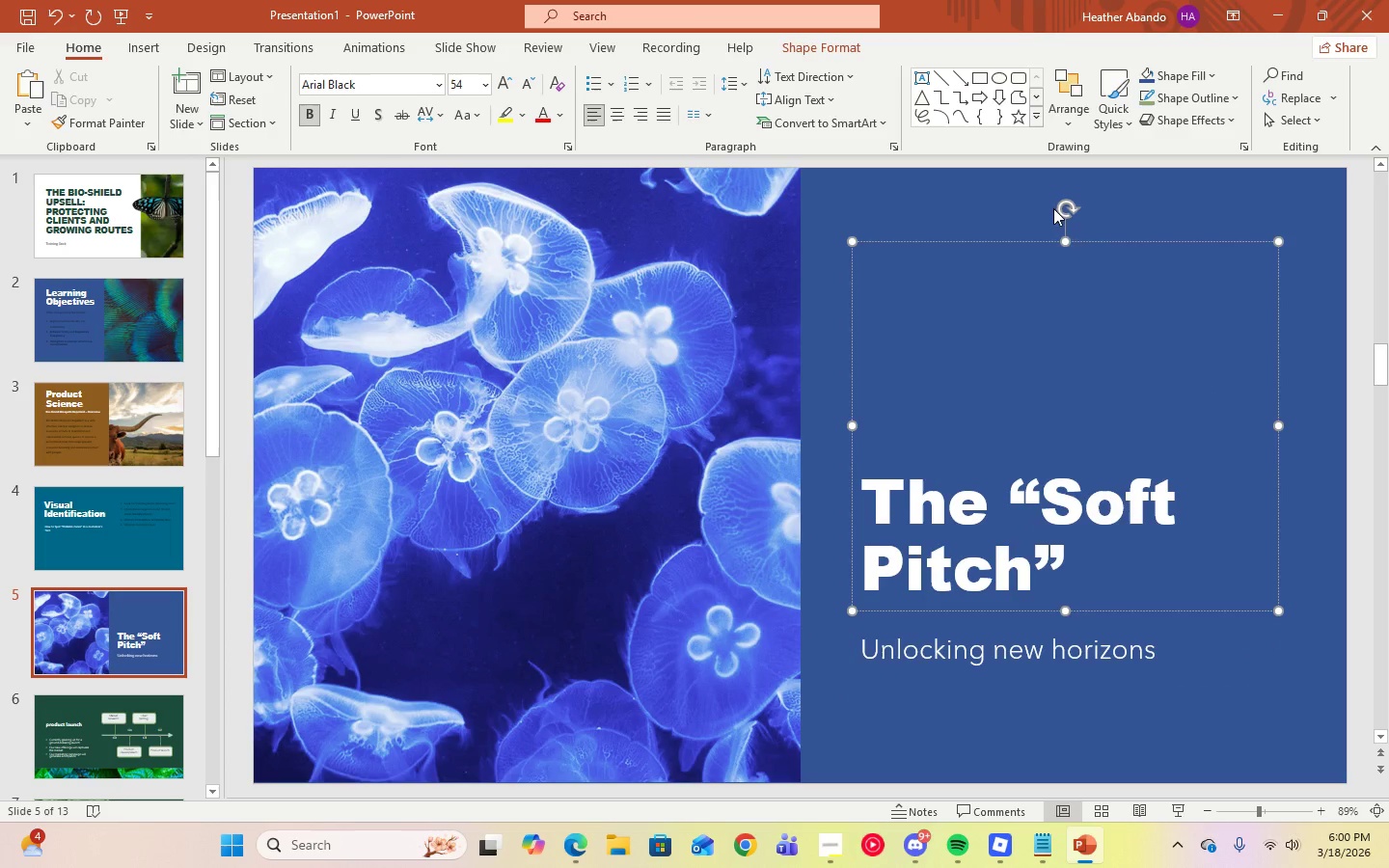 
left_click_drag(start_coordinate=[1066, 241], to_coordinate=[1078, 451])
 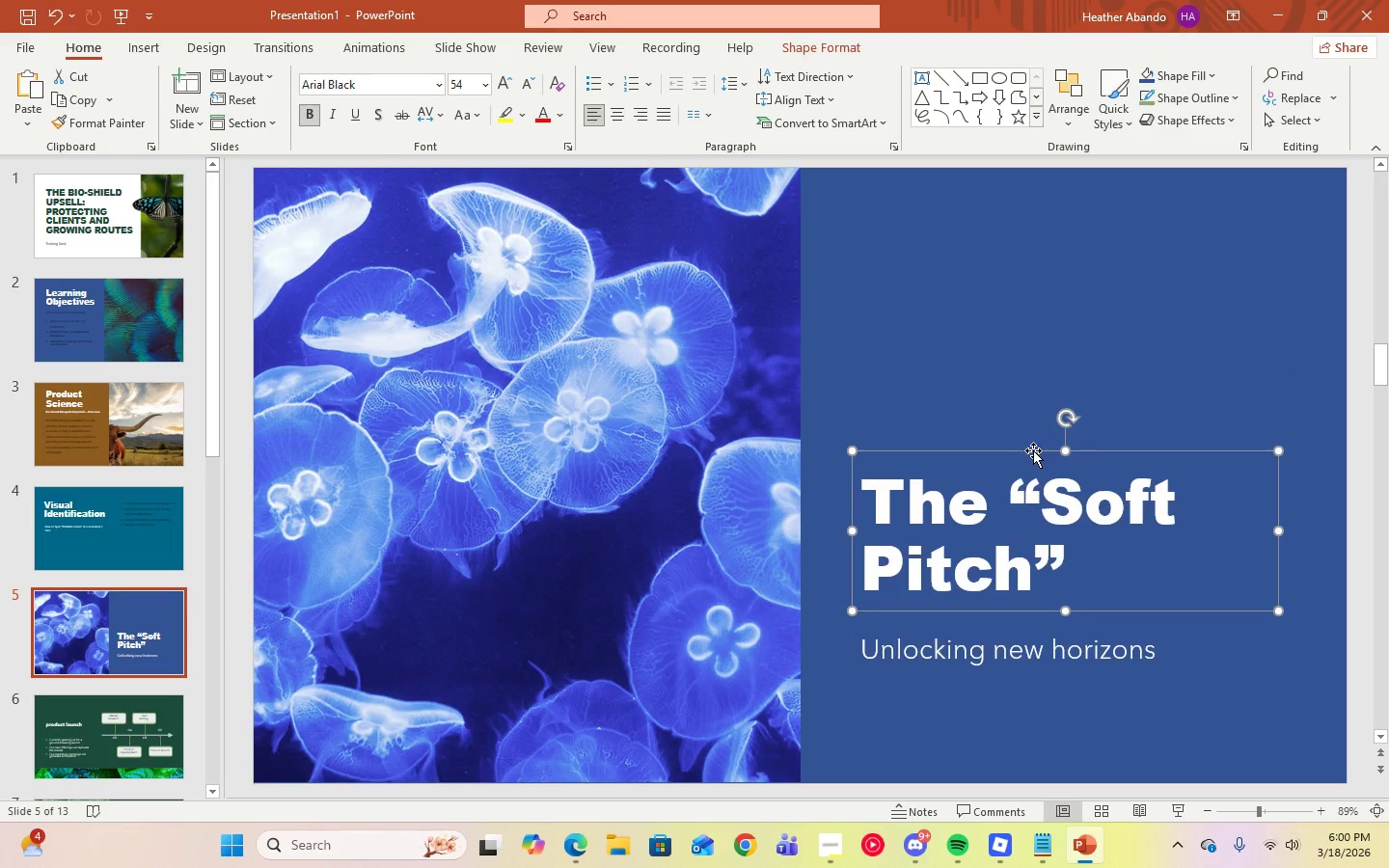 
left_click_drag(start_coordinate=[1034, 451], to_coordinate=[1029, 207])
 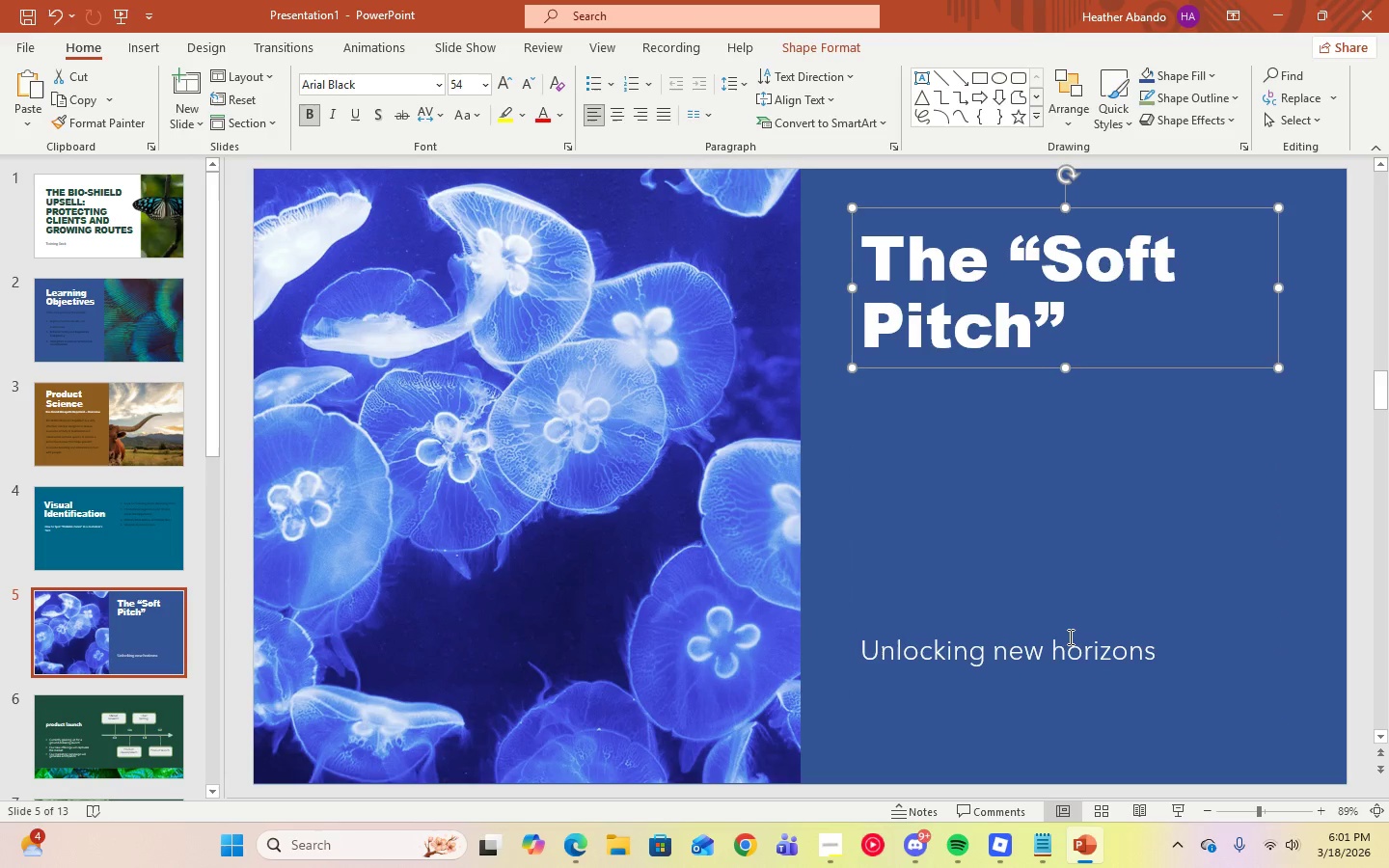 
left_click([1069, 637])
 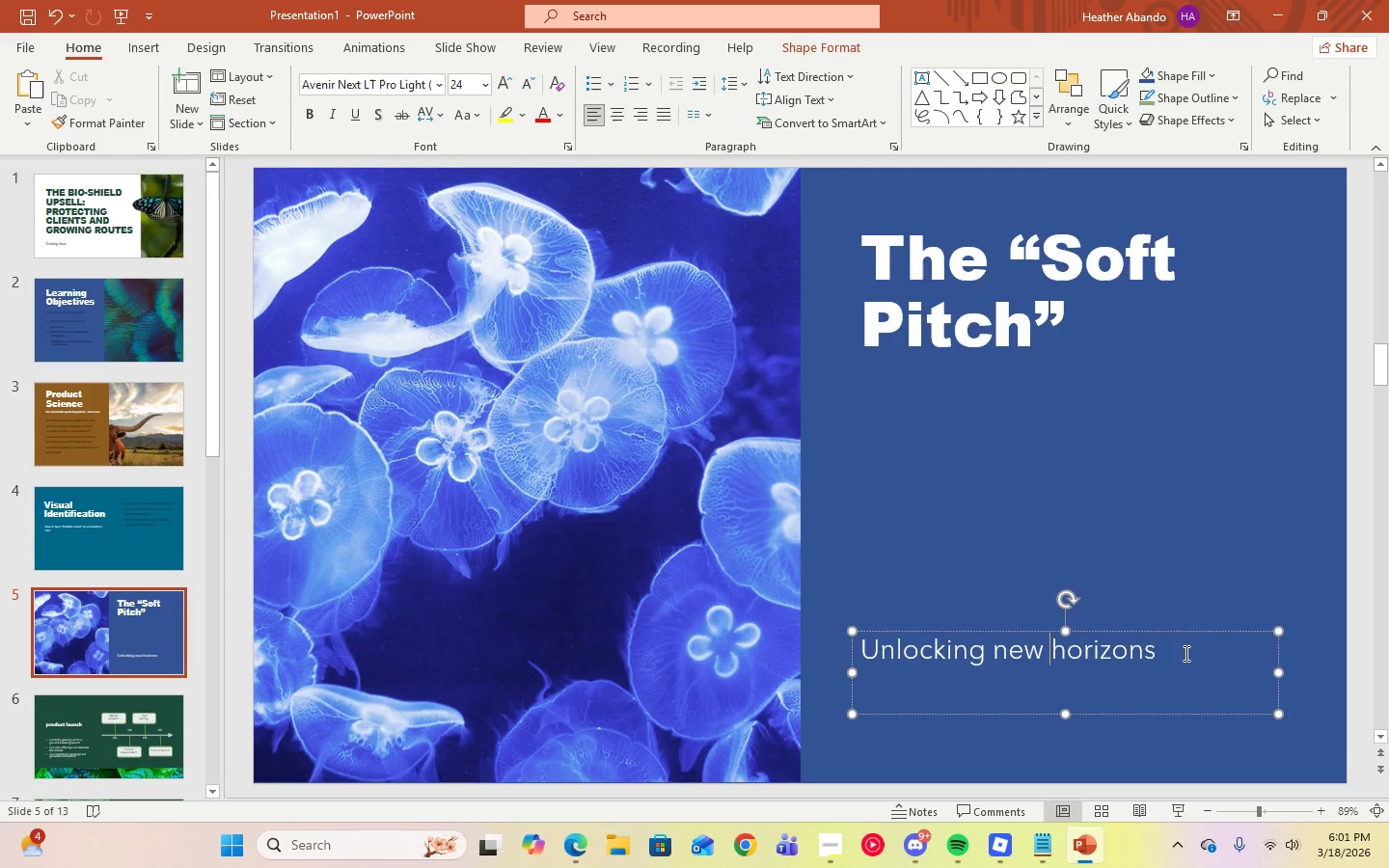 
left_click([1185, 653])
 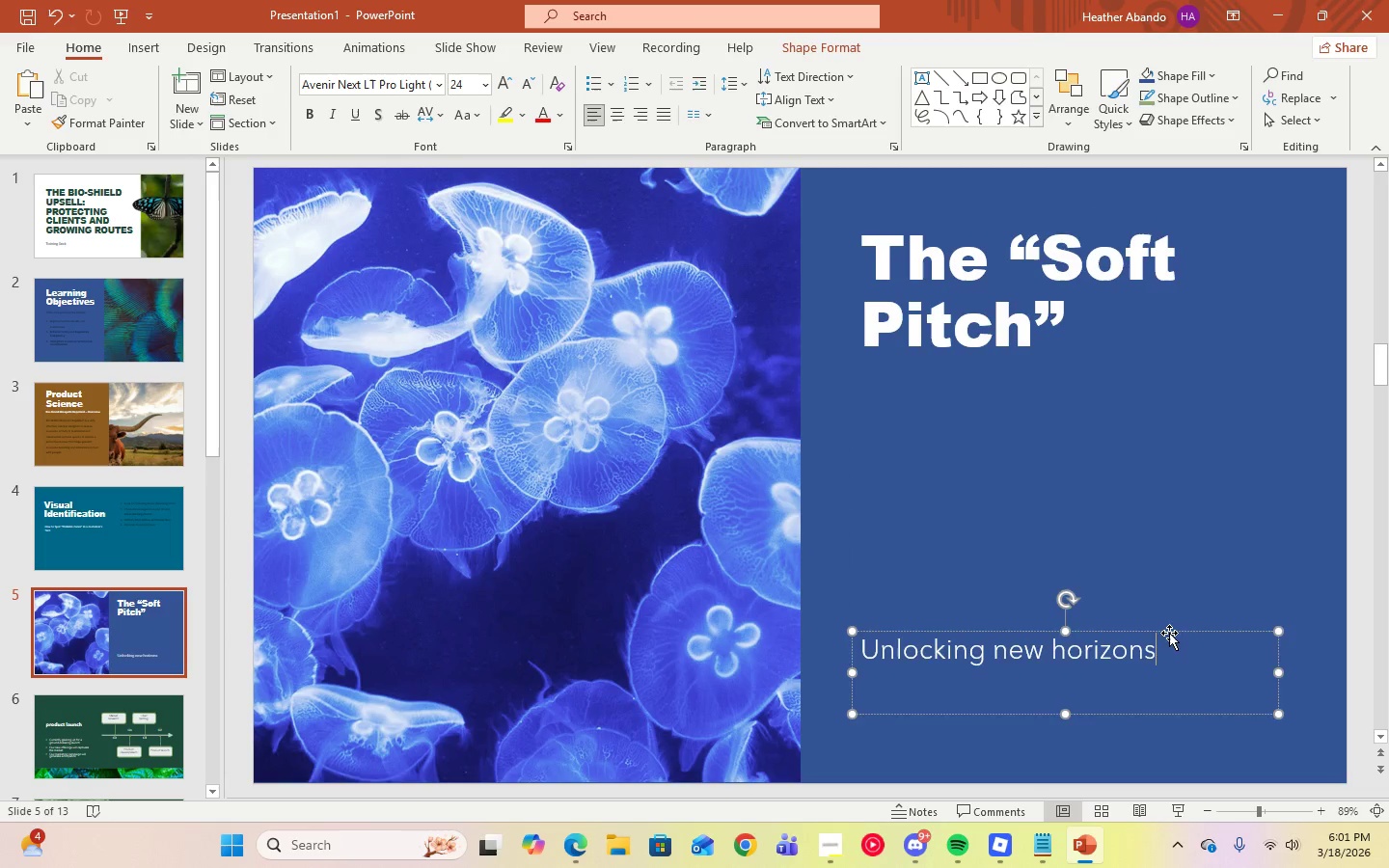 
left_click_drag(start_coordinate=[1169, 633], to_coordinate=[1171, 398])
 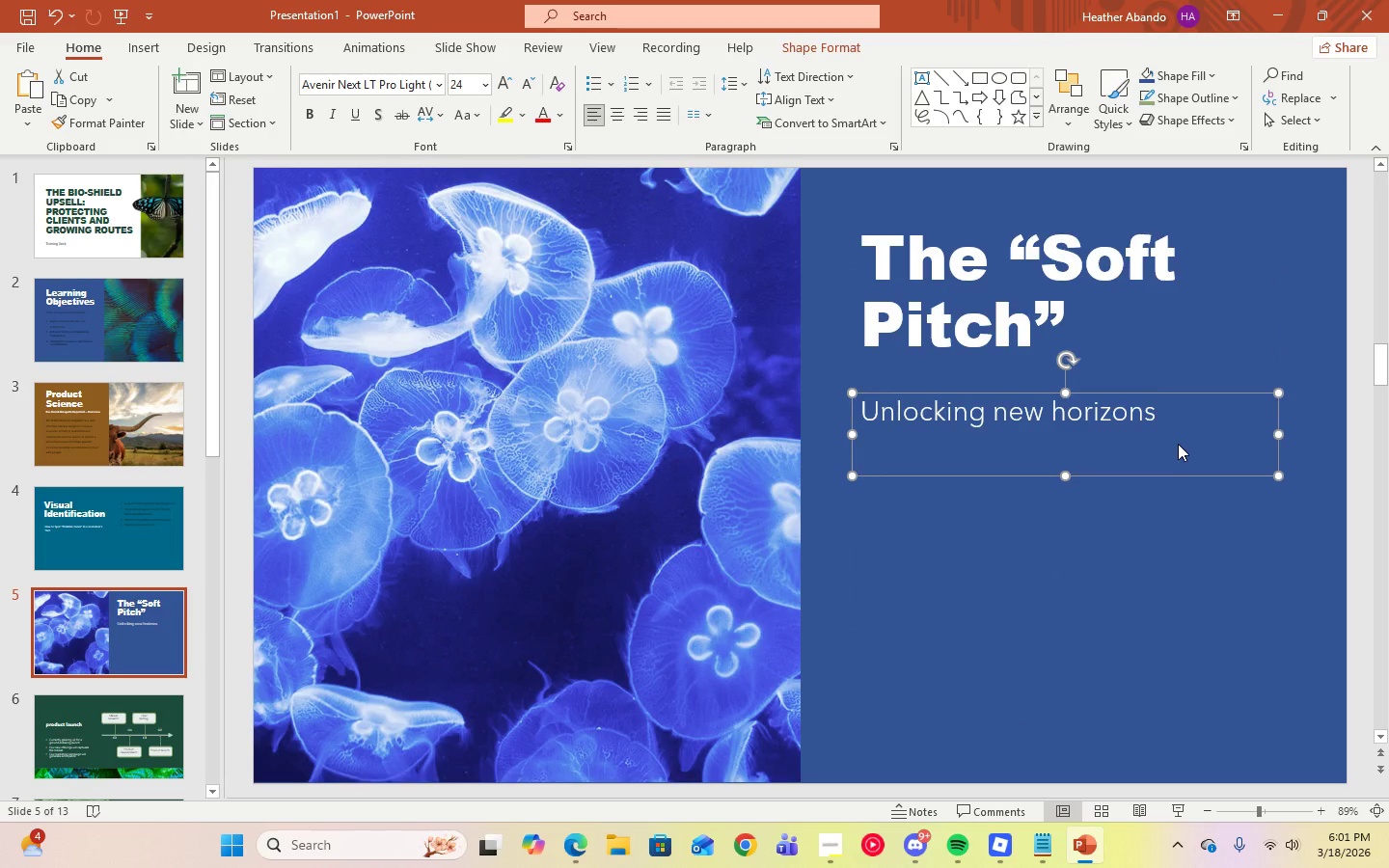 
left_click([1169, 417])
 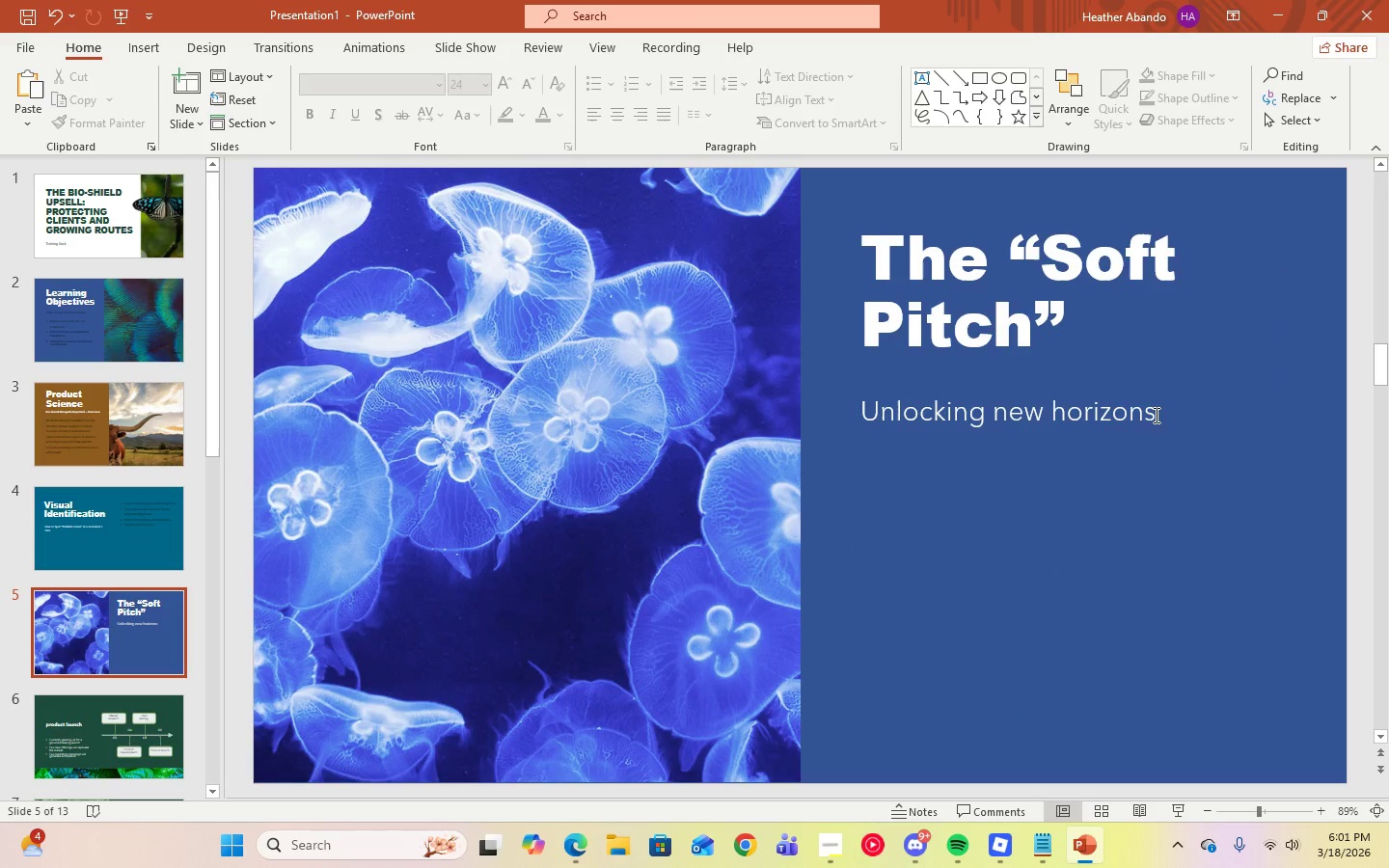 
left_click([1153, 415])
 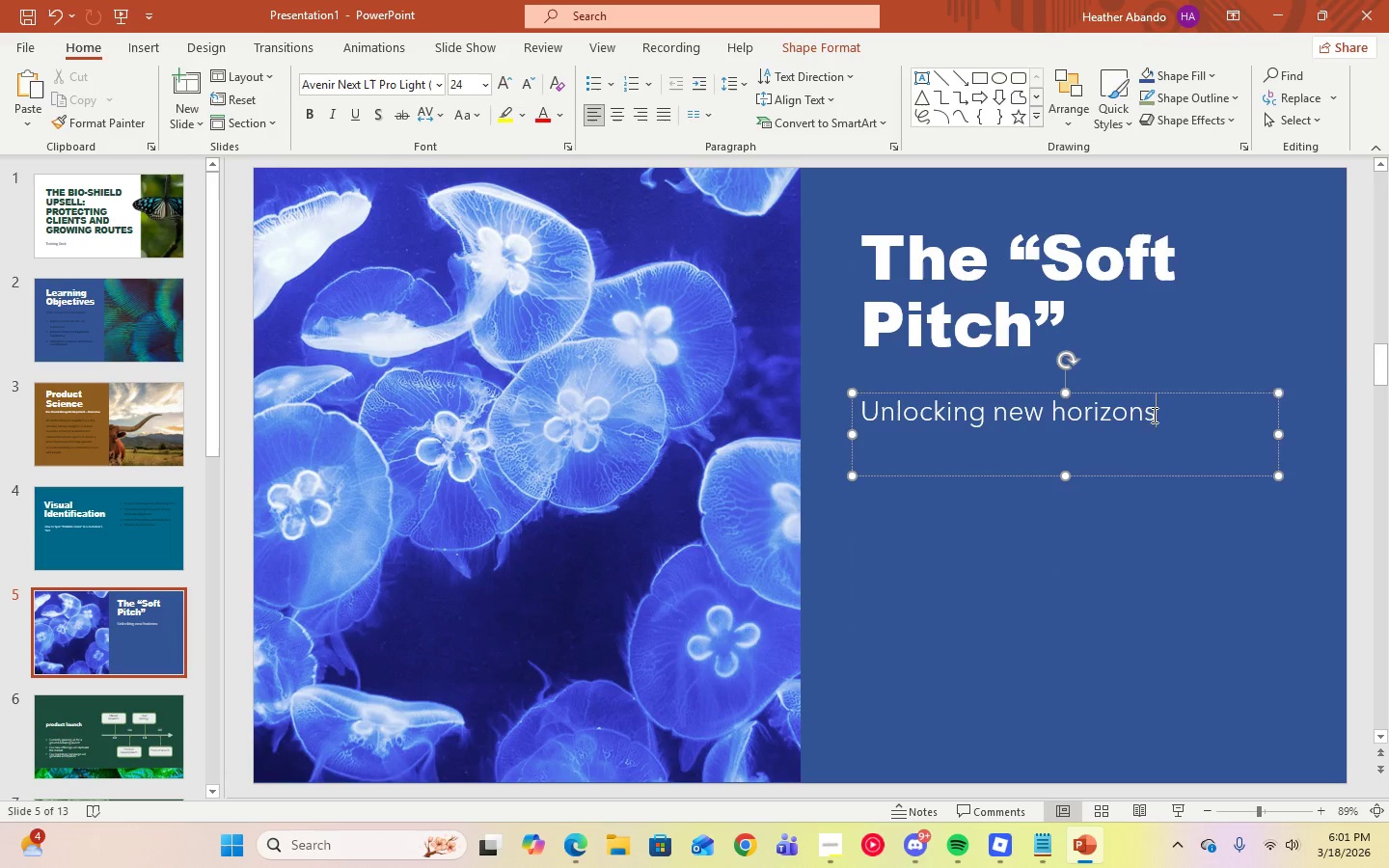 
left_click_drag(start_coordinate=[1153, 415], to_coordinate=[902, 418])
 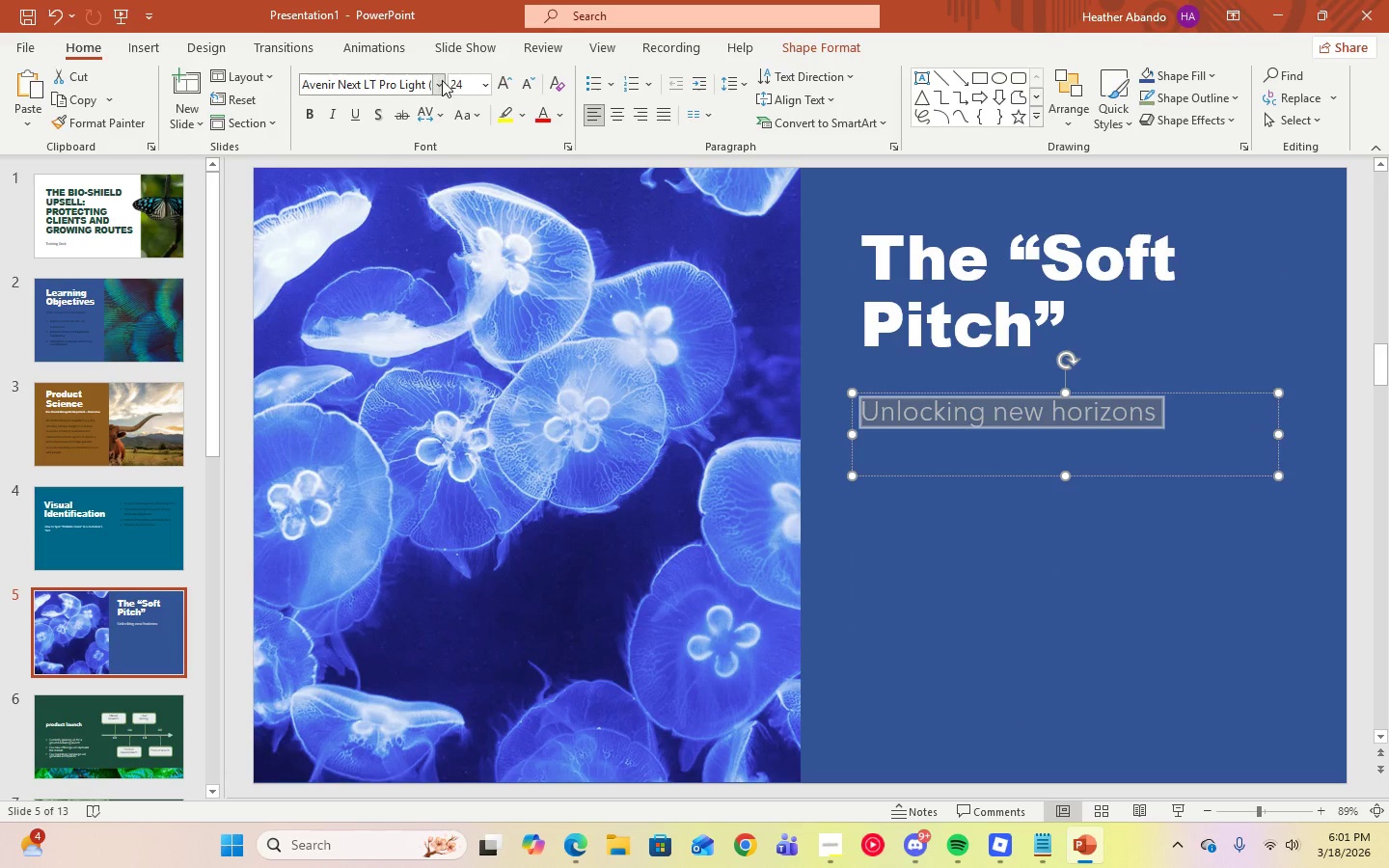 
left_click([442, 83])
 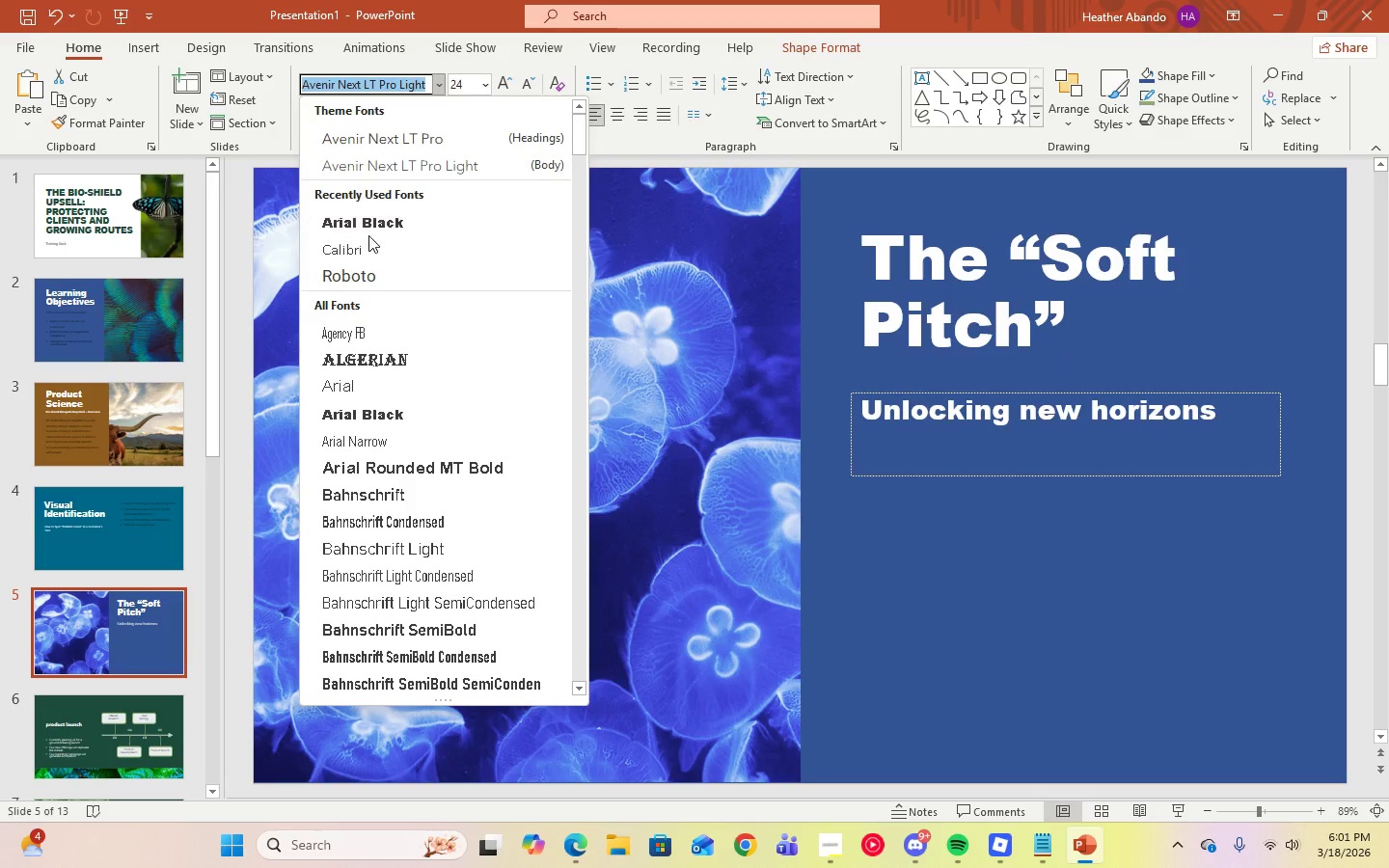 
left_click([368, 237])
 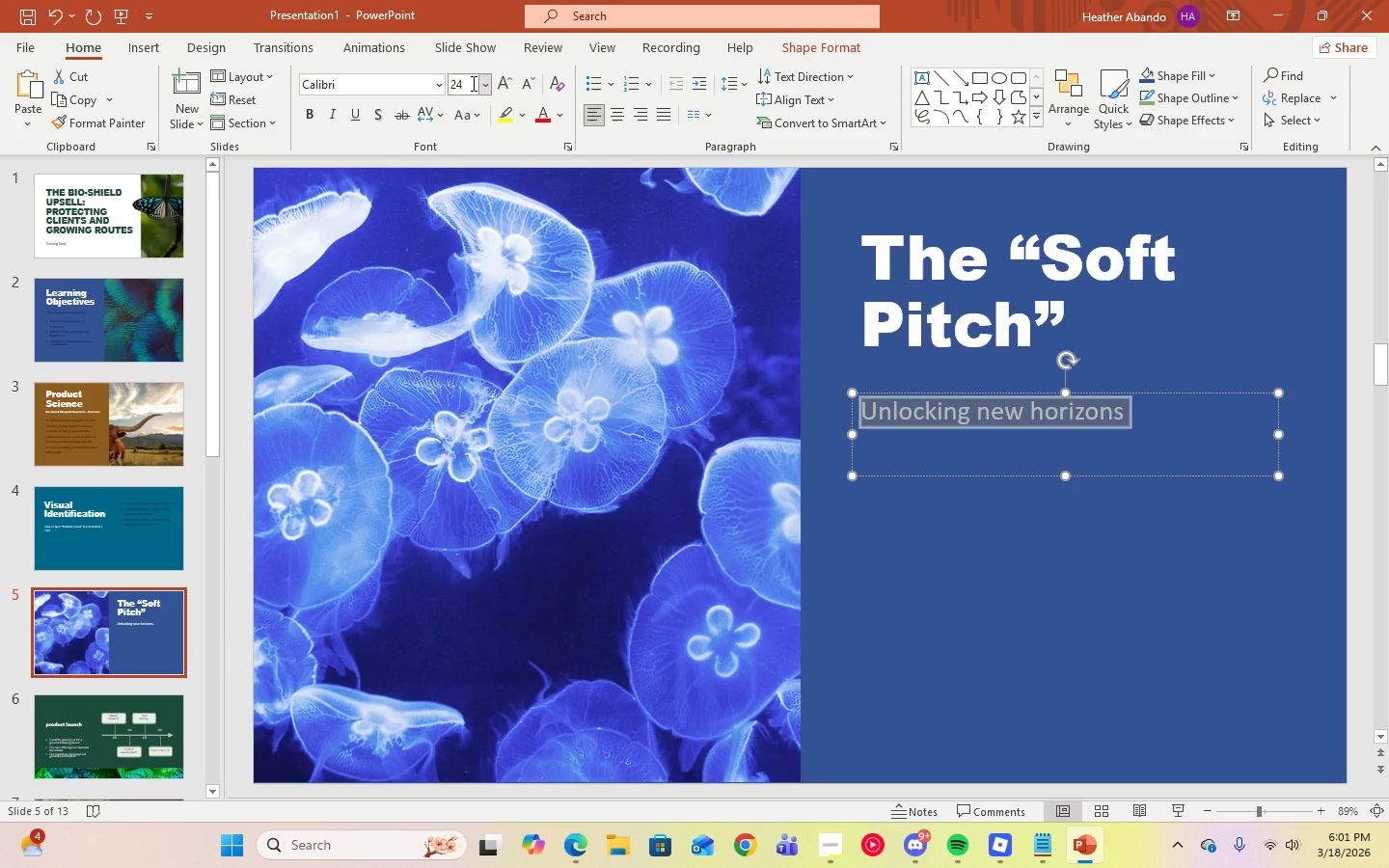 
left_click([482, 86])
 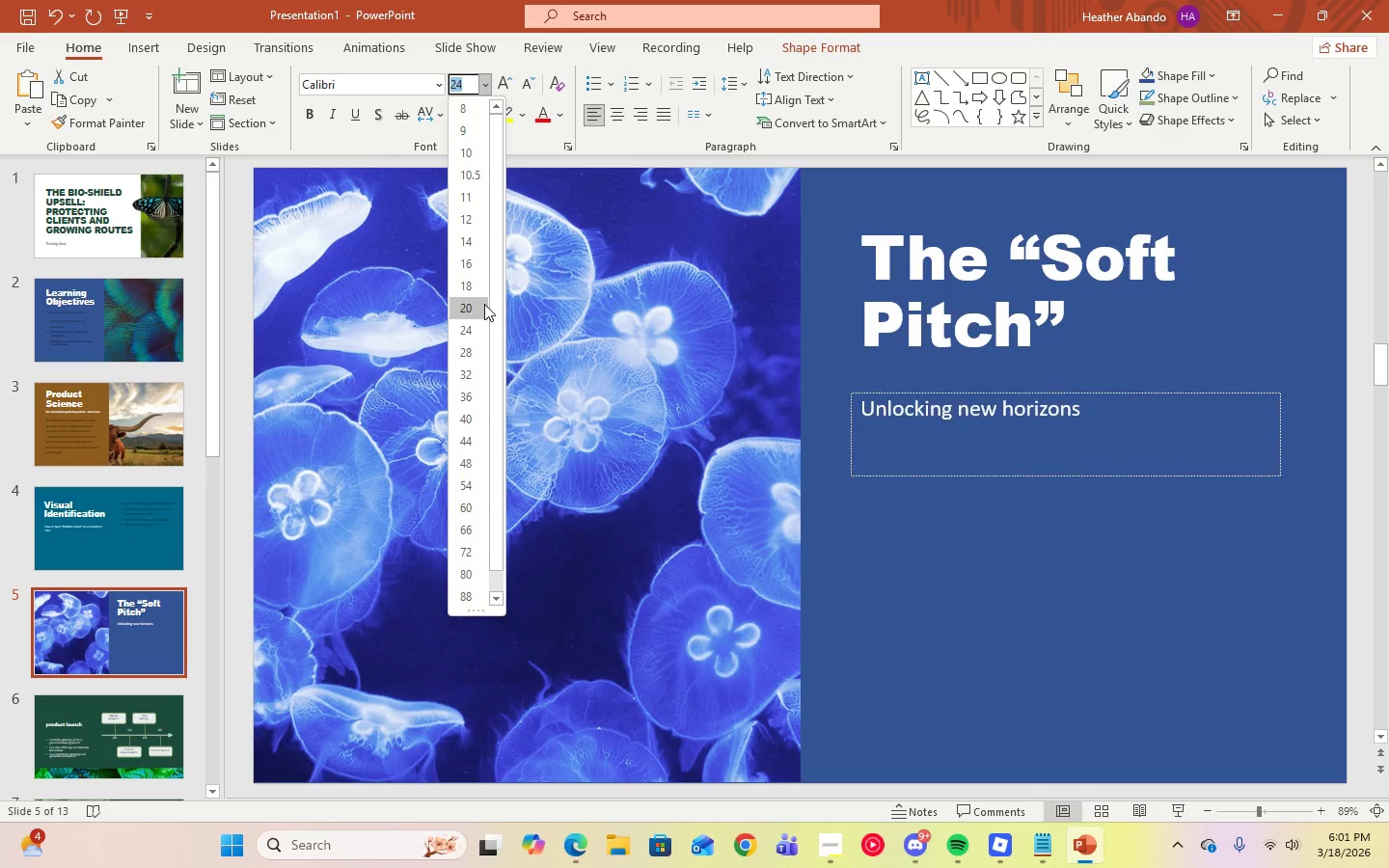 
left_click([484, 304])
 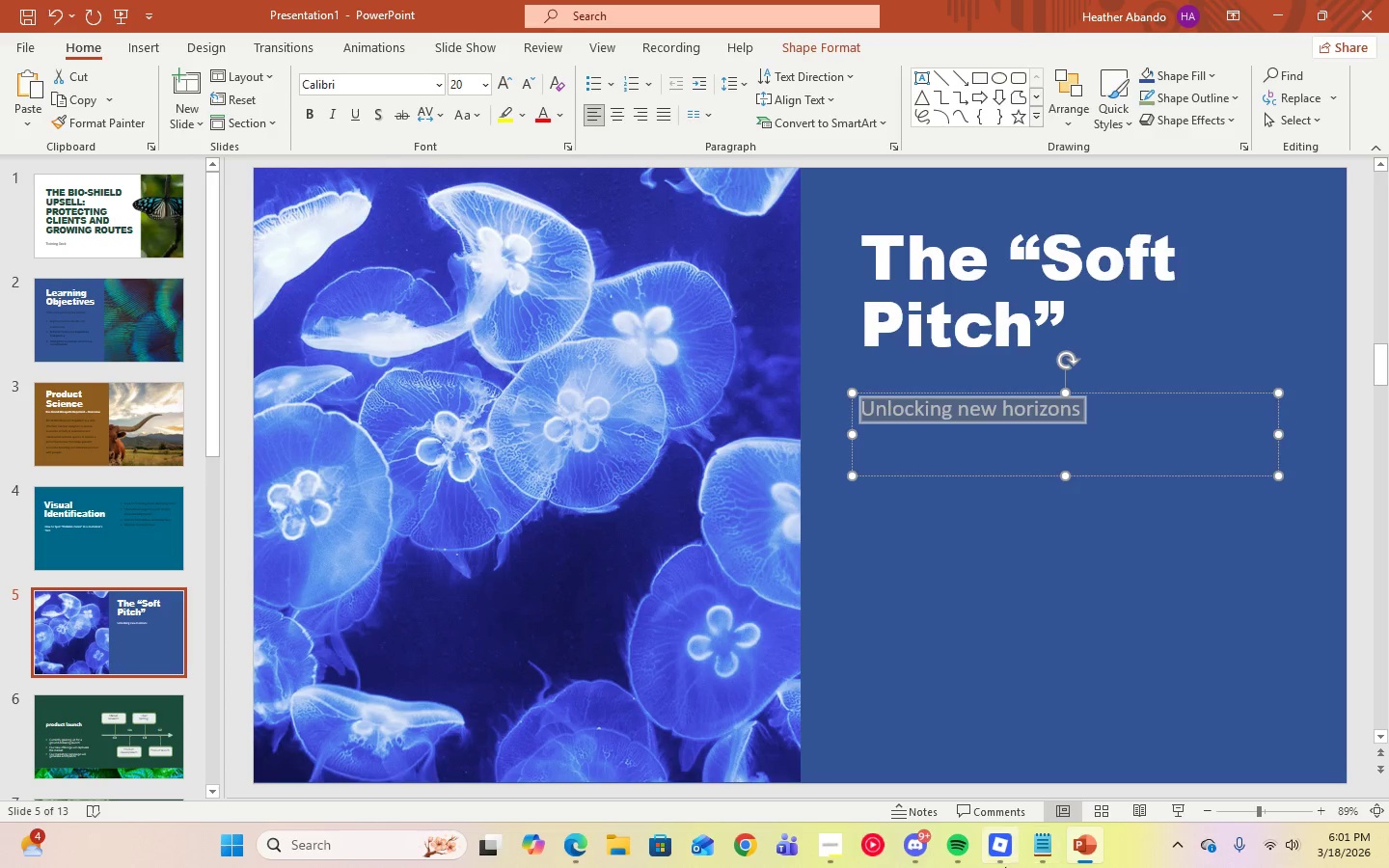 
left_click([1029, 851])
 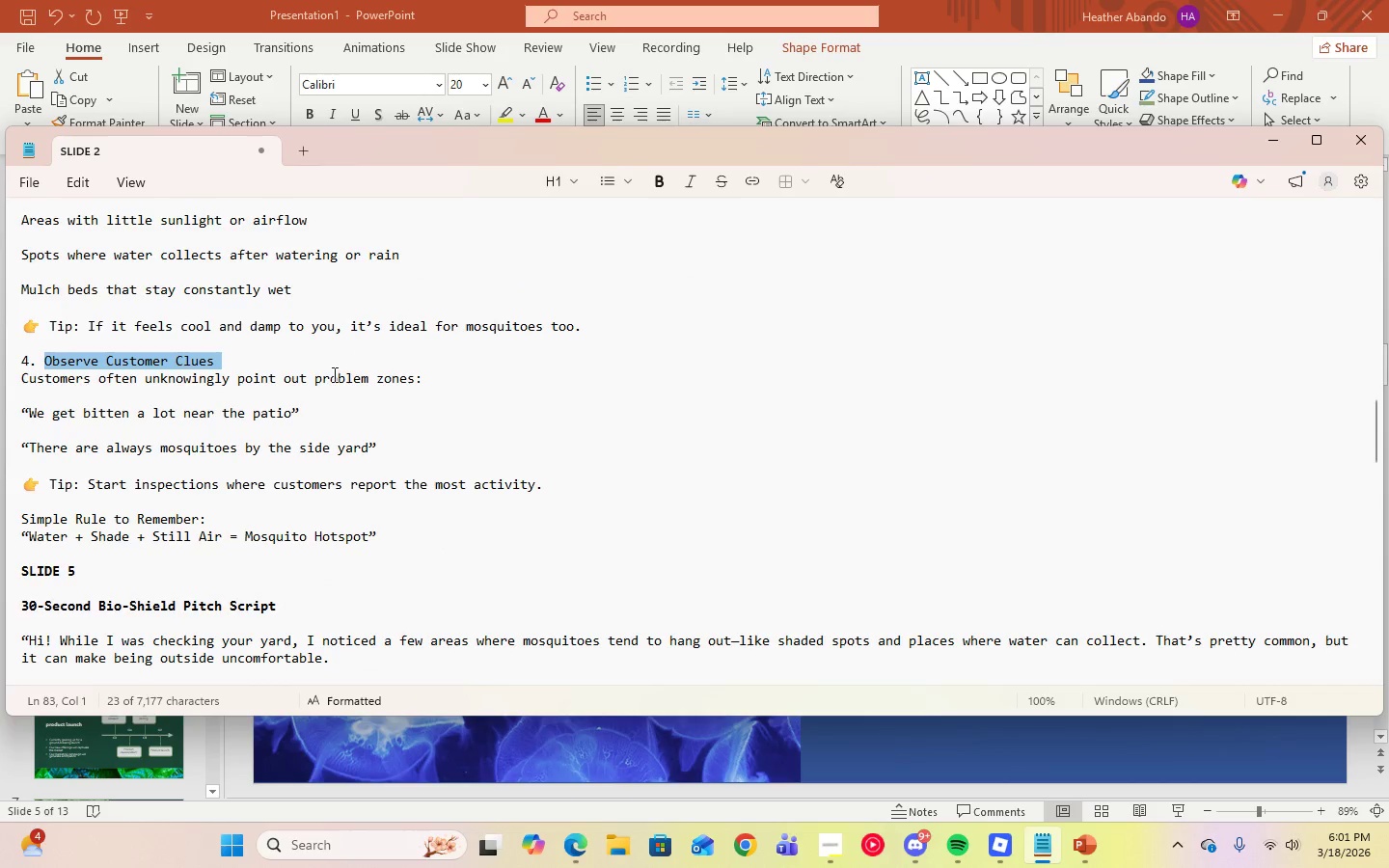 
scroll: coordinate [357, 464], scroll_direction: down, amount: 6.0
 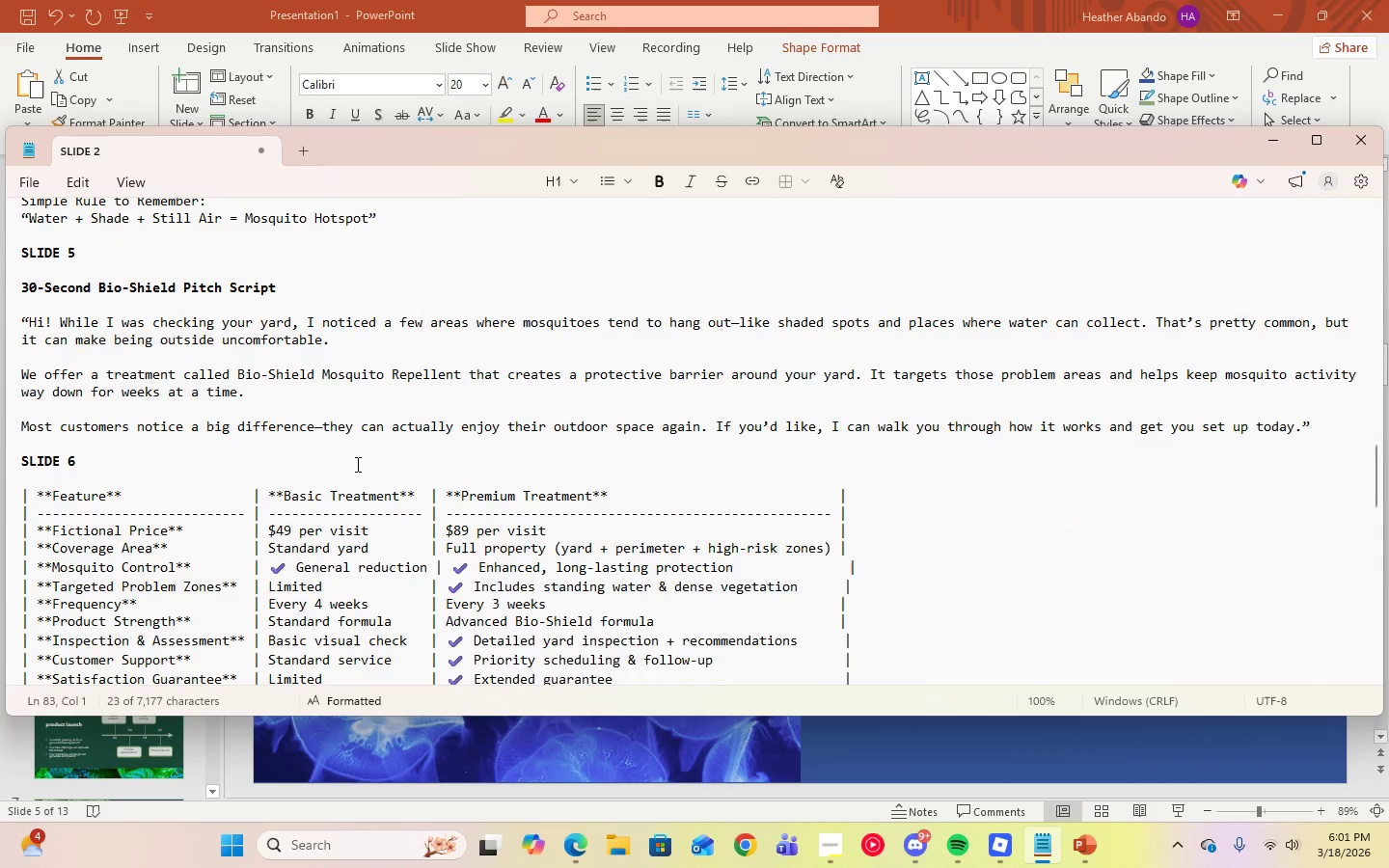 
scroll: coordinate [356, 464], scroll_direction: up, amount: 1.0
 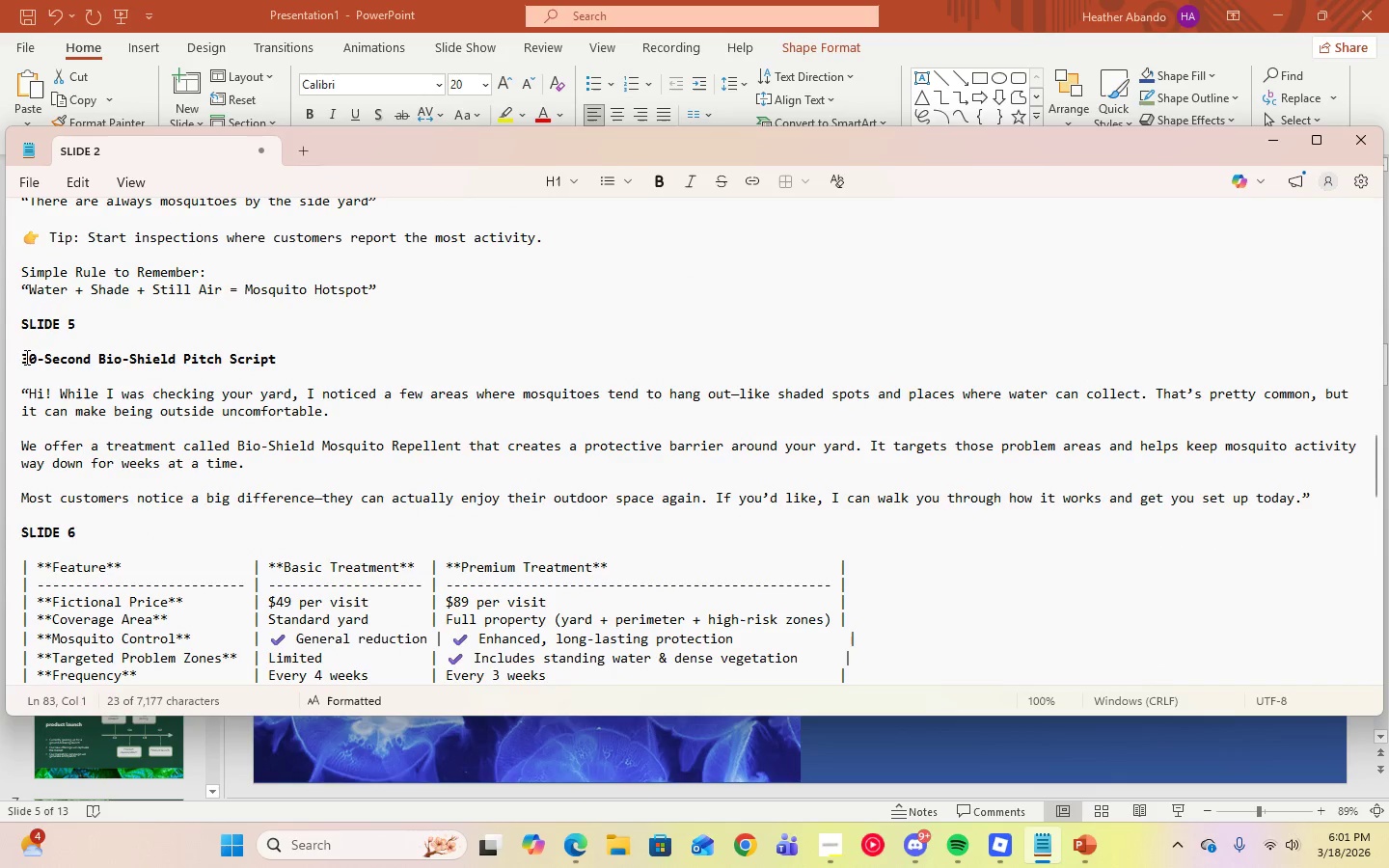 
double_click([24, 357])
 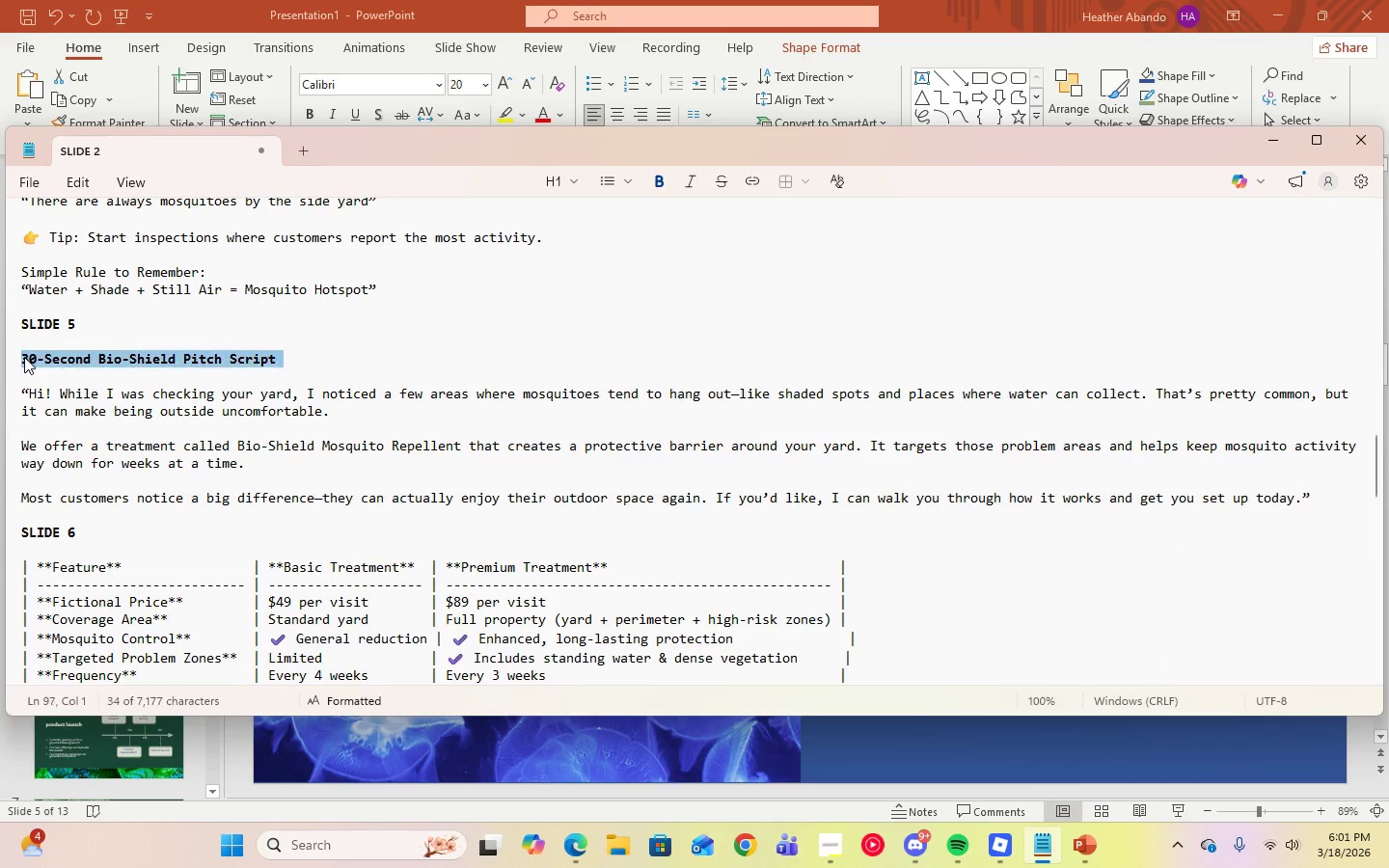 
triple_click([24, 357])
 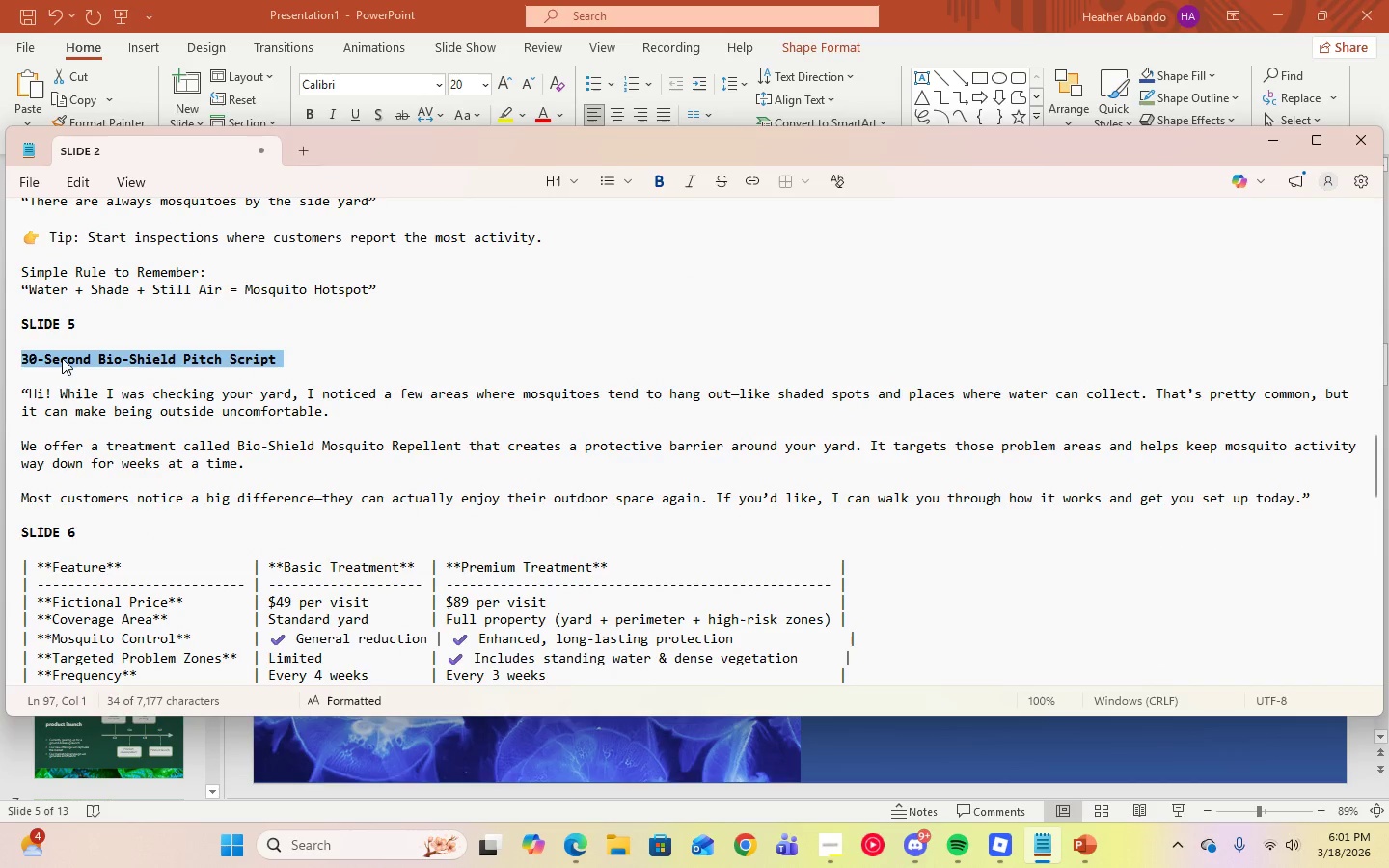 
right_click([62, 358])
 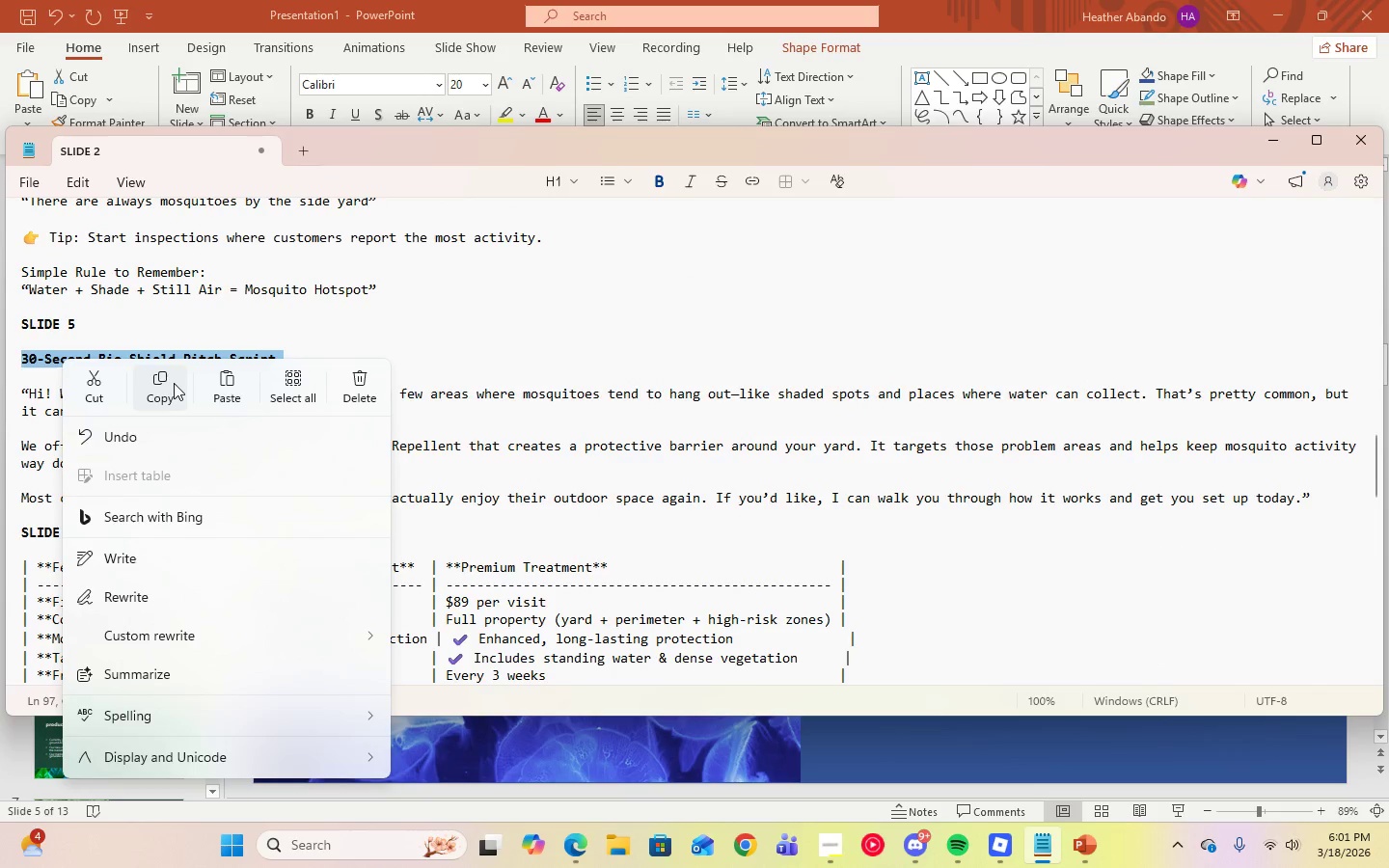 
left_click([169, 383])
 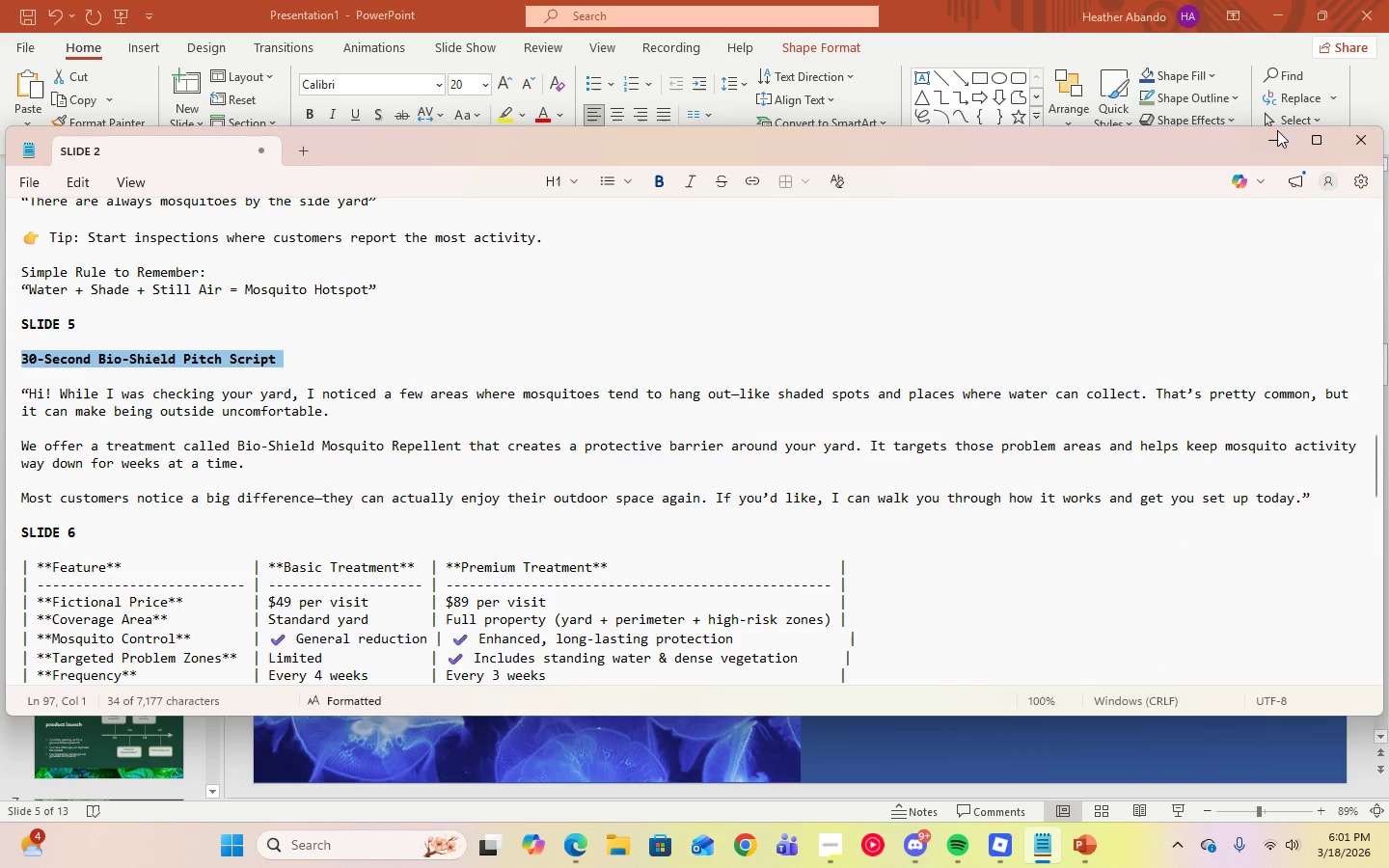 
left_click([1279, 139])
 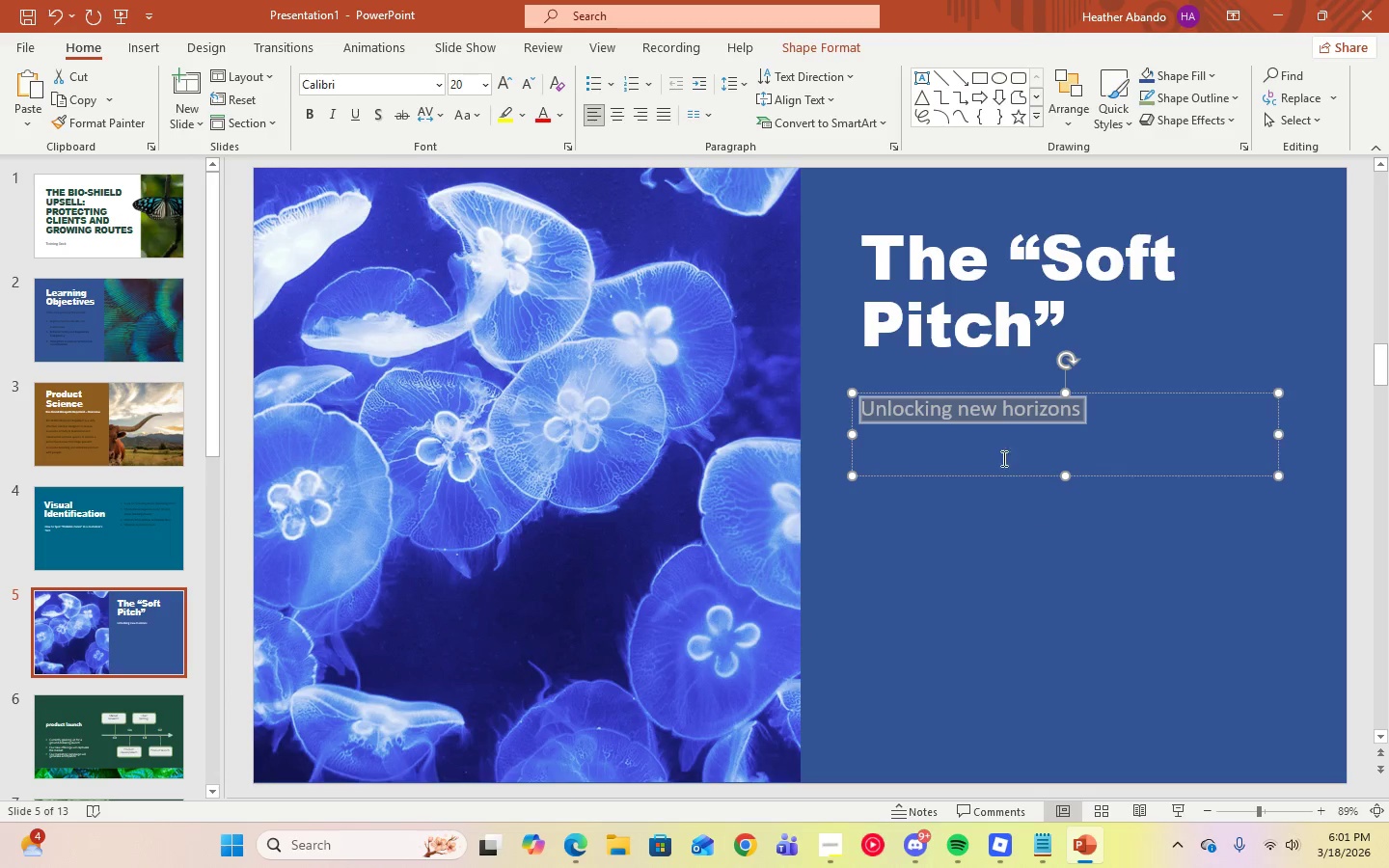 
right_click([991, 401])
 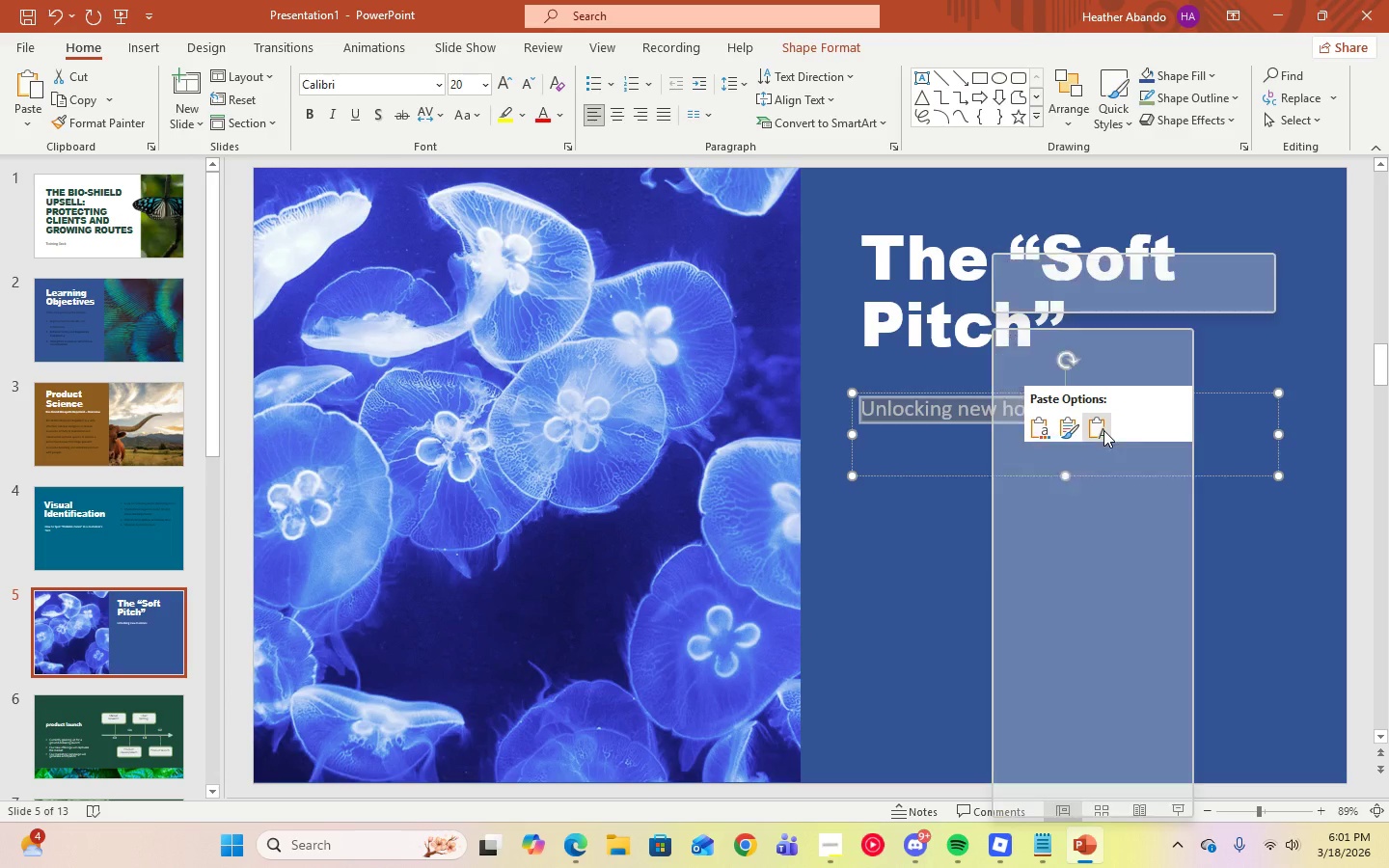 
left_click([1103, 430])
 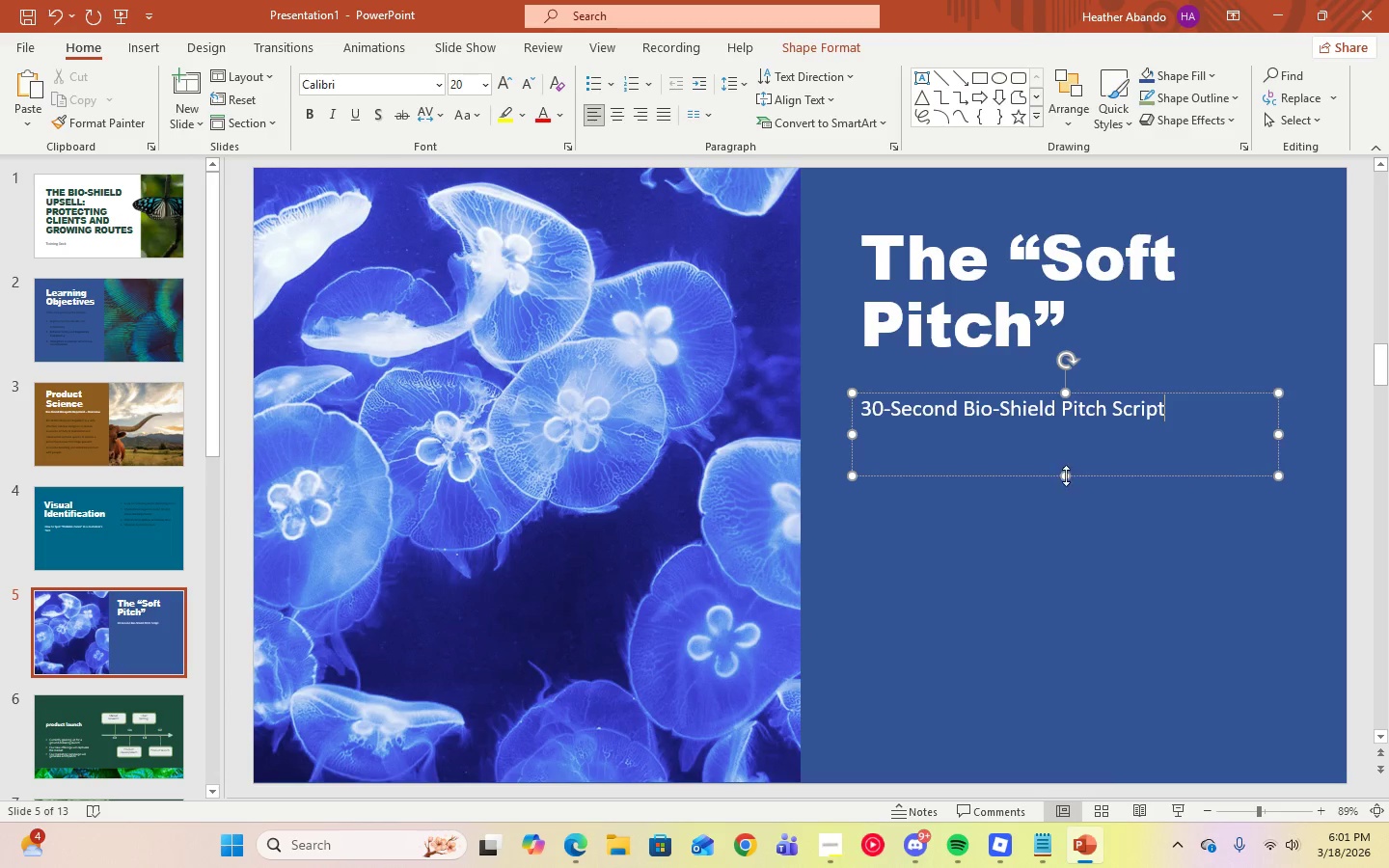 
left_click_drag(start_coordinate=[1067, 475], to_coordinate=[1066, 429])
 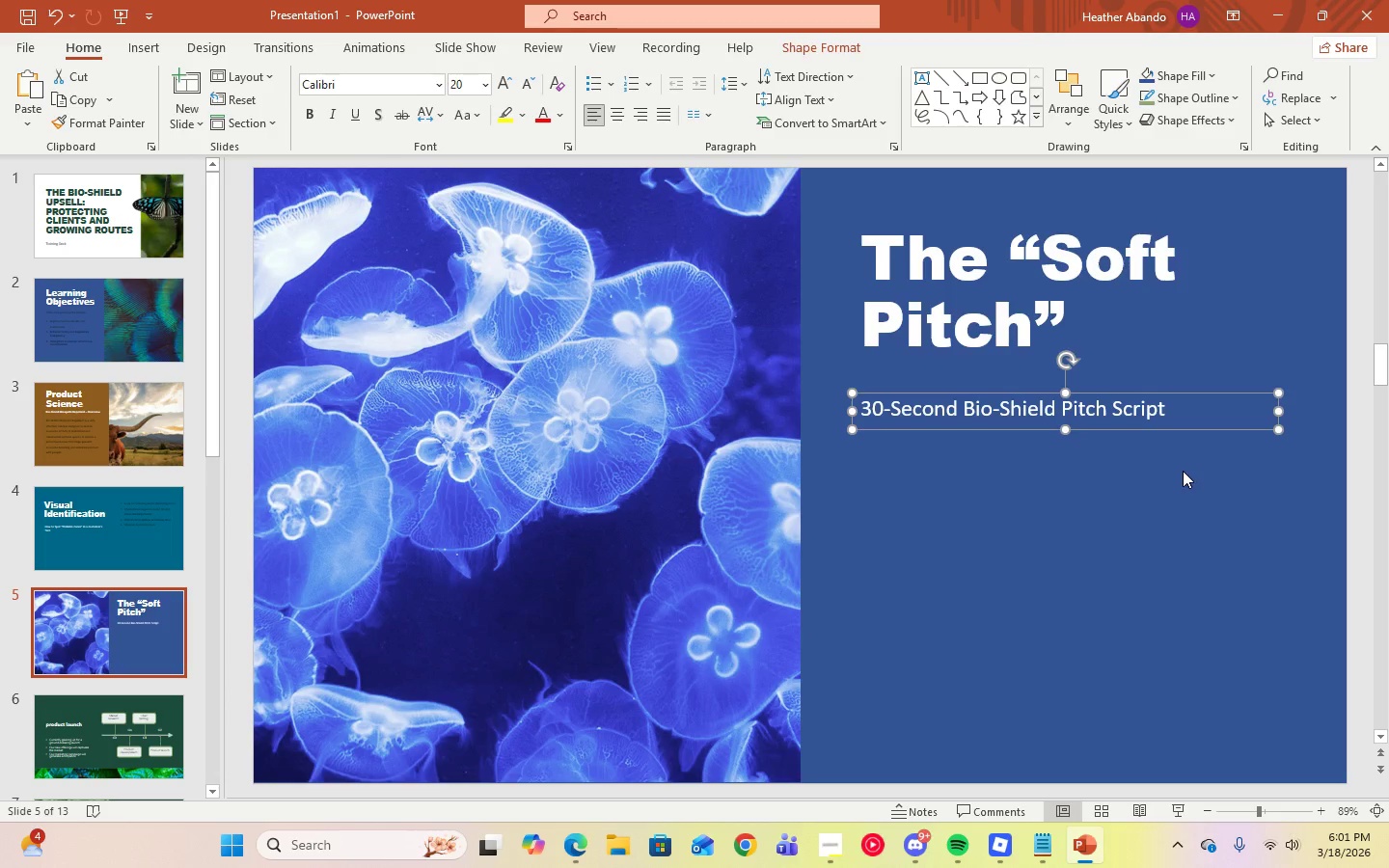 
left_click([1183, 471])
 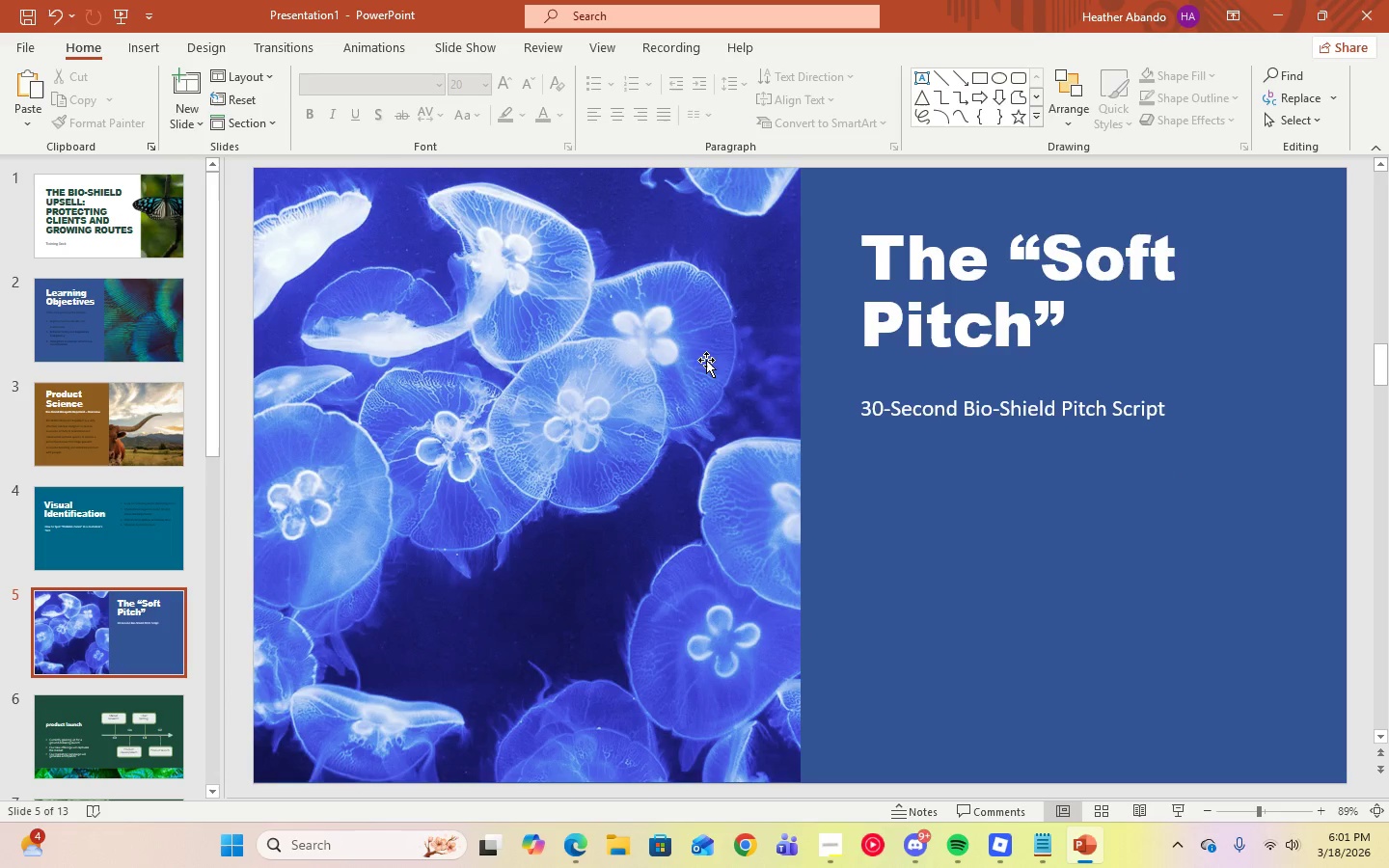 
left_click([922, 395])
 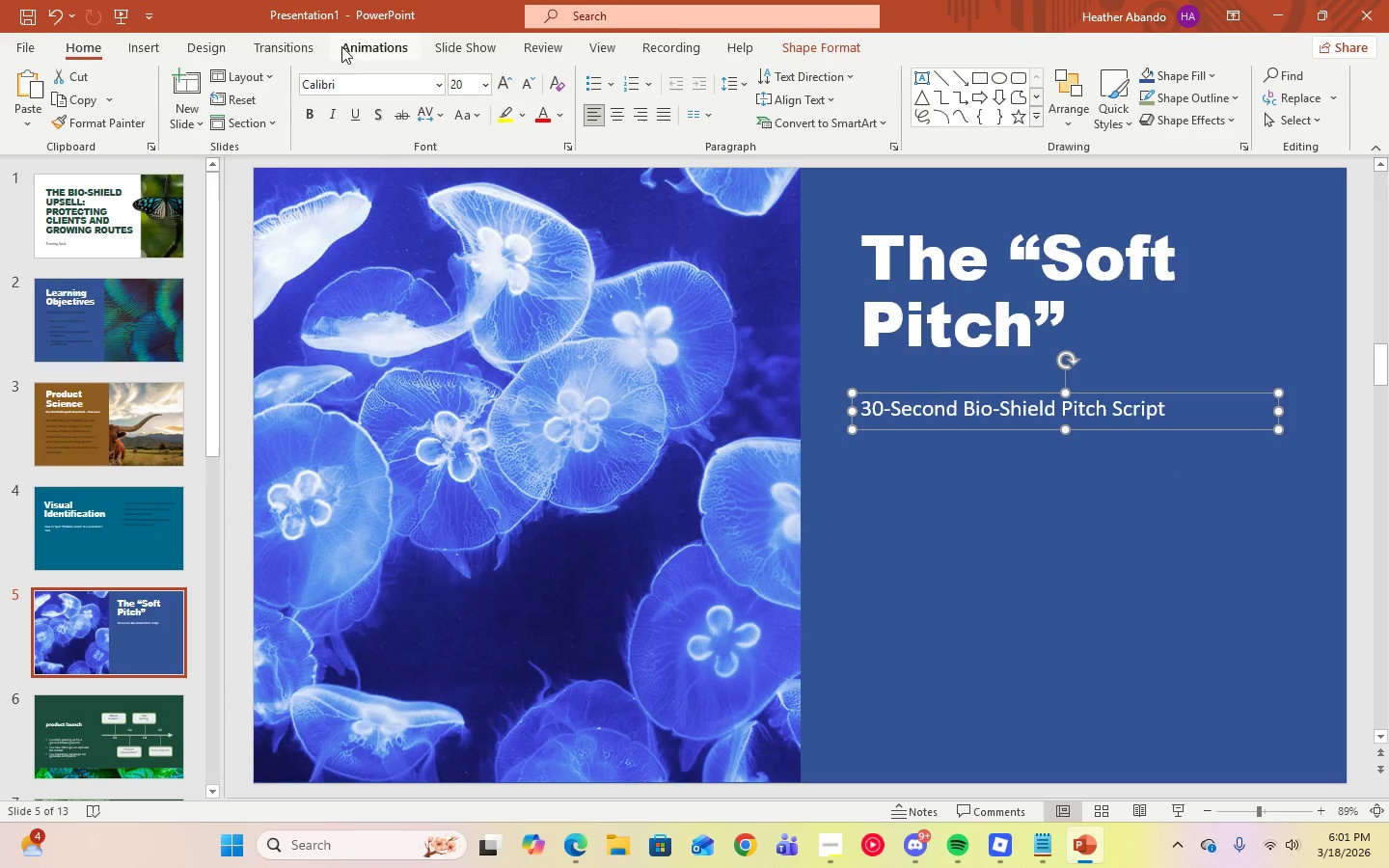 
left_click([140, 53])
 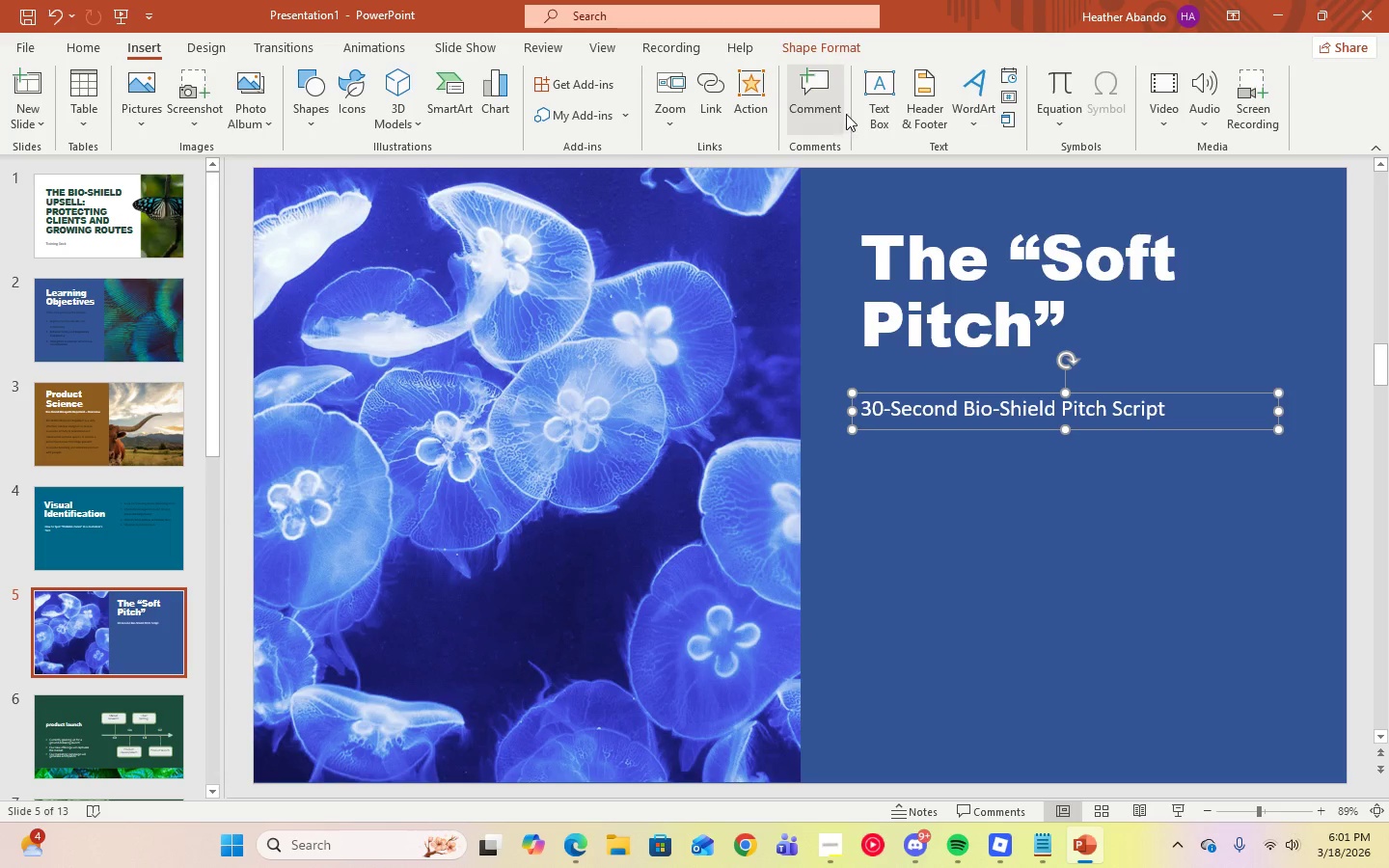 
left_click([874, 113])
 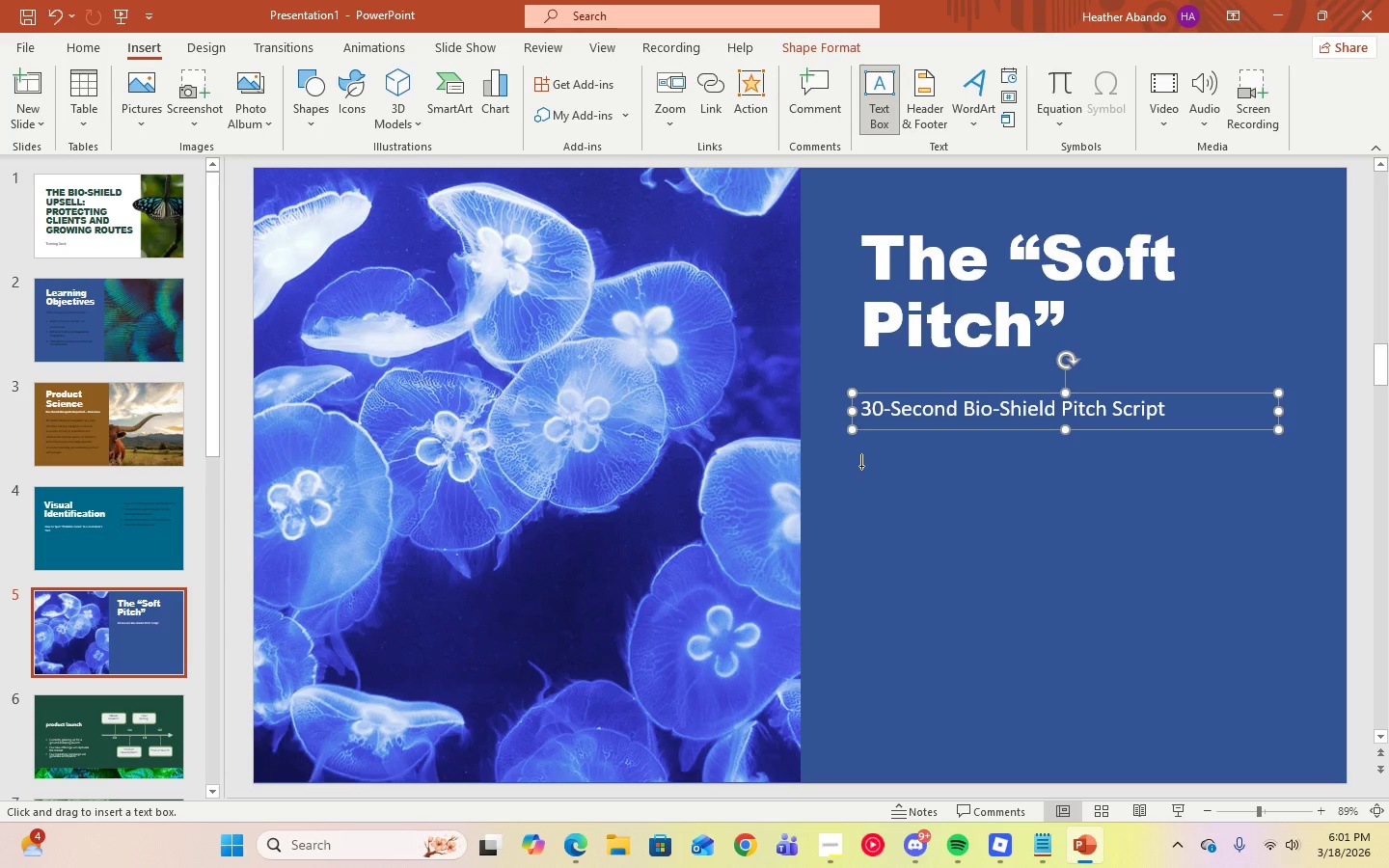 
left_click_drag(start_coordinate=[862, 466], to_coordinate=[1278, 722])
 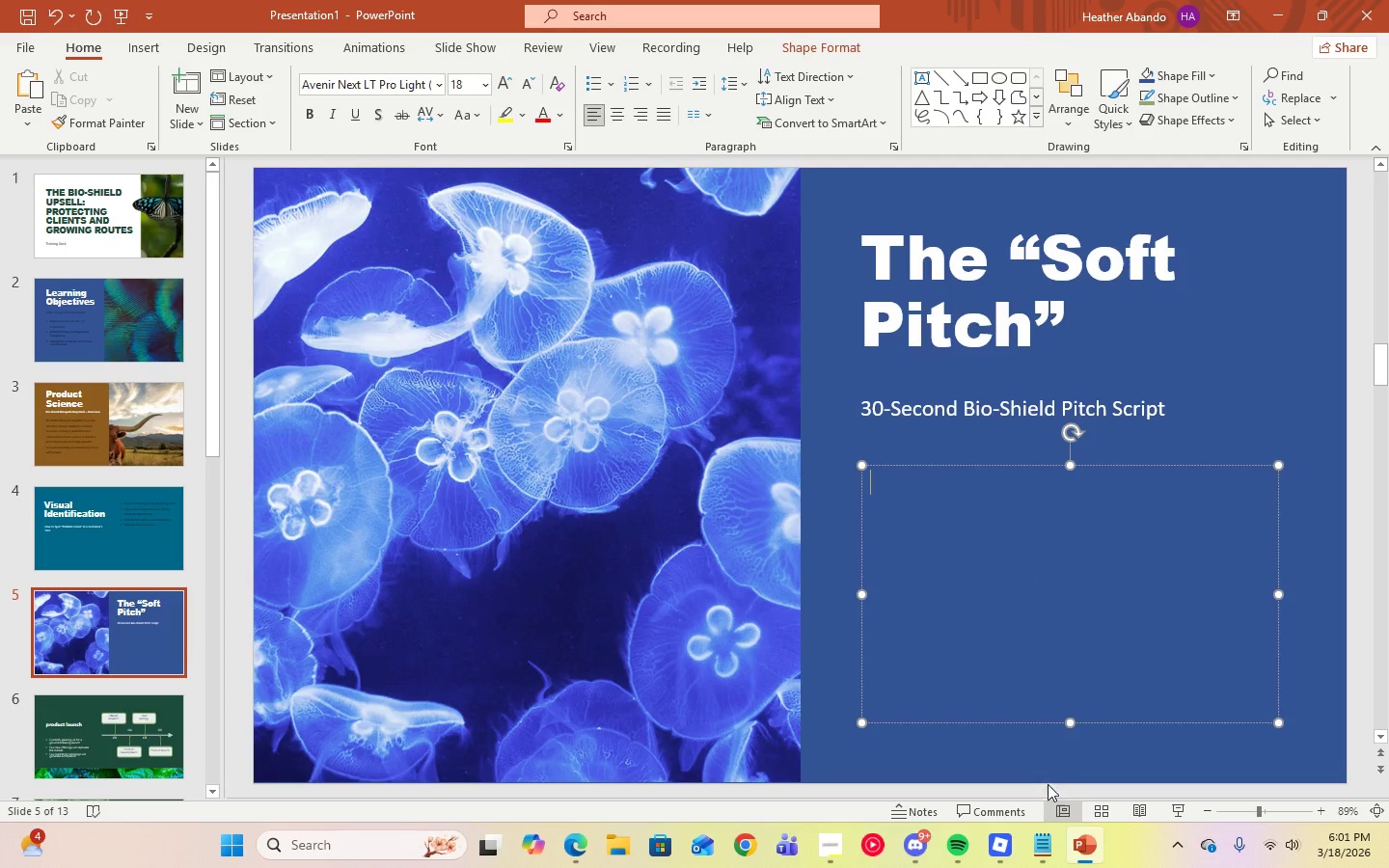 
left_click([1045, 838])
 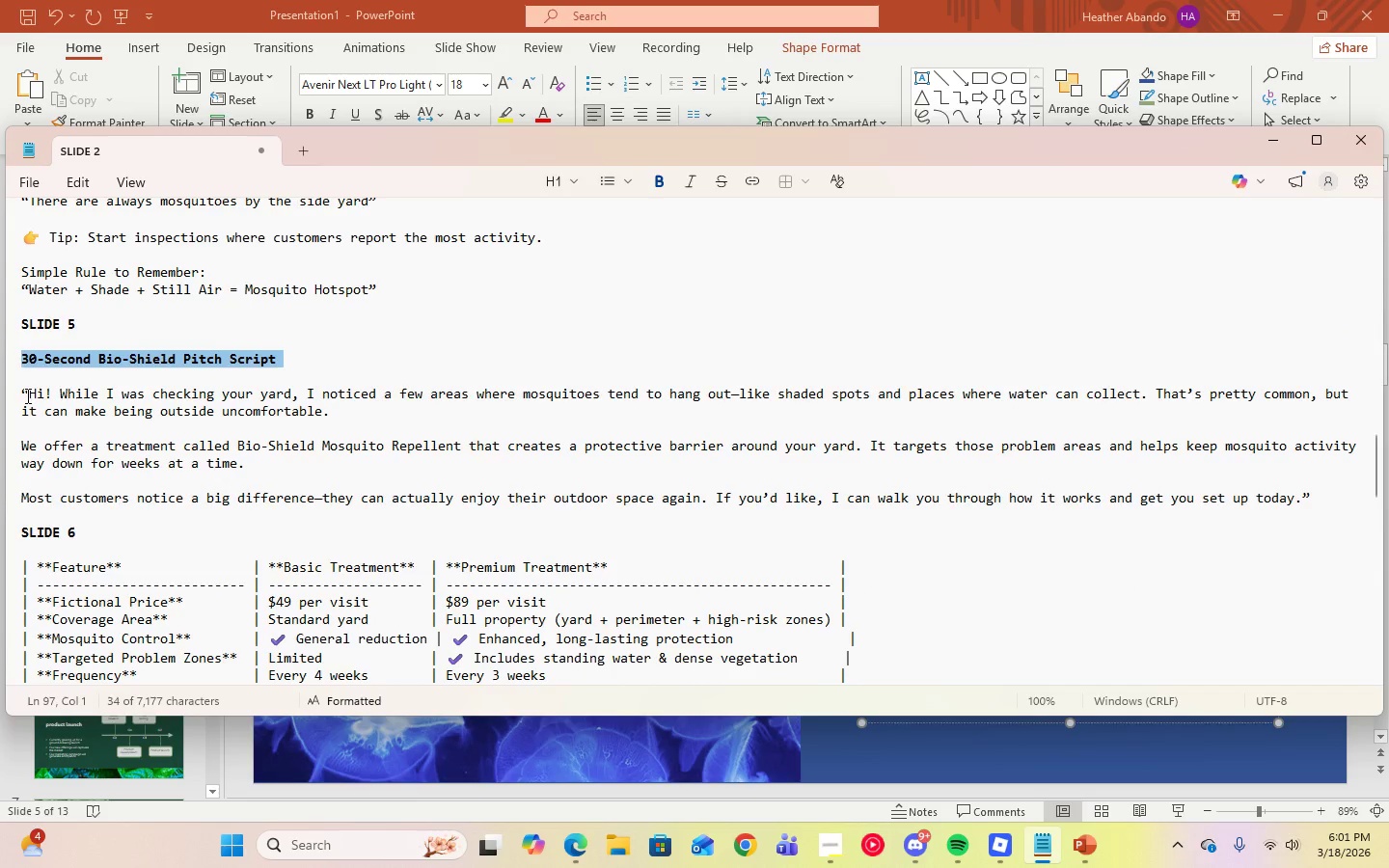 
double_click([26, 395])
 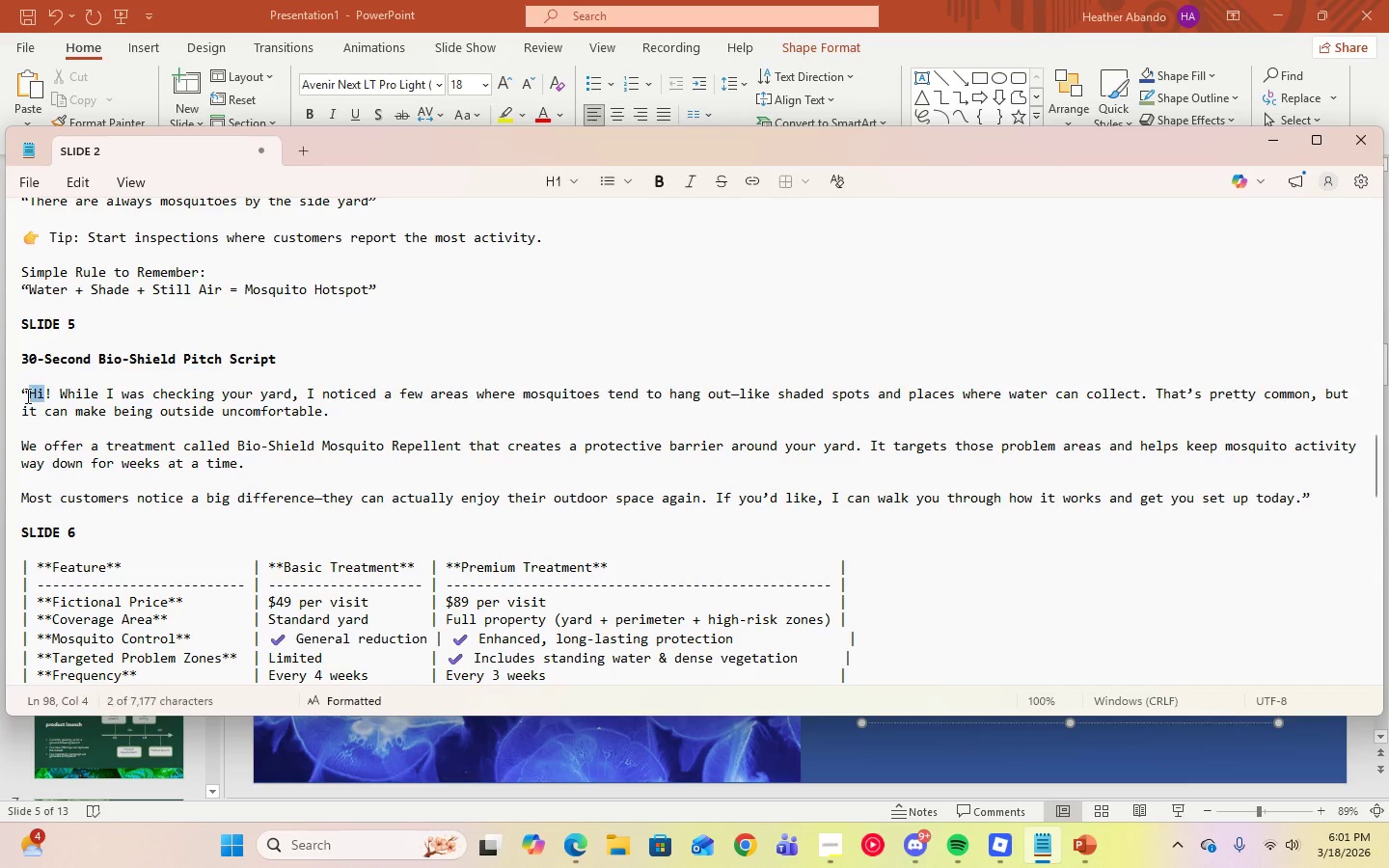 
triple_click([26, 395])
 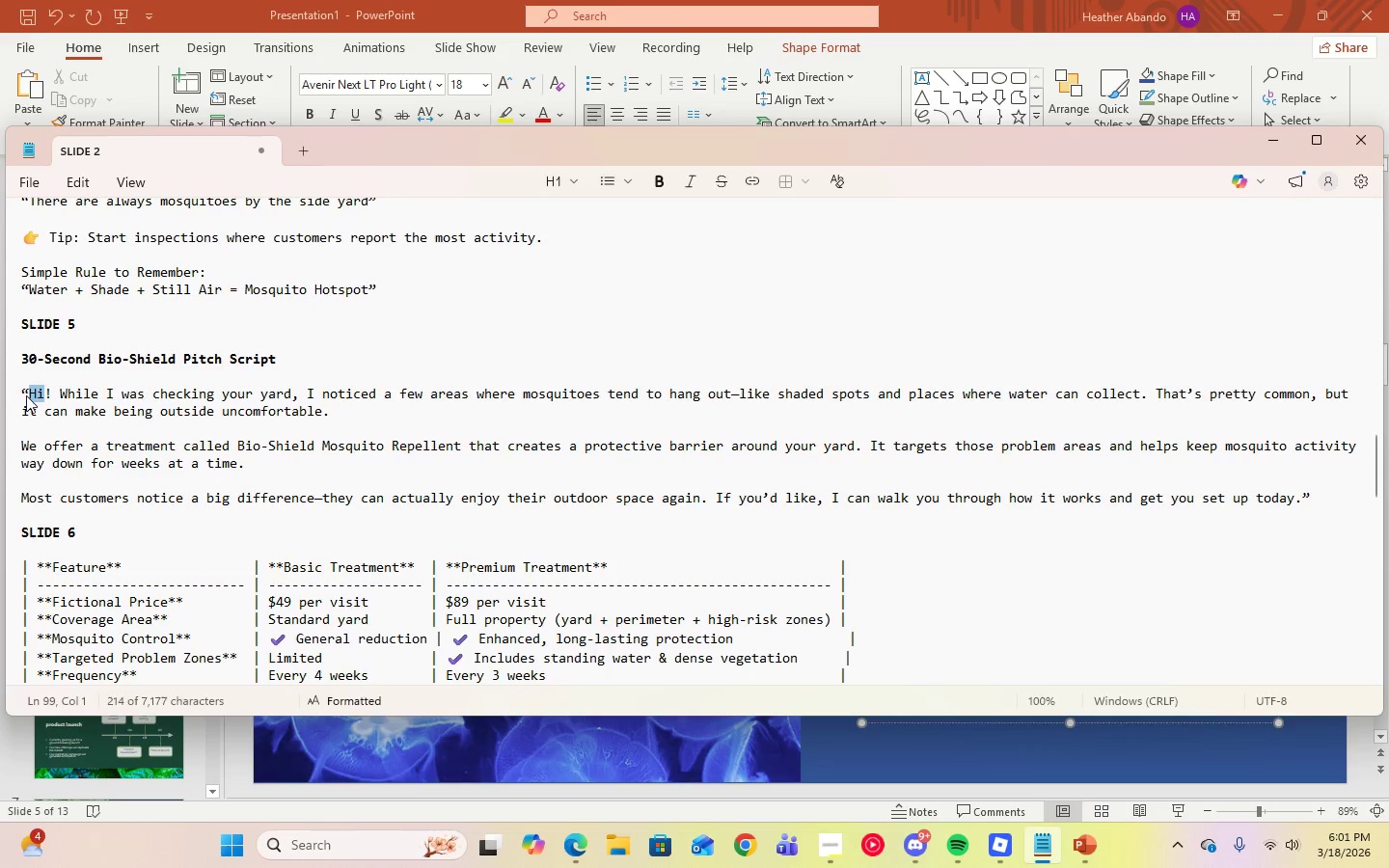 
triple_click([26, 395])
 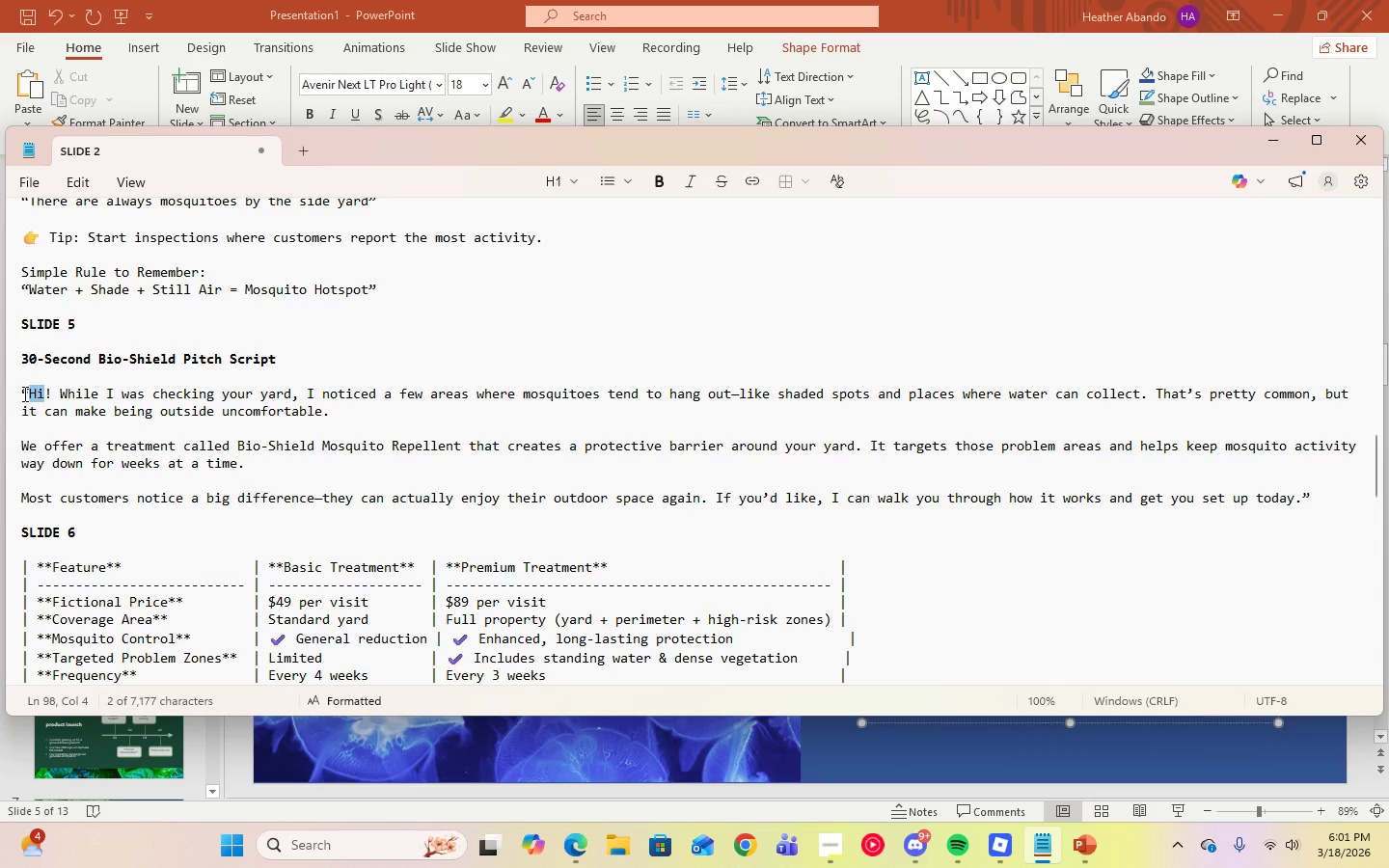 
left_click([20, 392])
 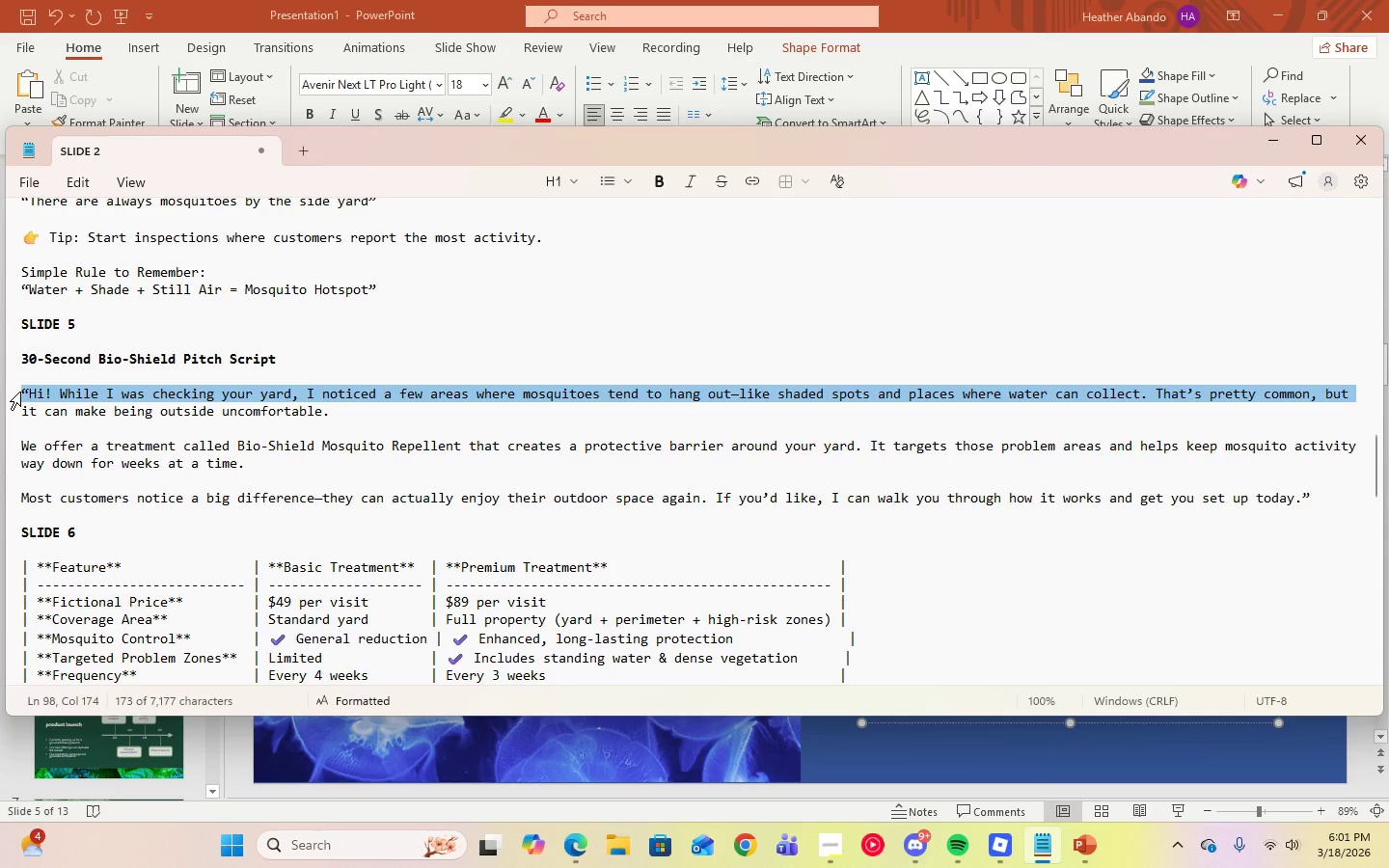 
left_click_drag(start_coordinate=[20, 392], to_coordinate=[76, 403])
 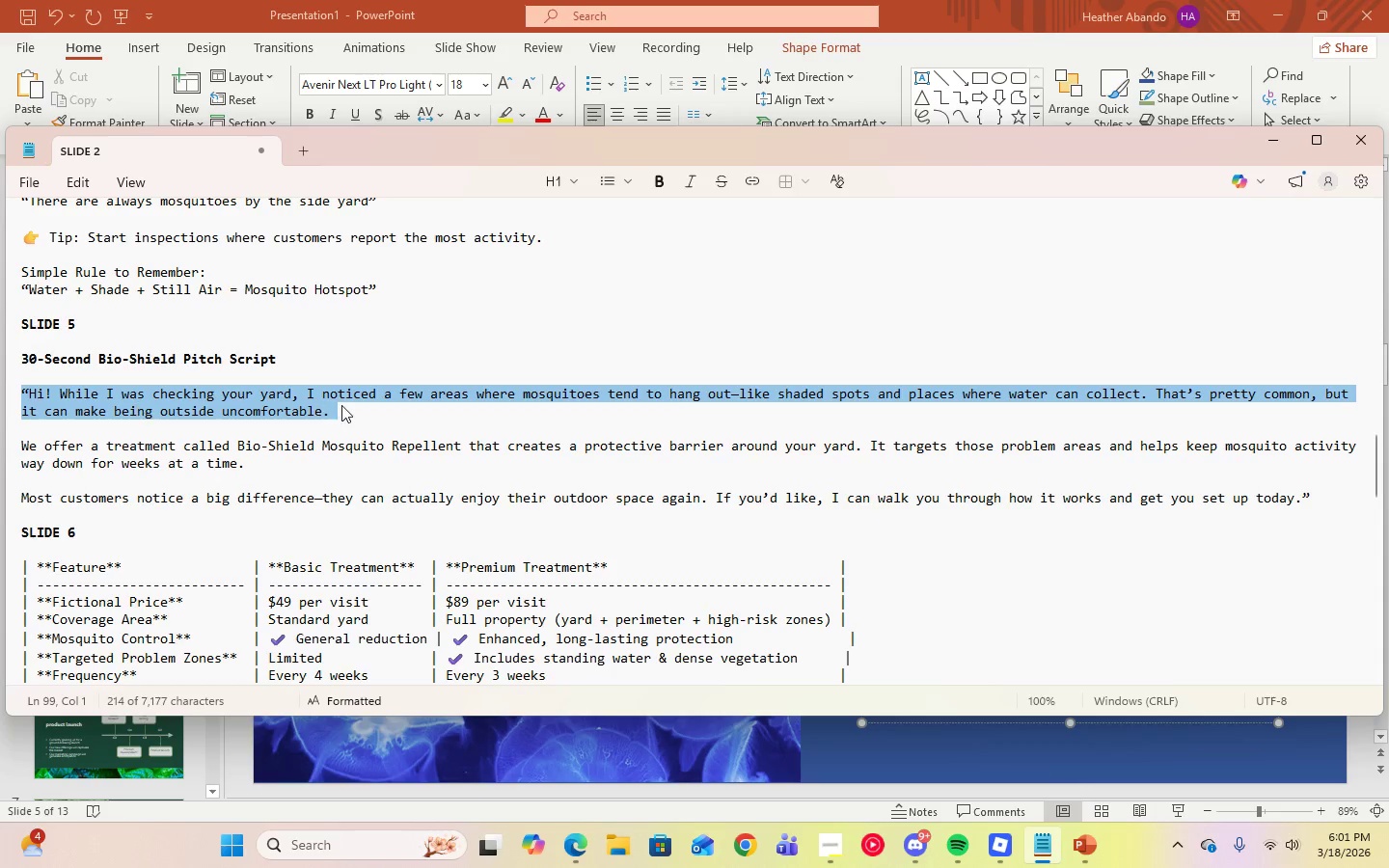 
left_click([341, 405])
 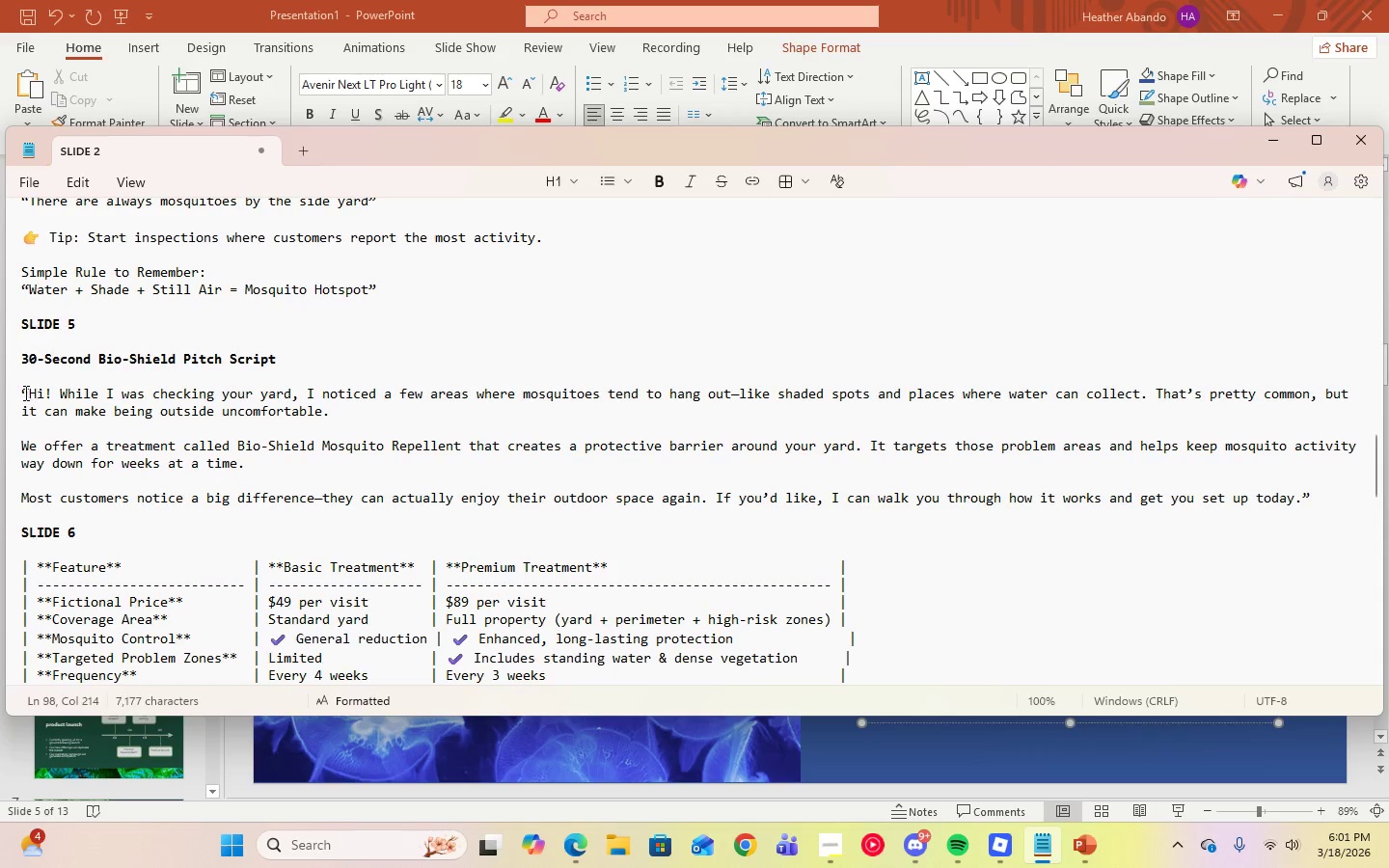 
left_click_drag(start_coordinate=[23, 394], to_coordinate=[1175, 507])
 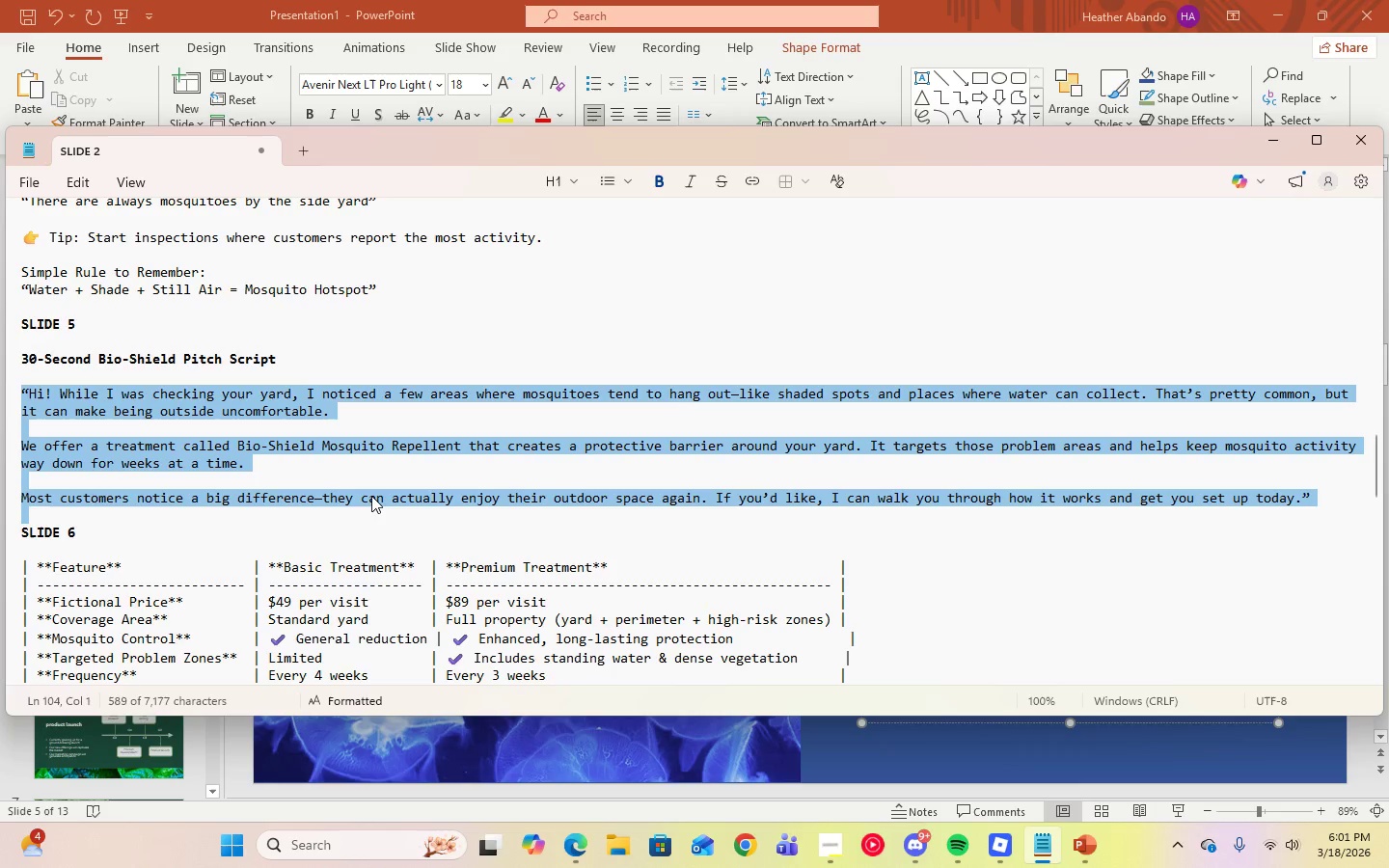 
right_click([371, 496])
 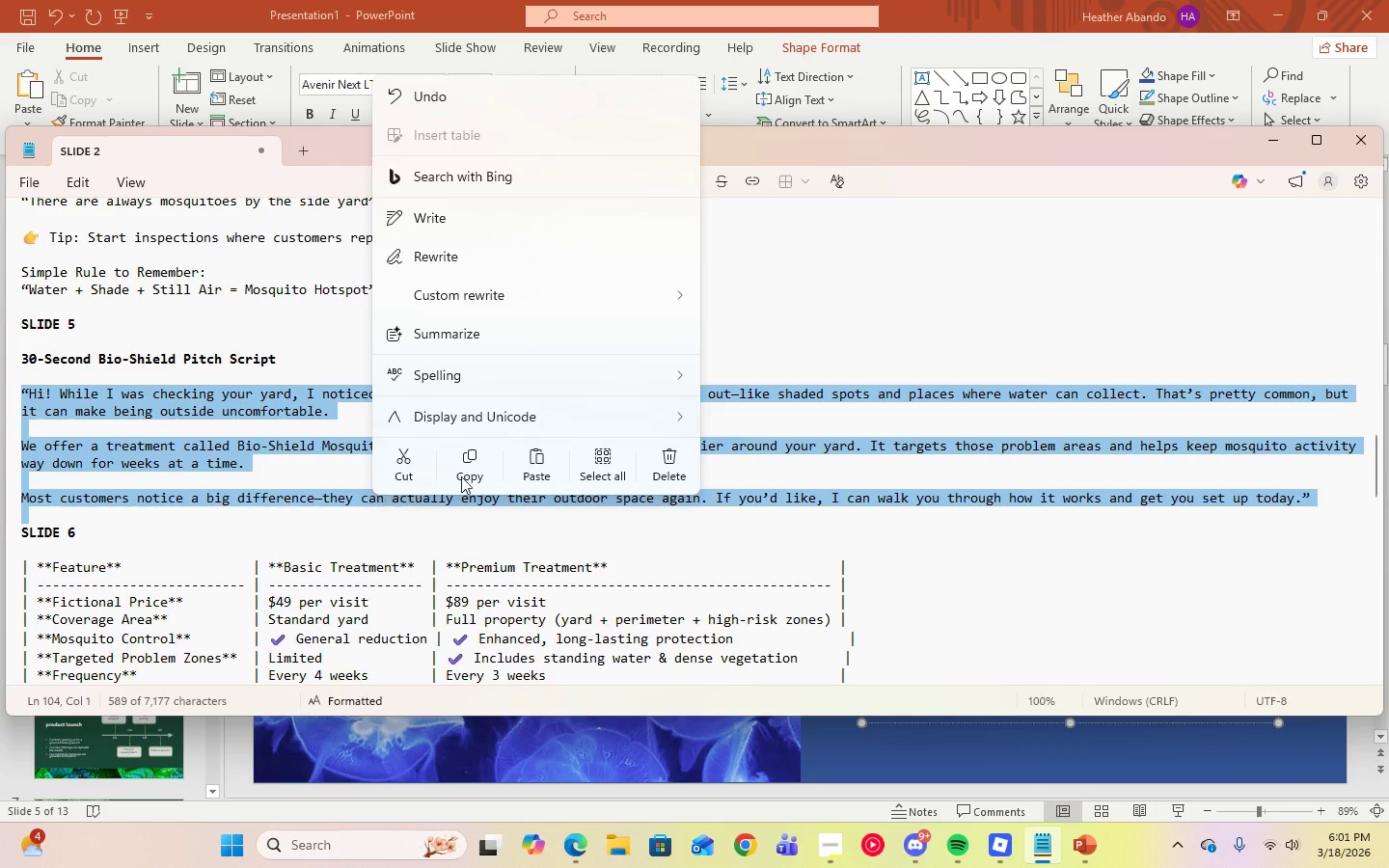 
left_click([472, 471])
 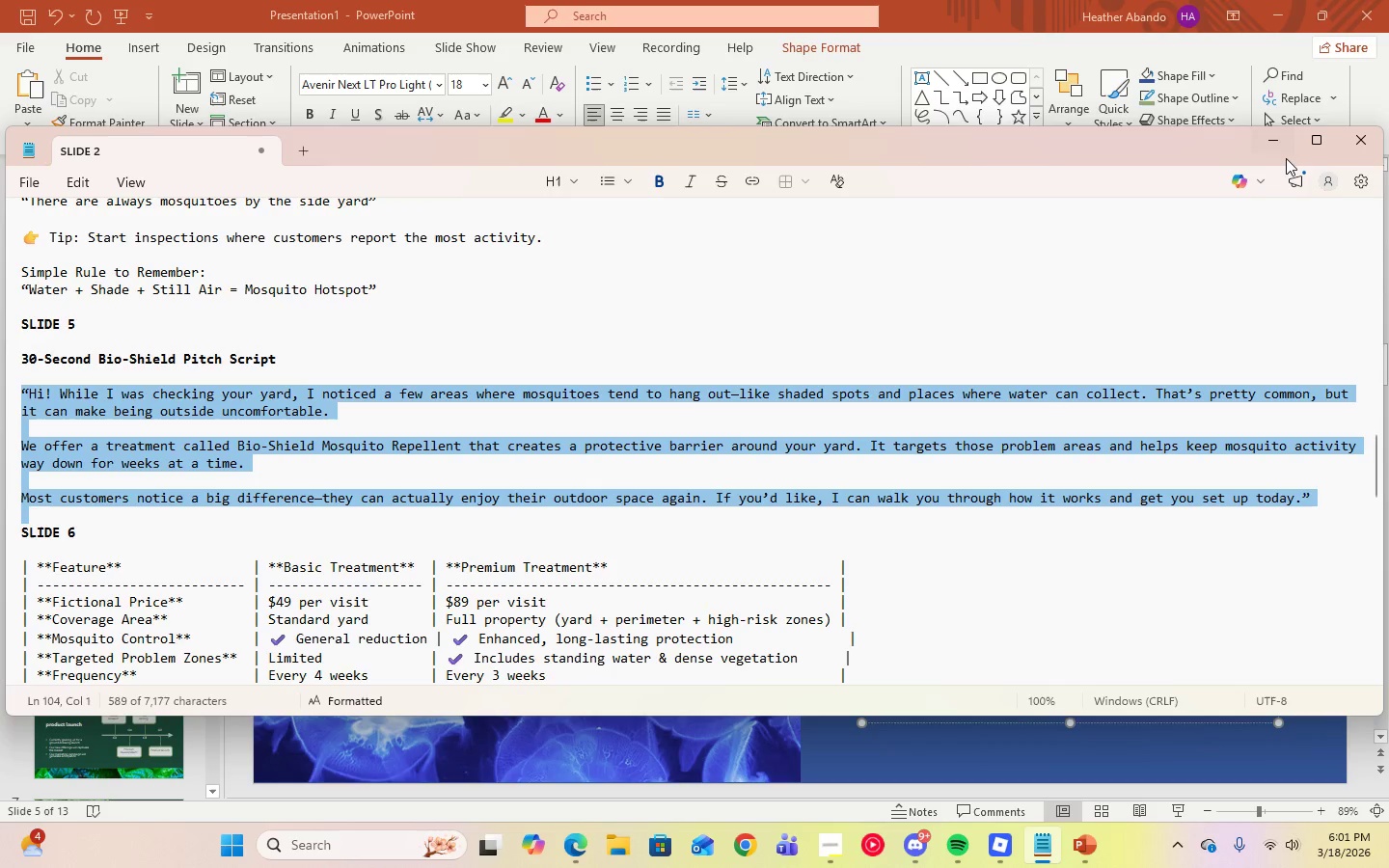 
left_click([1277, 148])
 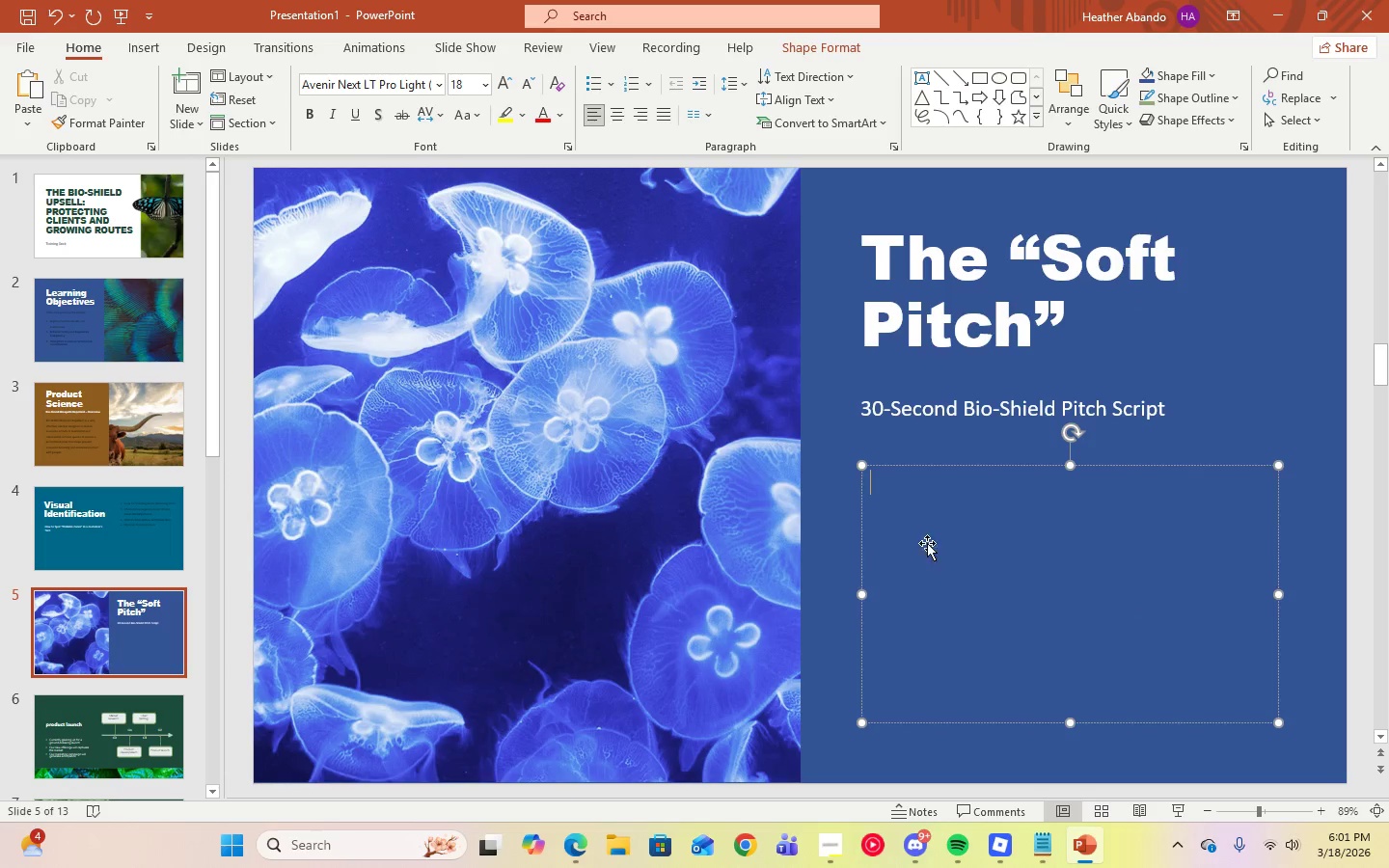 
right_click([898, 493])
 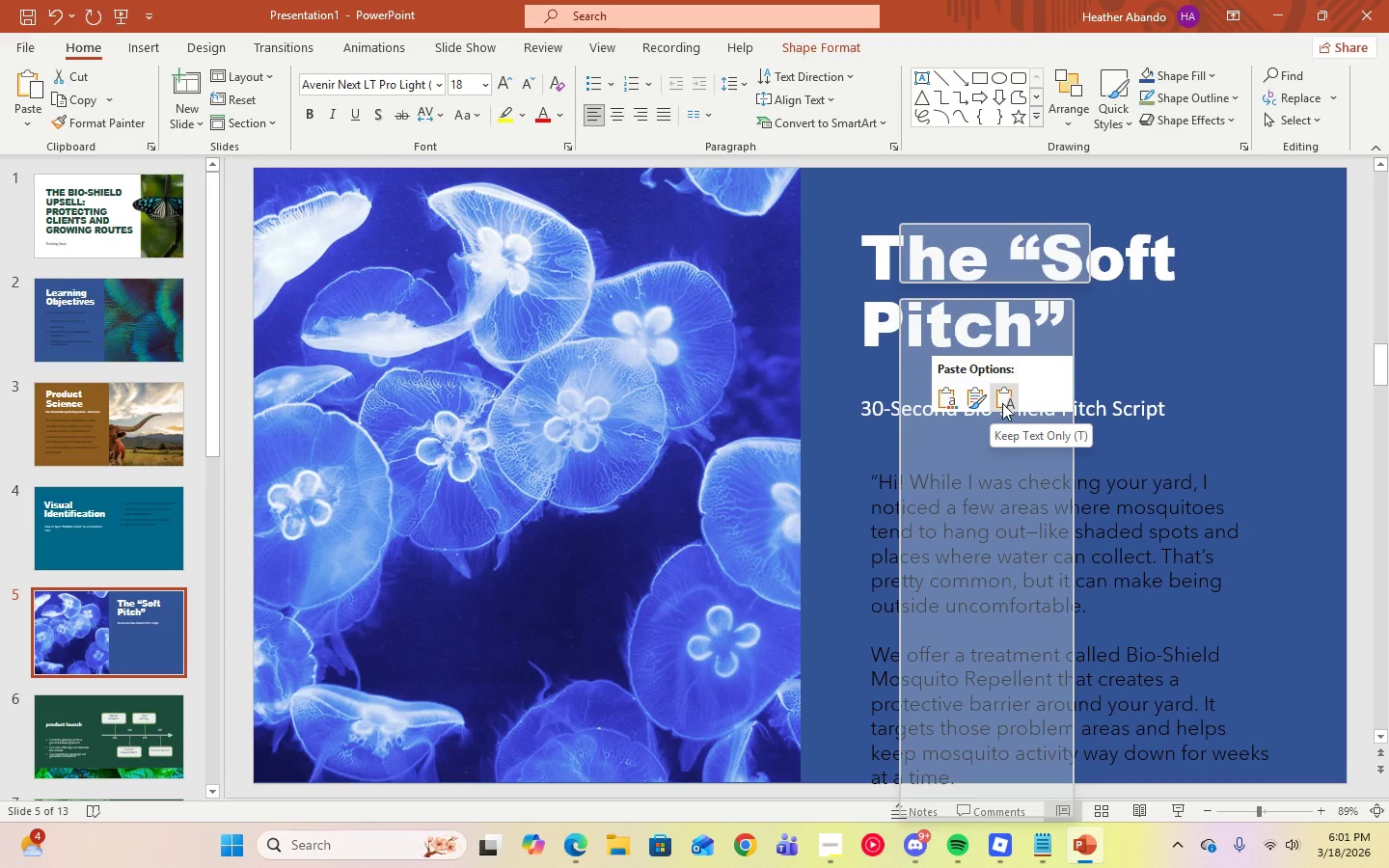 
wait(7.67)
 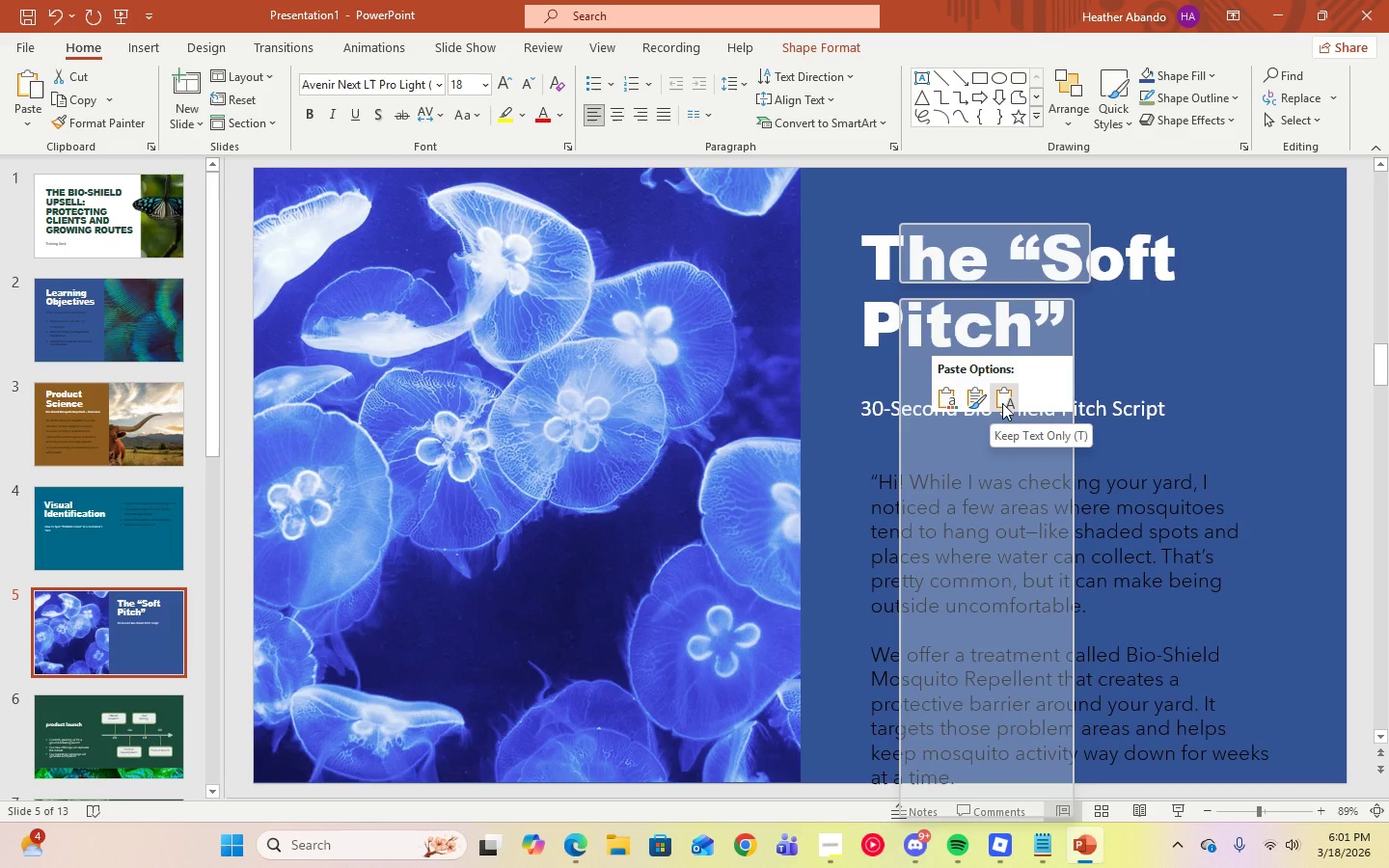 
left_click([1002, 403])
 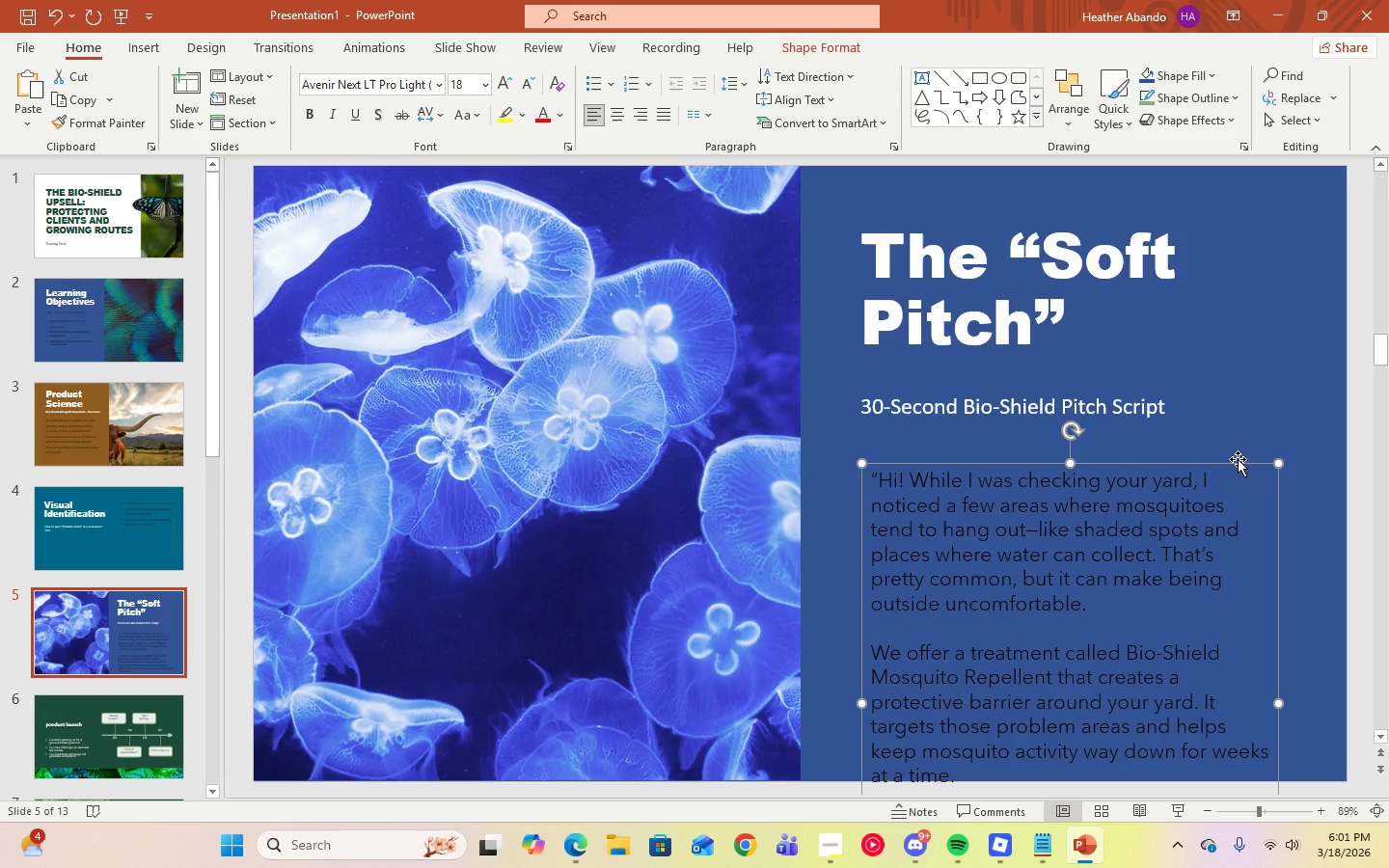 
left_click([1206, 419])
 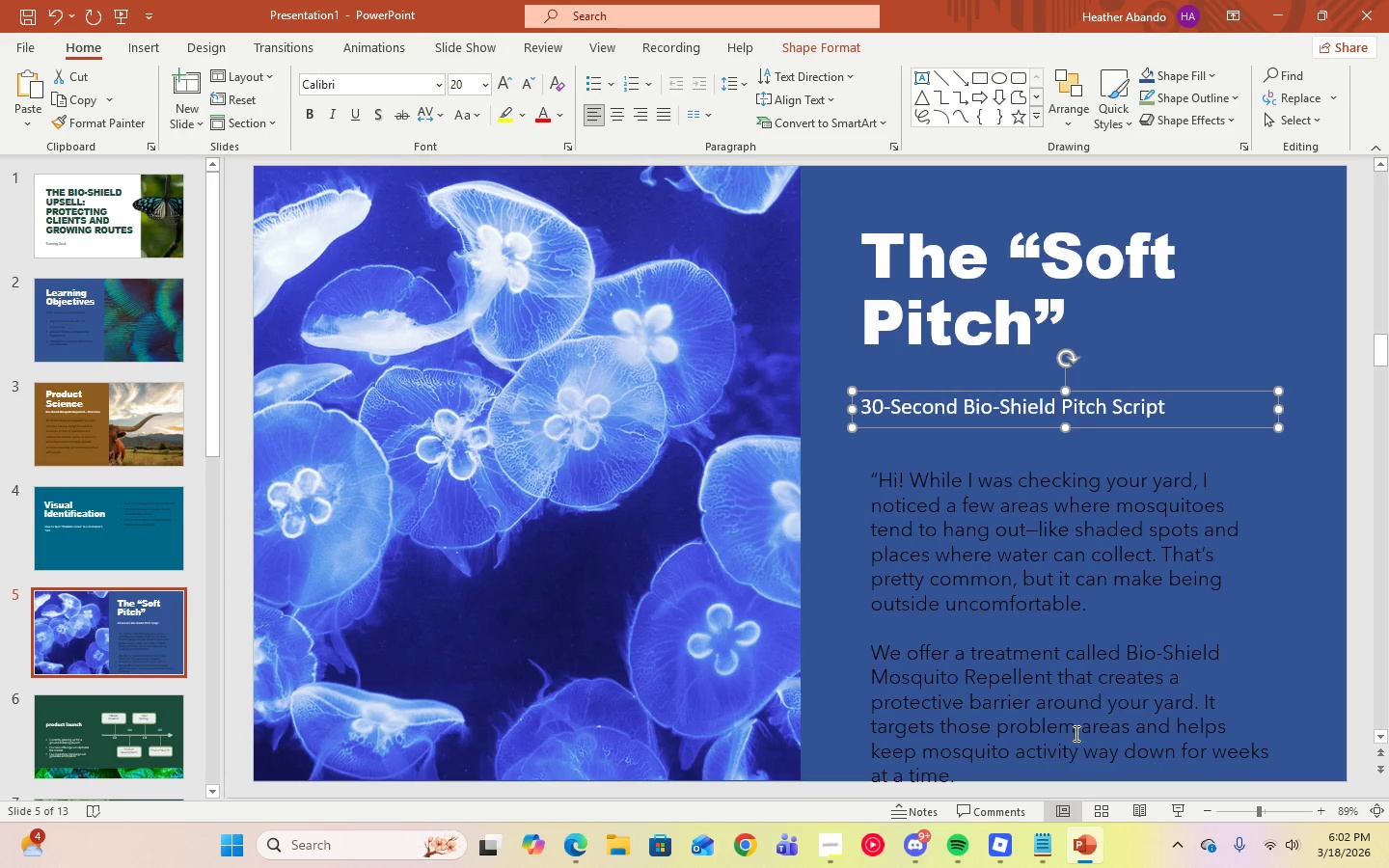 
left_click([1045, 663])
 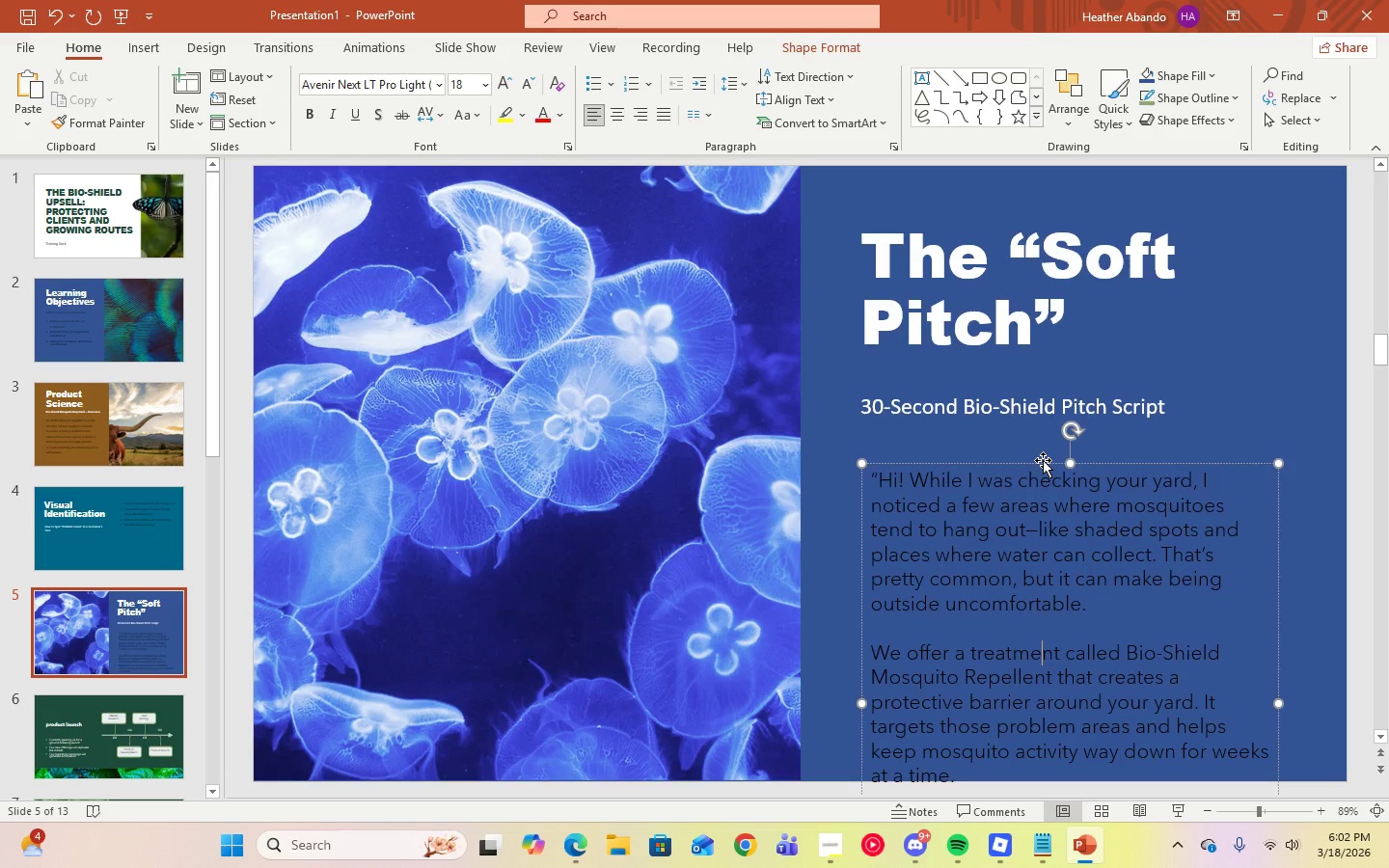 
left_click_drag(start_coordinate=[1043, 463], to_coordinate=[1039, 440])
 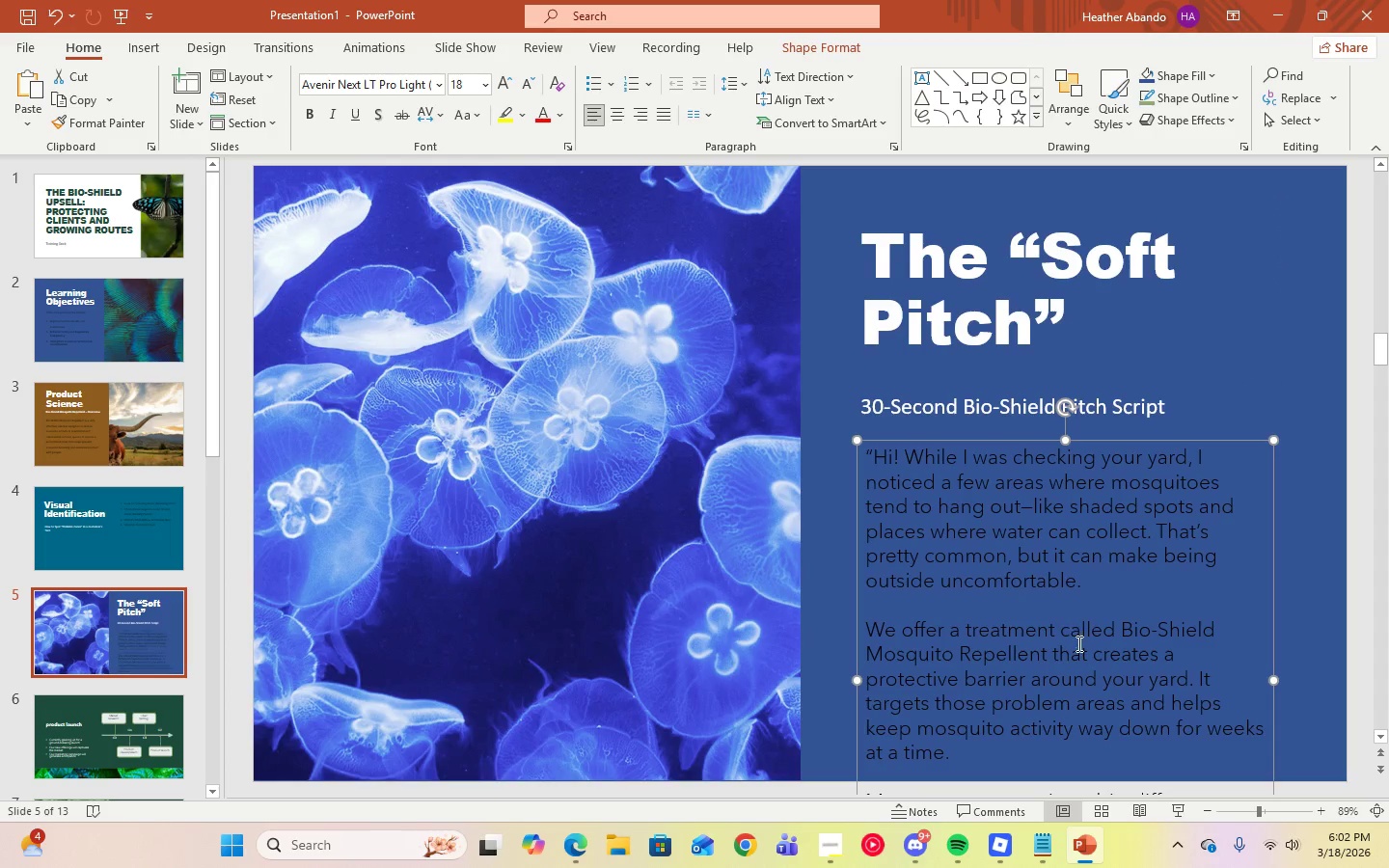 
scroll: coordinate [1077, 643], scroll_direction: down, amount: 6.0
 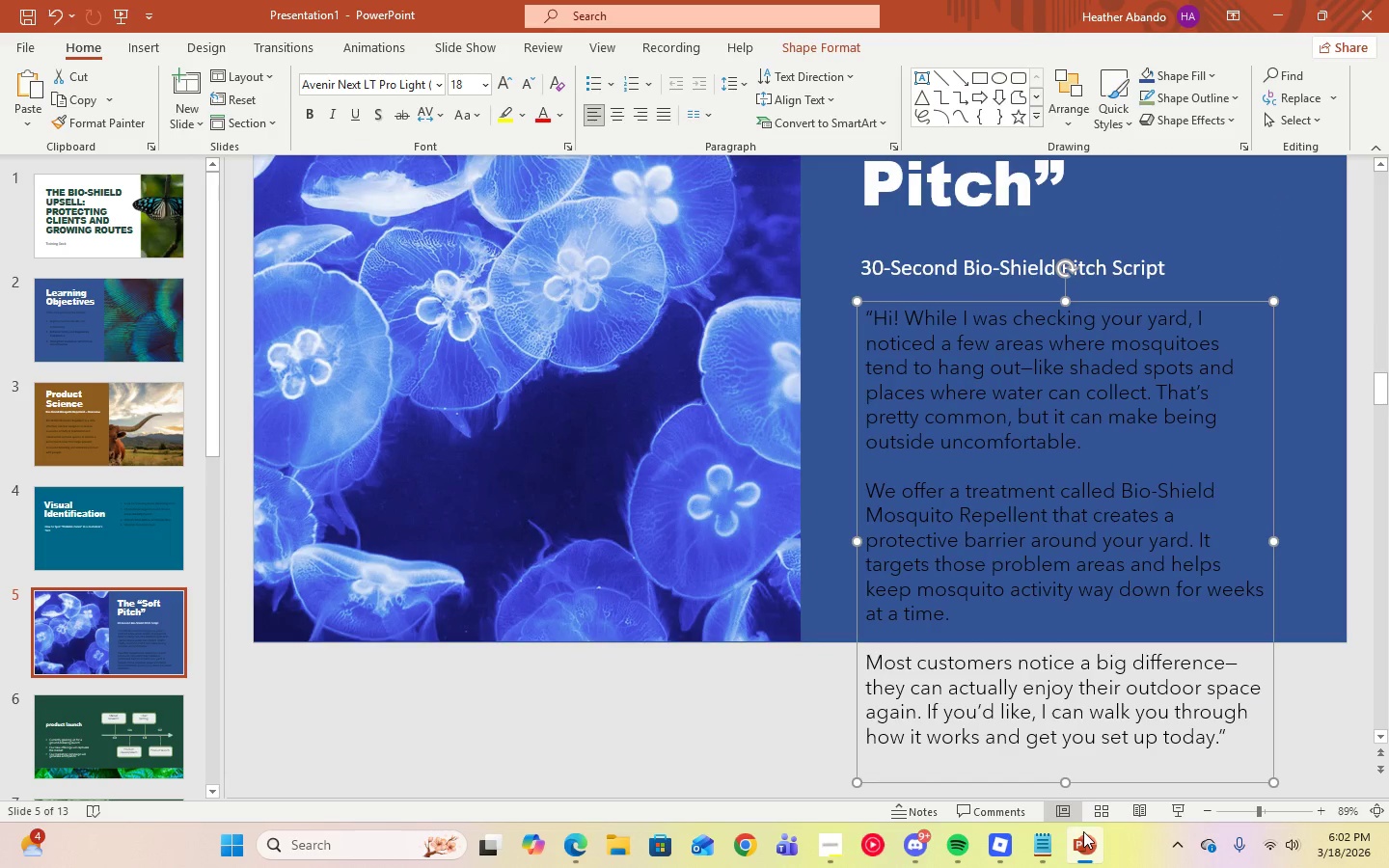 
left_click([1045, 849])
 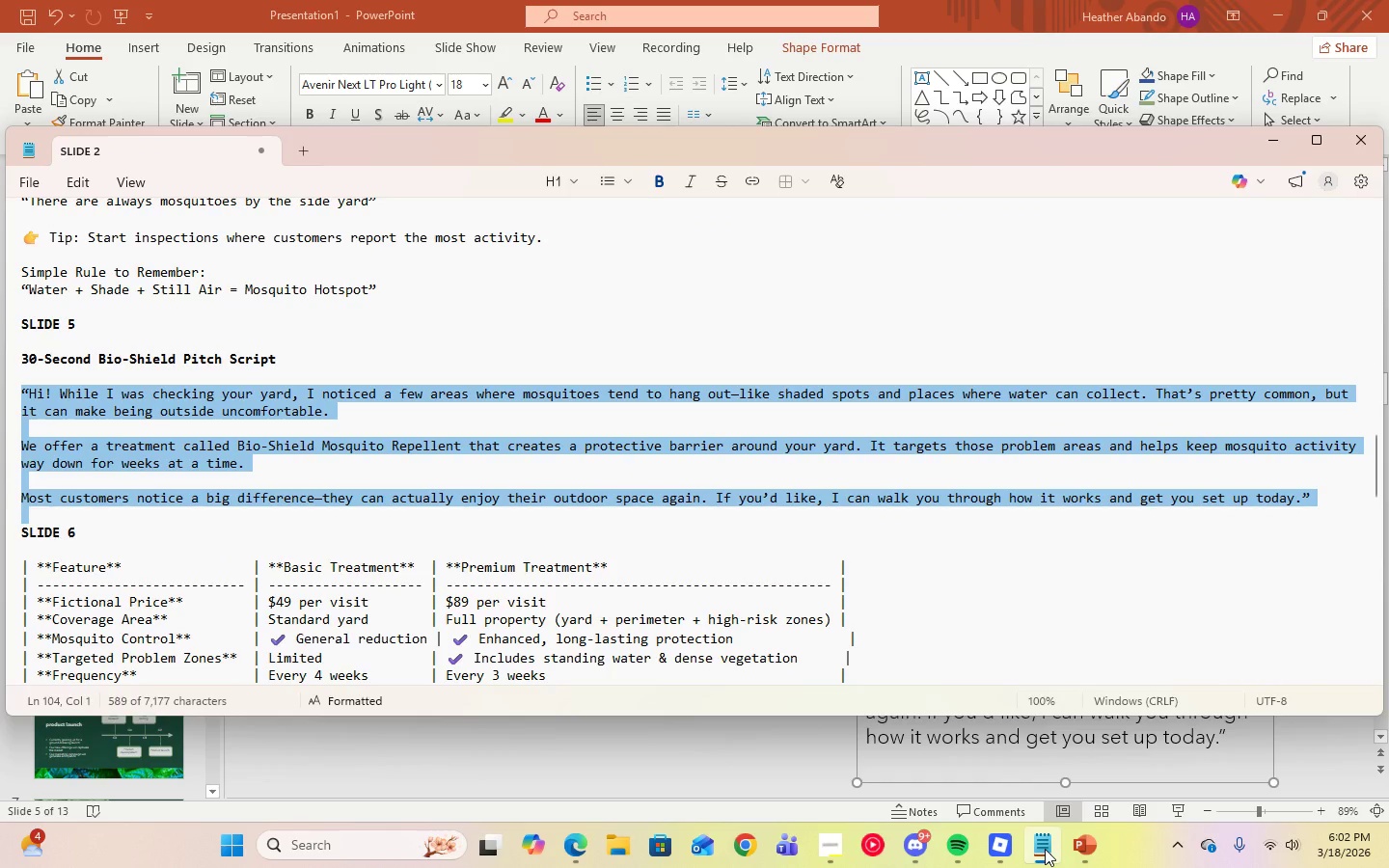 
wait(6.24)
 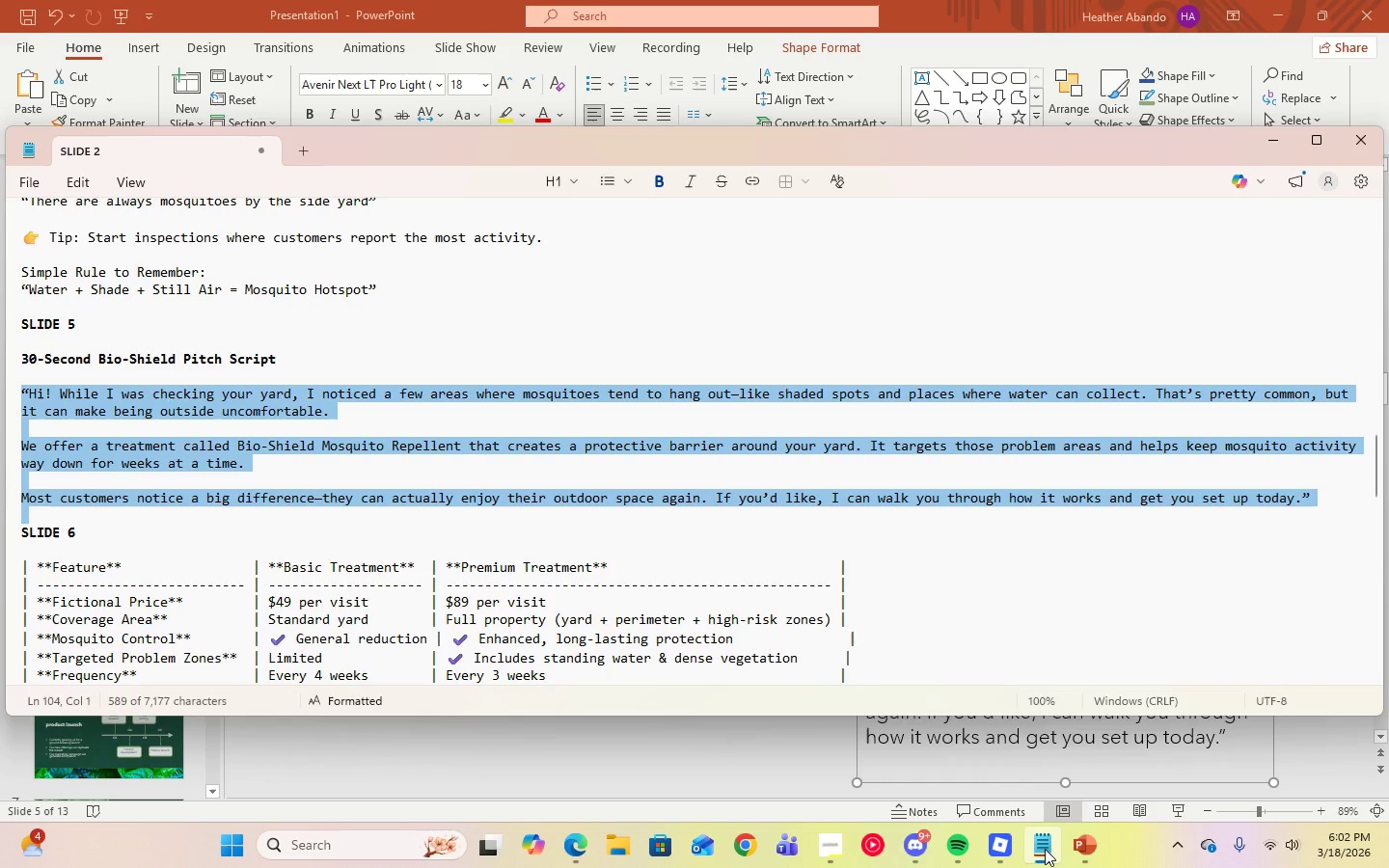 
left_click([1045, 849])
 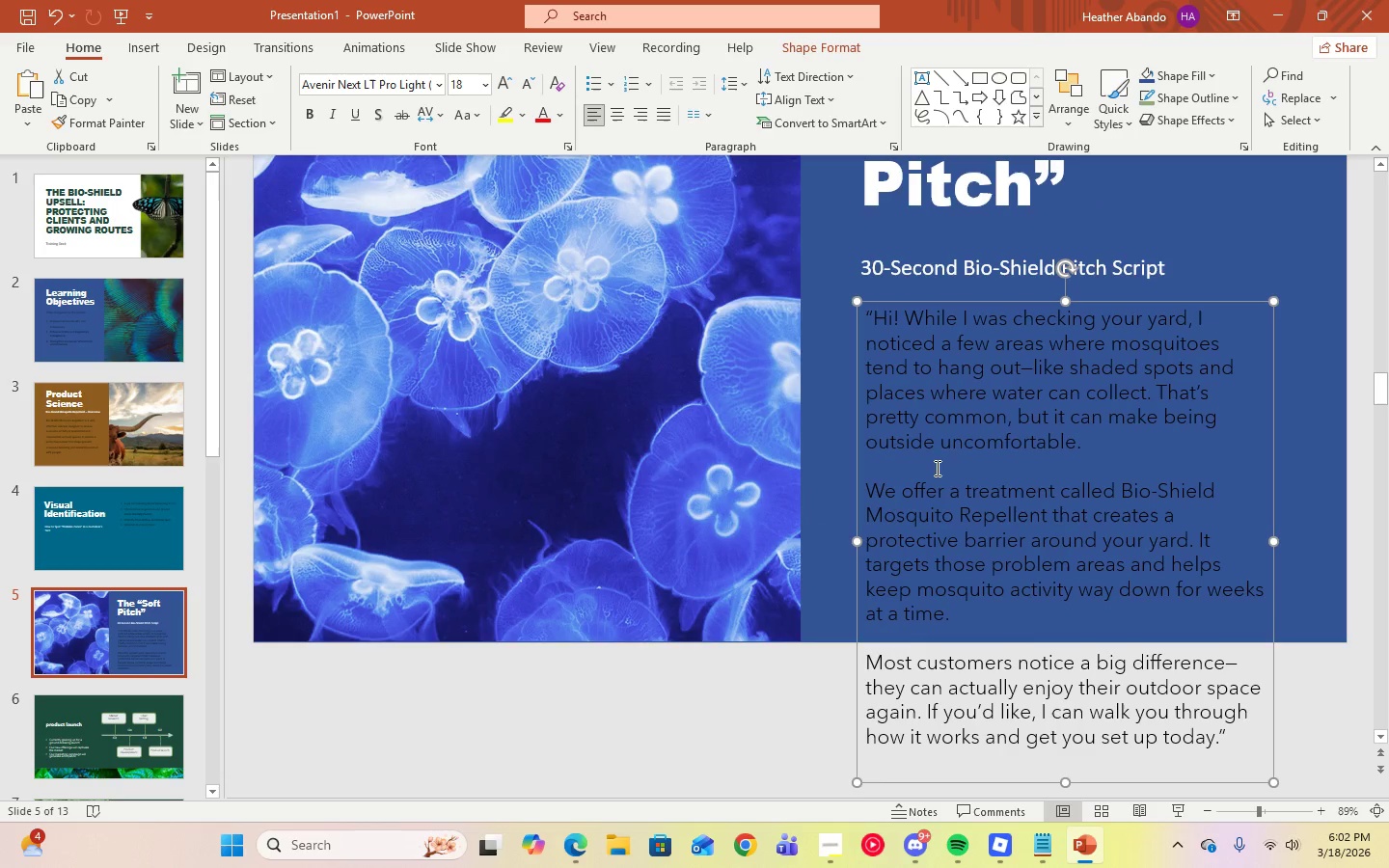 
scroll: coordinate [575, 377], scroll_direction: up, amount: 1.0
 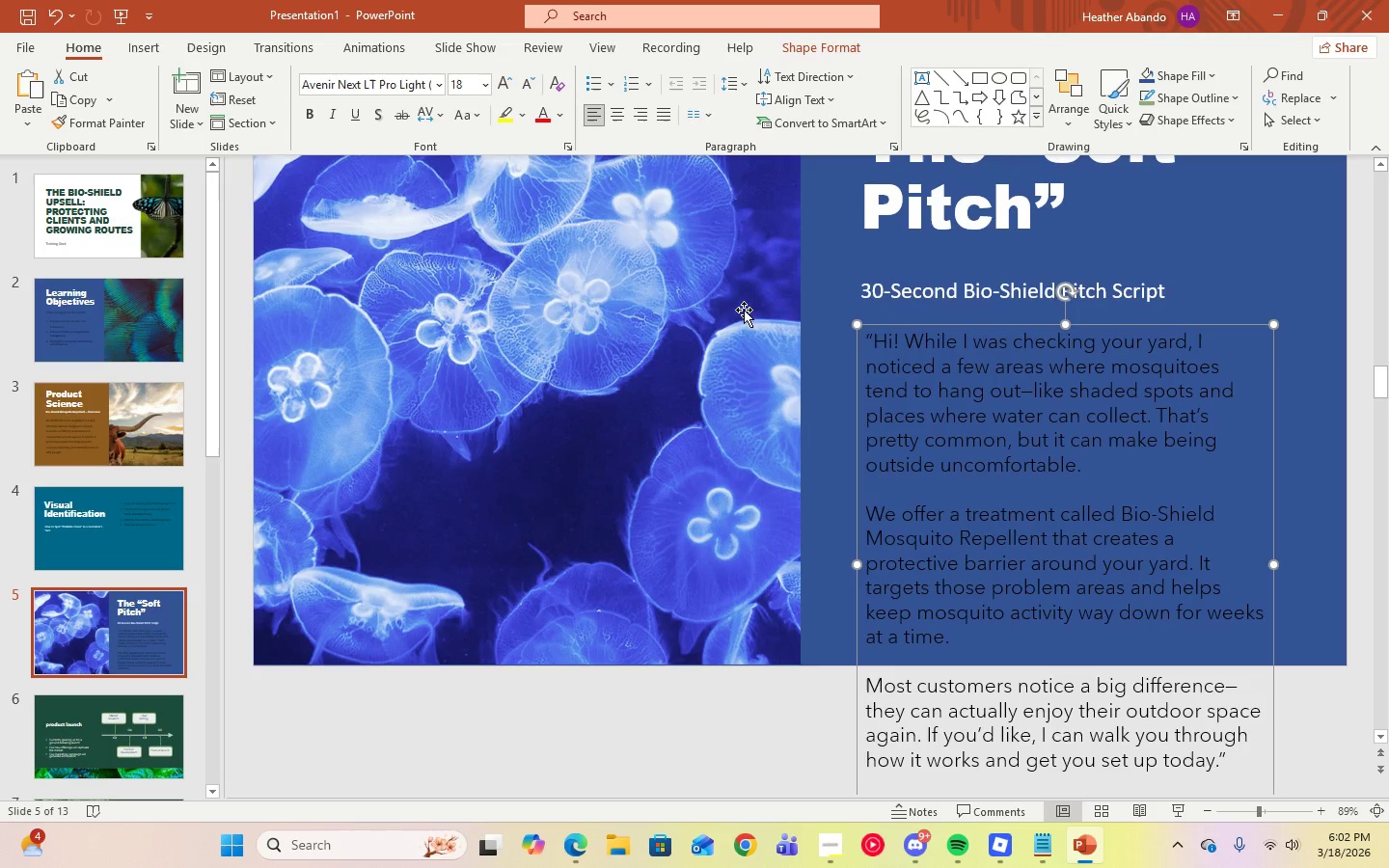 
wait(6.24)
 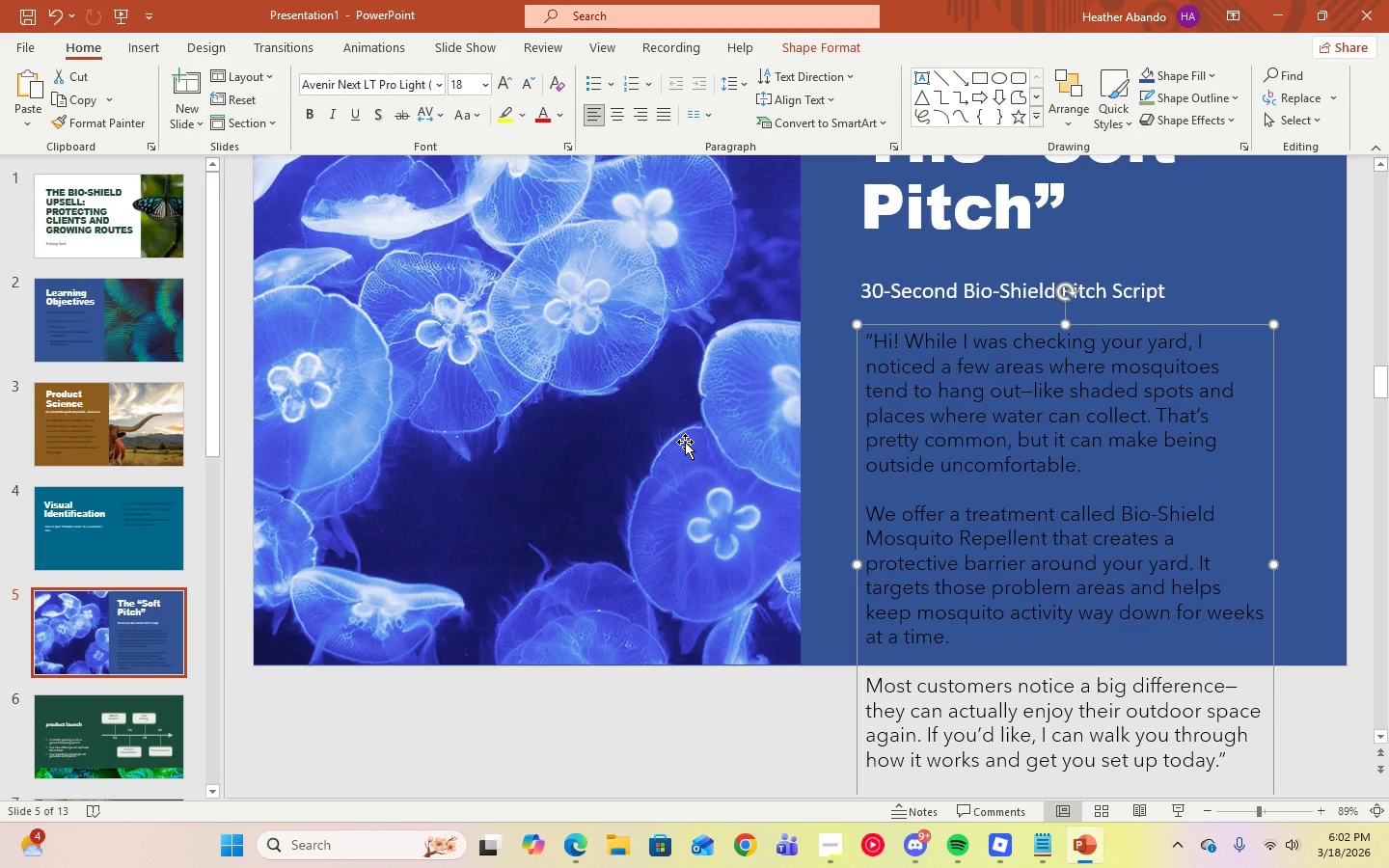 
left_click([48, 21])
 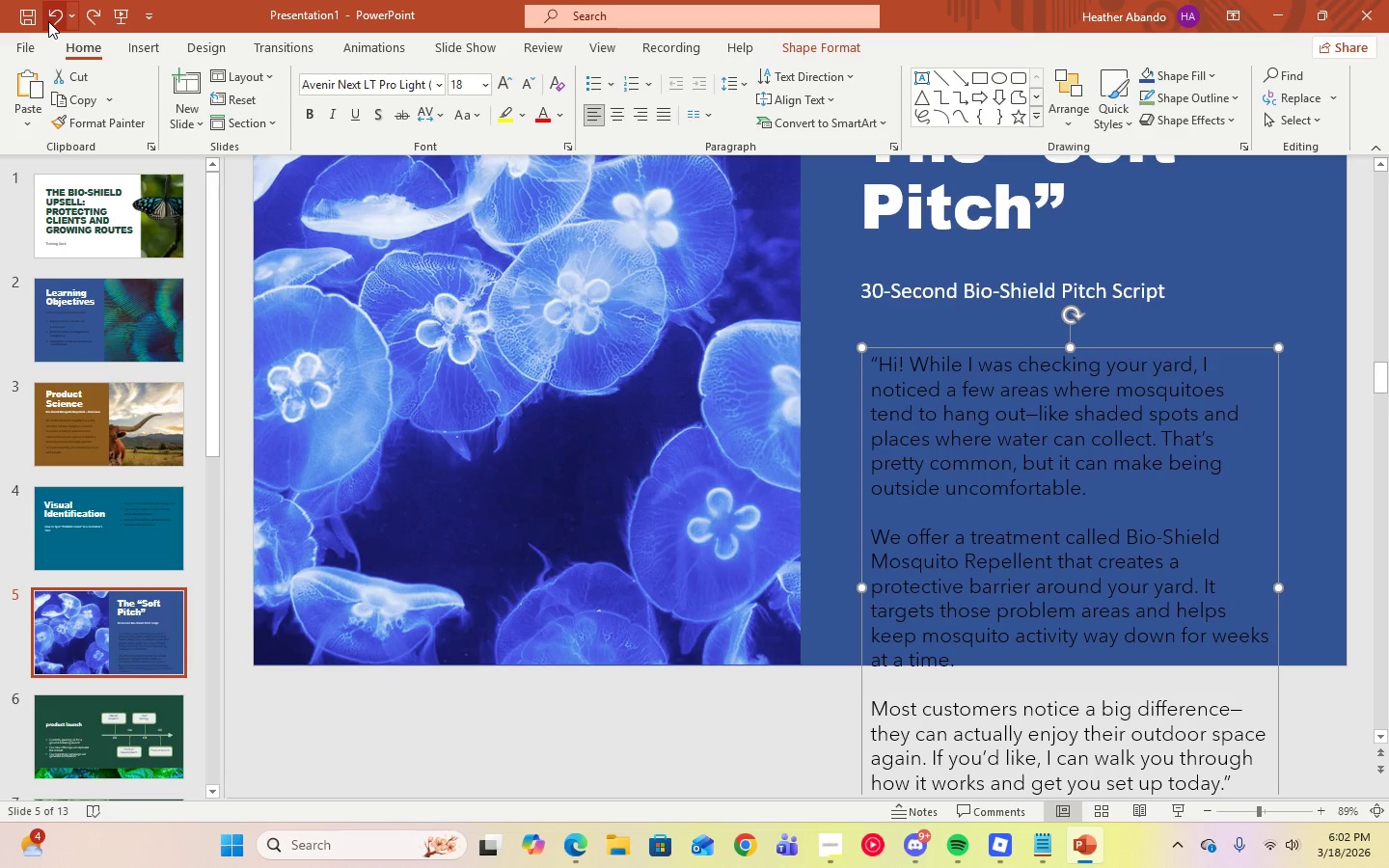 
left_click([48, 21])
 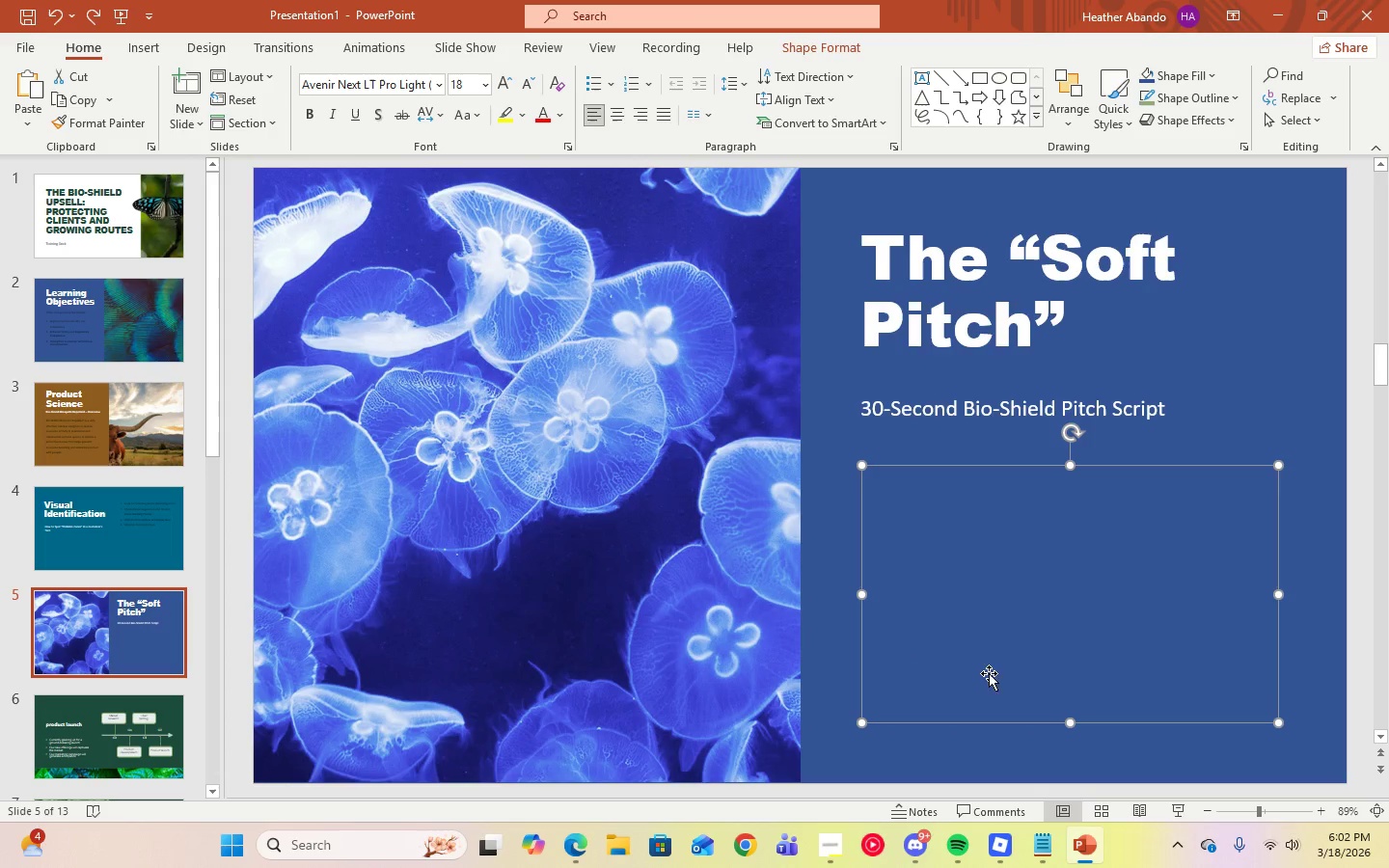 
left_click([1044, 863])
 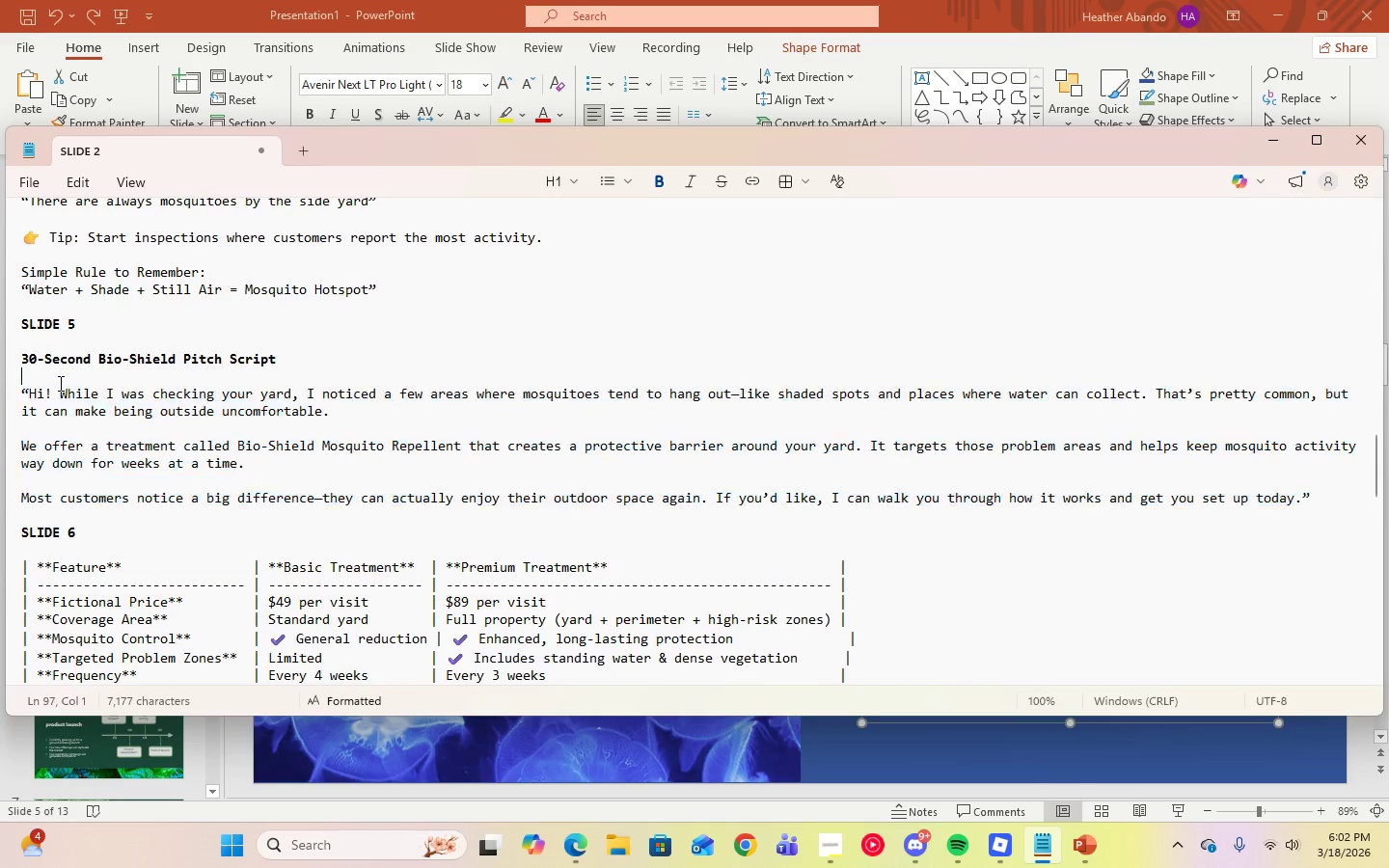 
double_click([35, 394])
 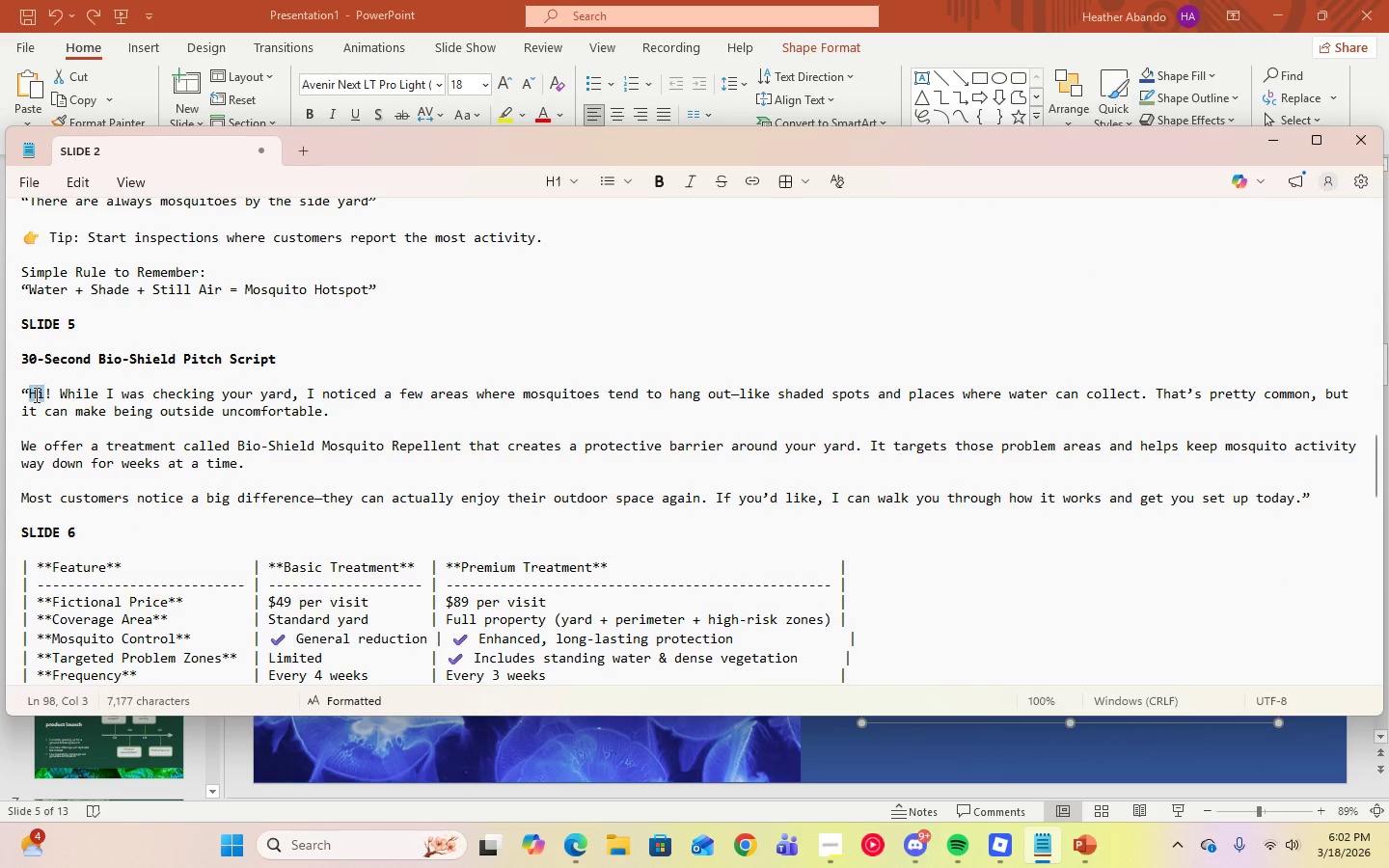 
triple_click([35, 394])
 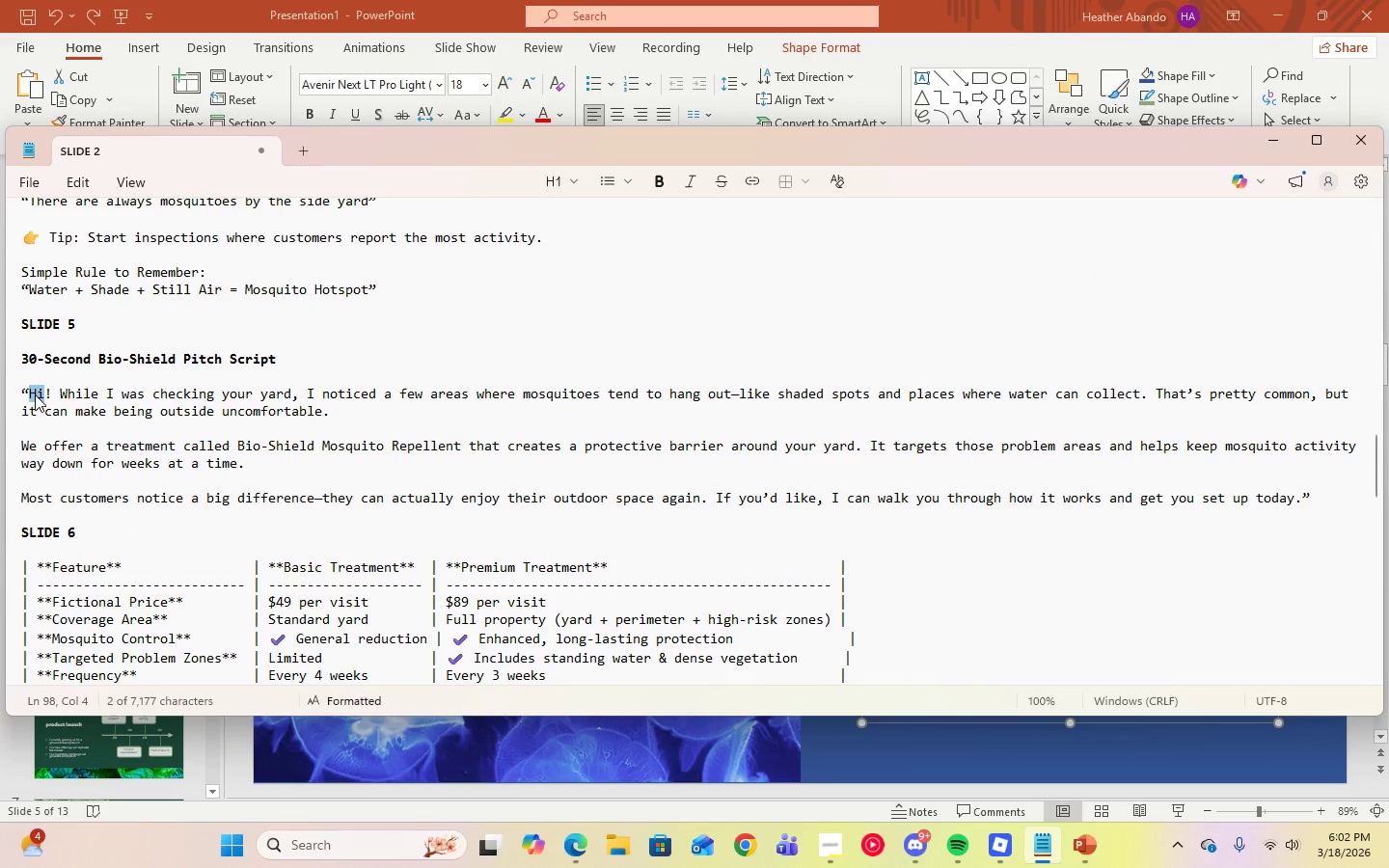 
triple_click([35, 394])
 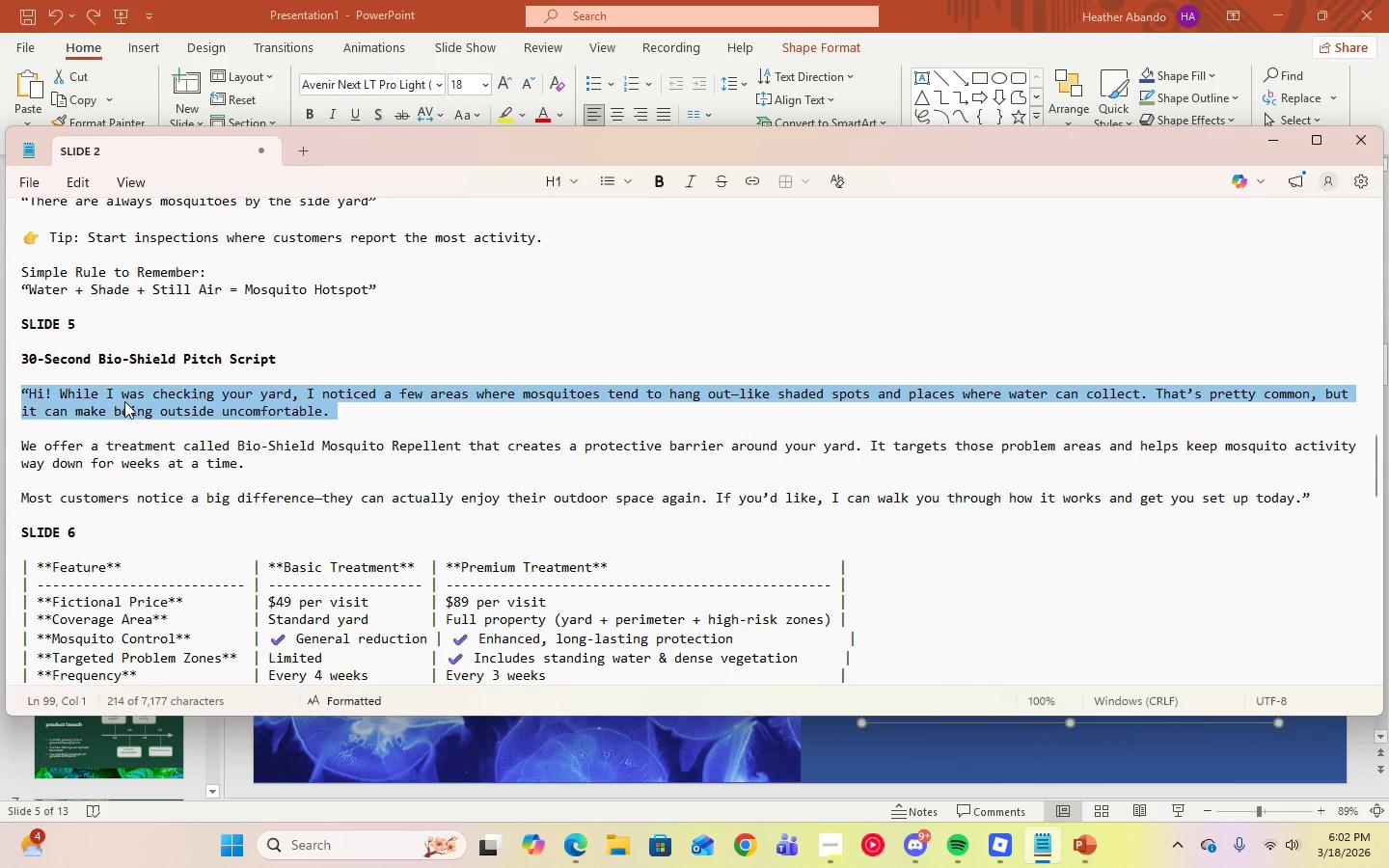 
right_click([125, 401])
 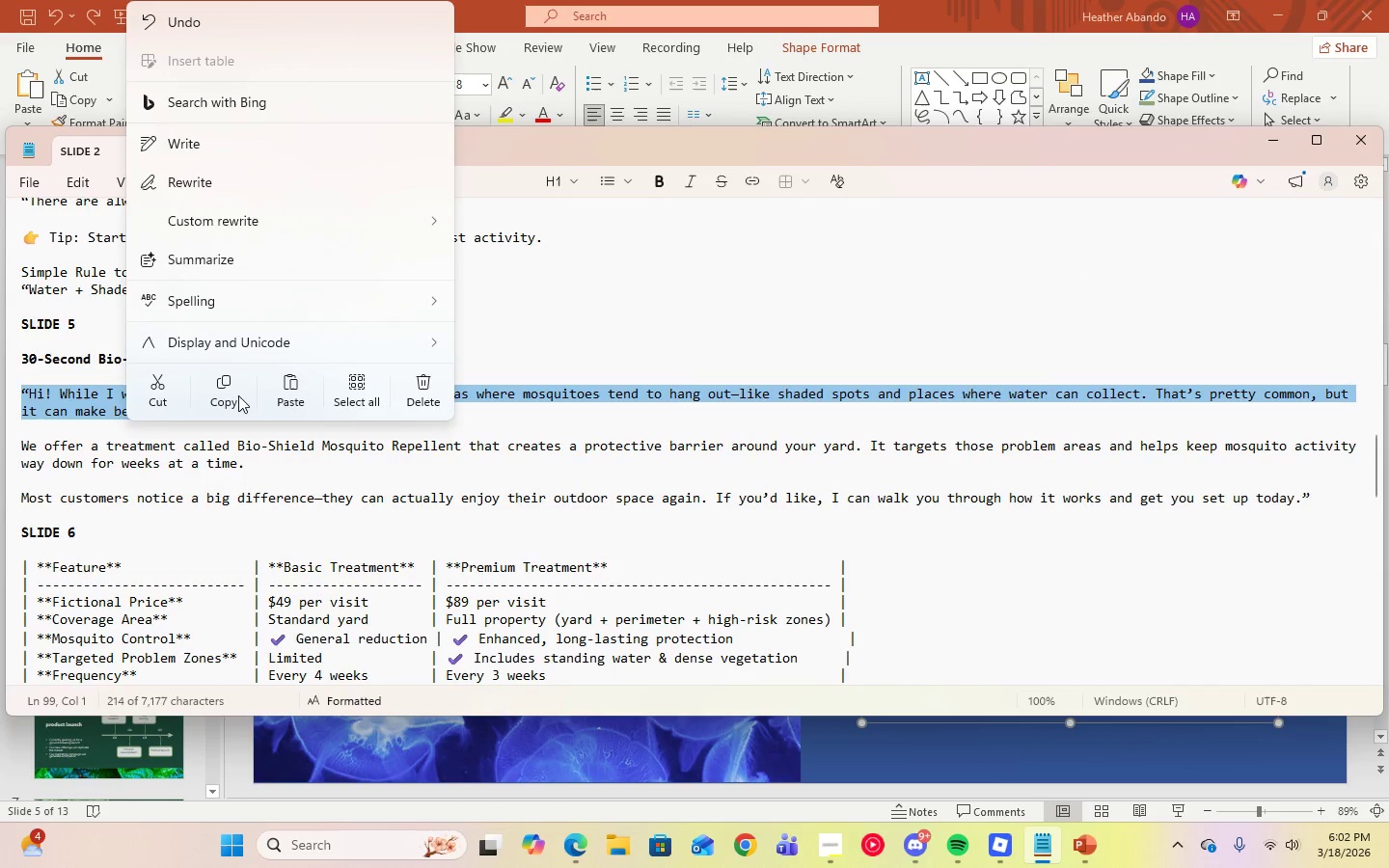 
left_click([237, 395])
 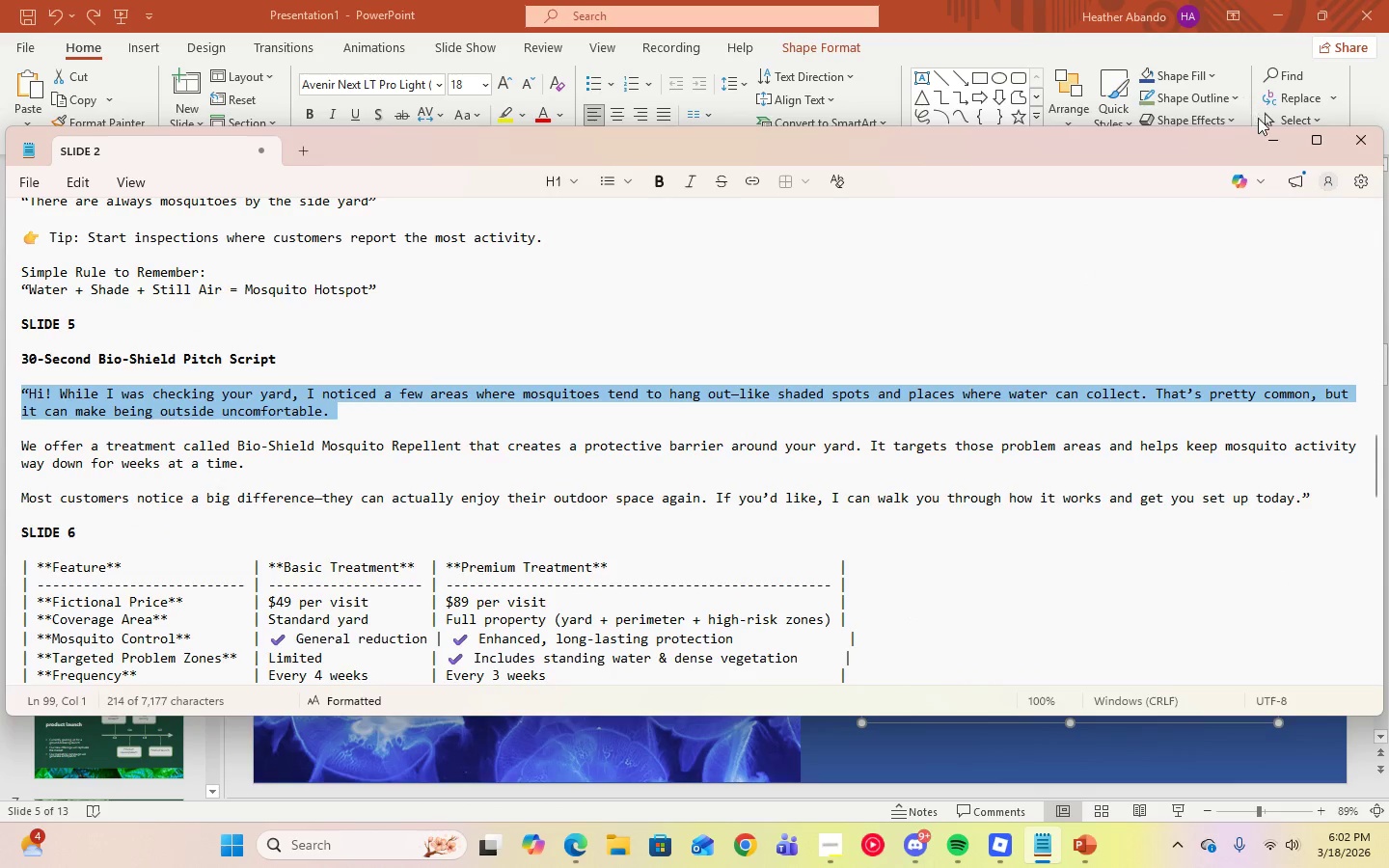 
left_click([1266, 137])
 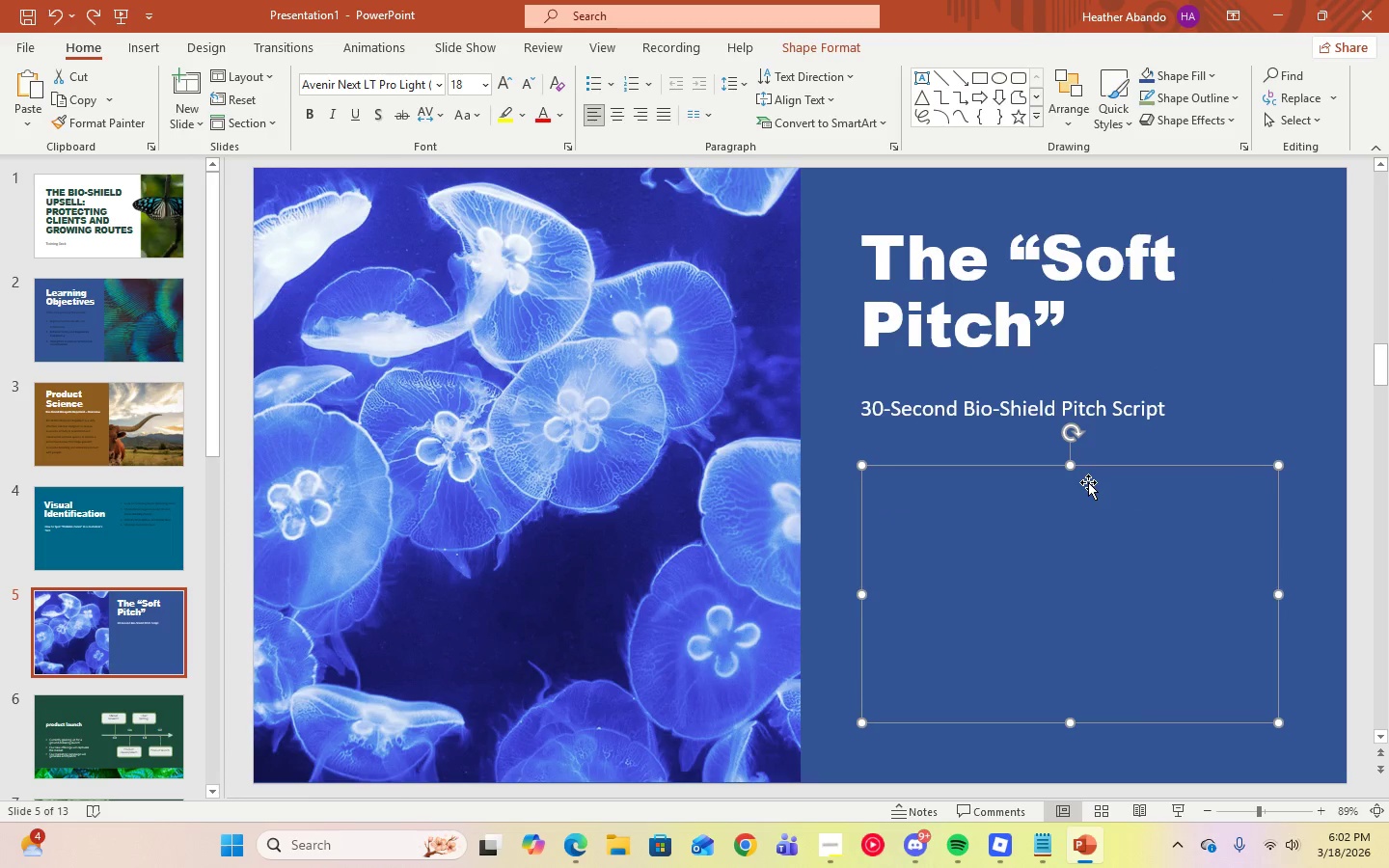 
left_click([913, 506])
 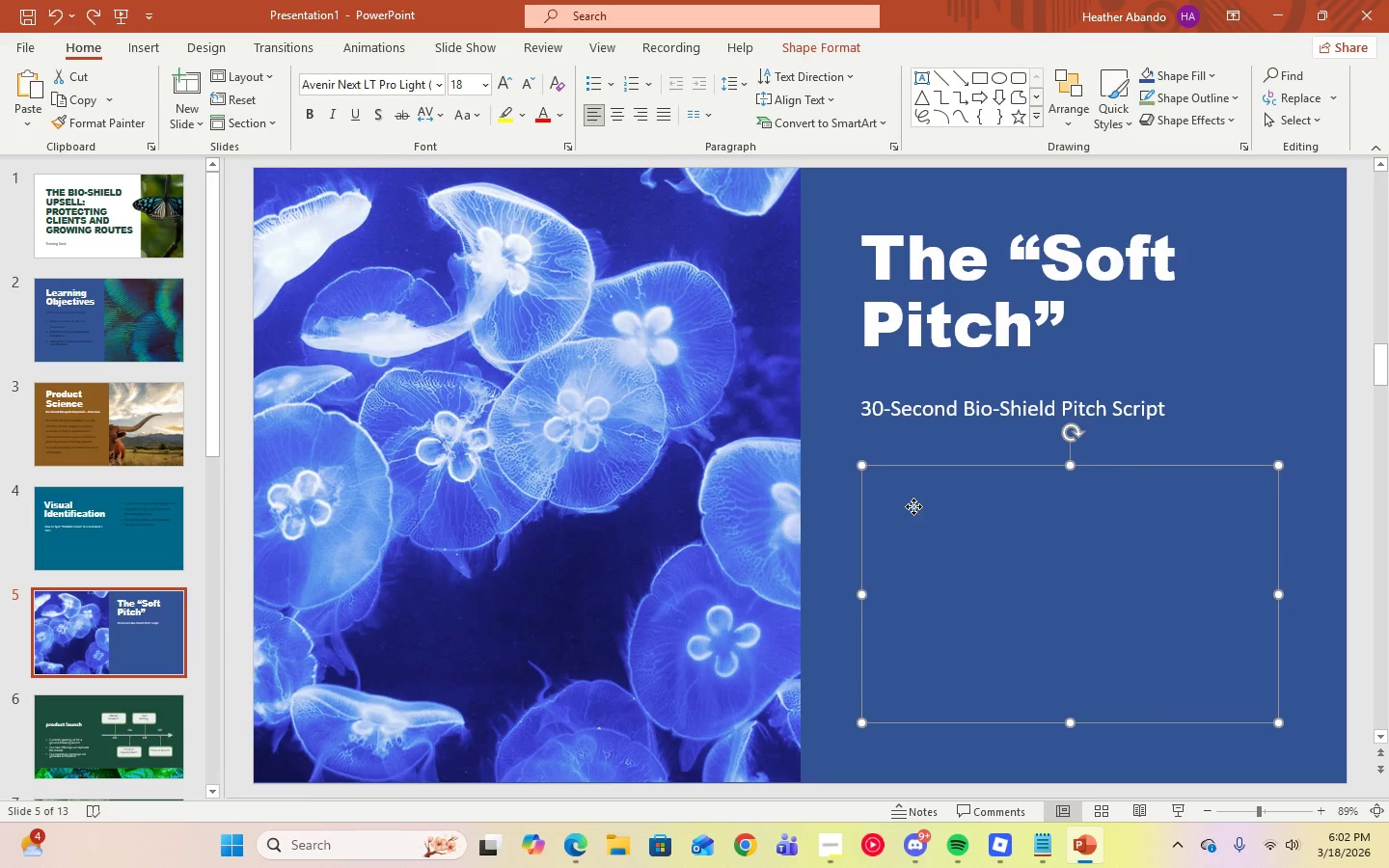 
right_click([913, 506])
 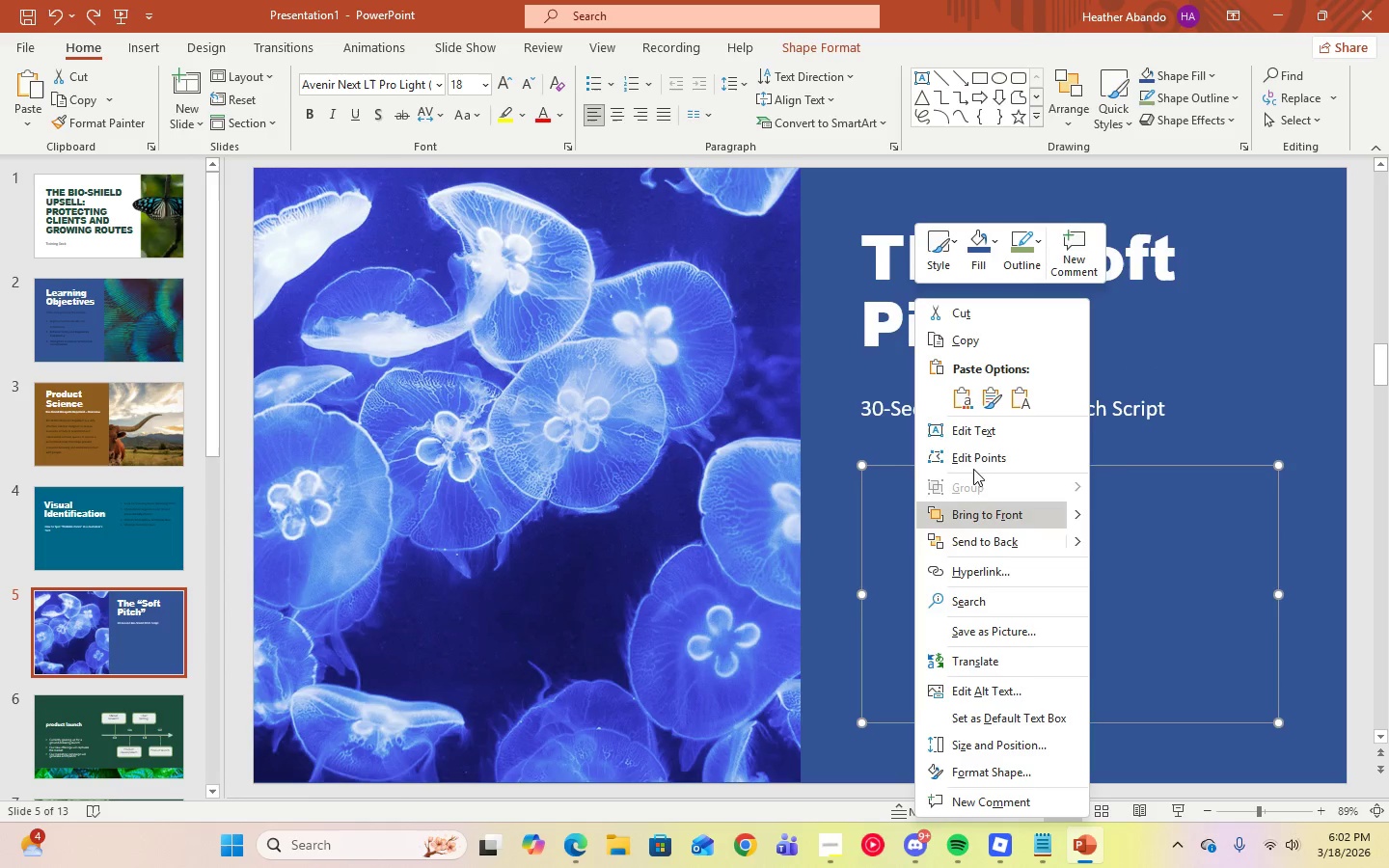 
left_click([957, 428])
 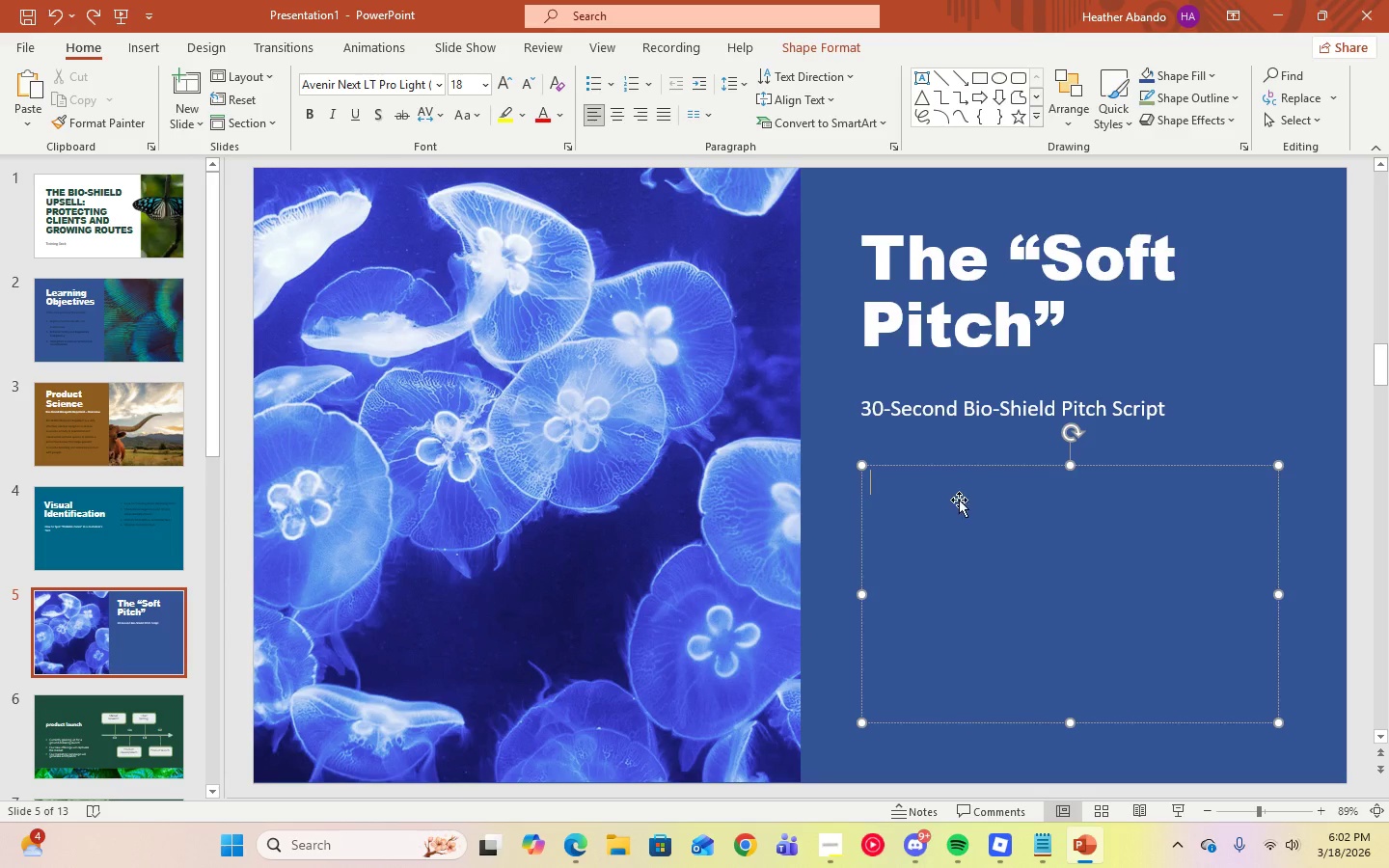 
right_click([959, 500])
 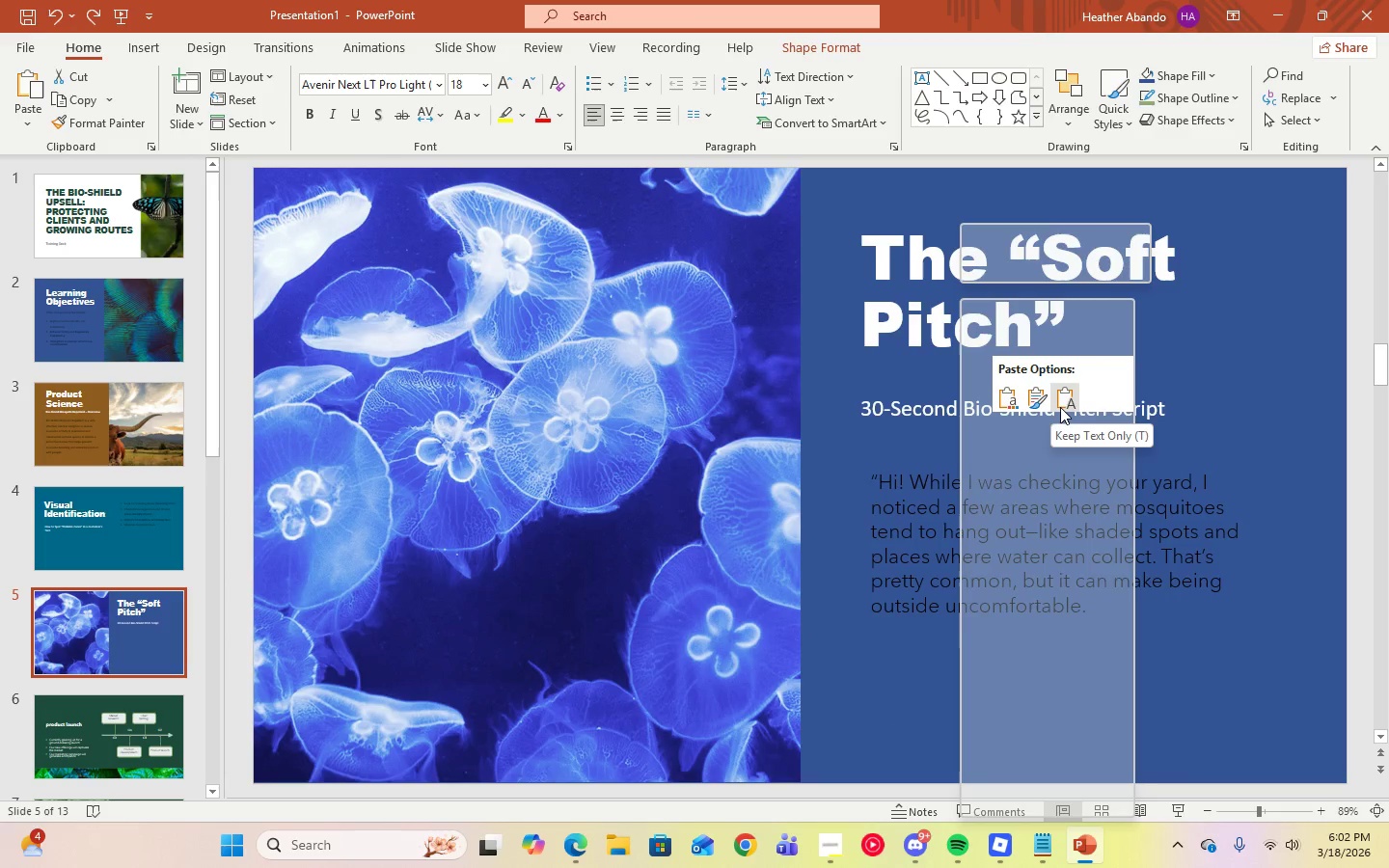 
left_click([1060, 407])
 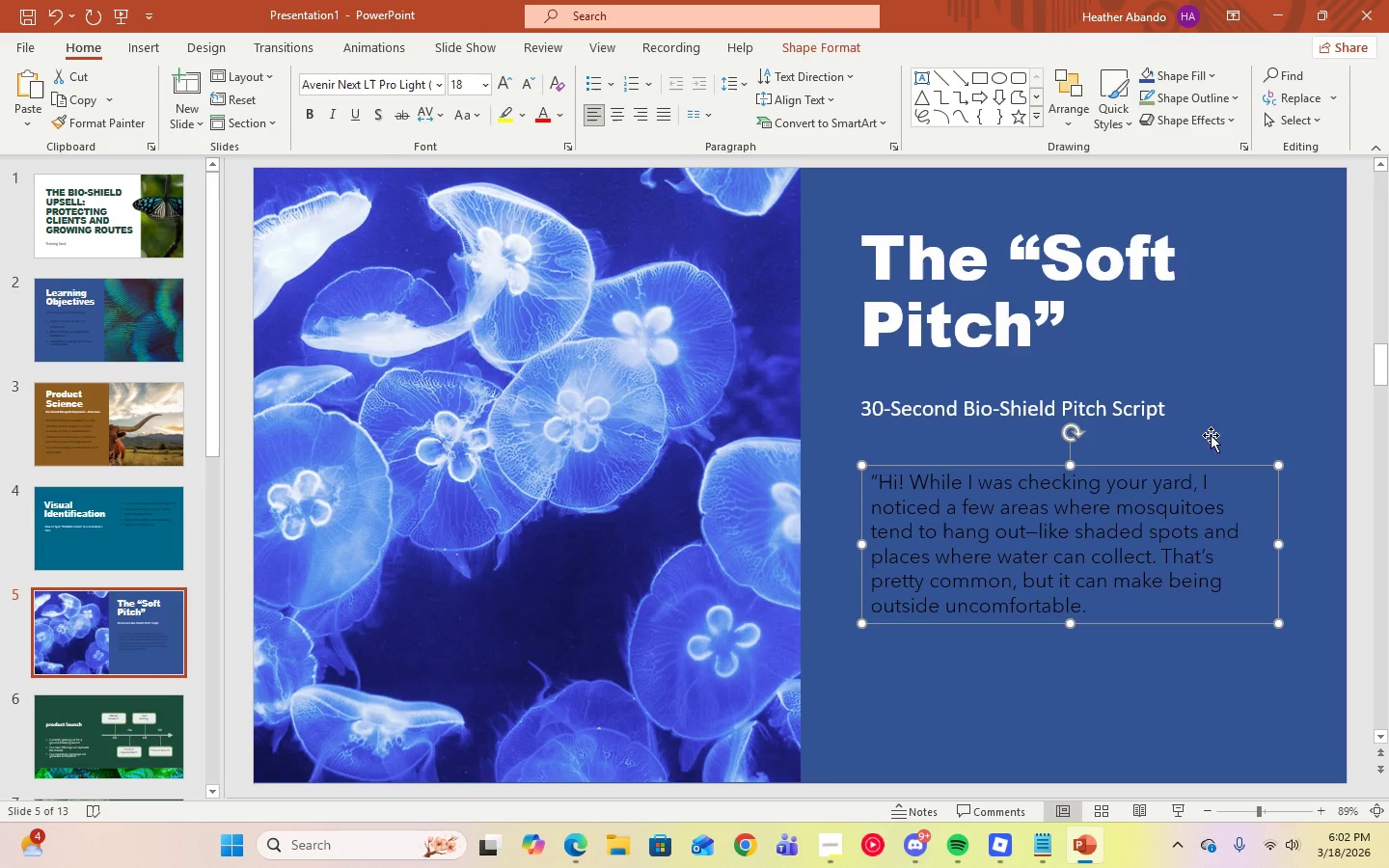 
left_click([1224, 400])
 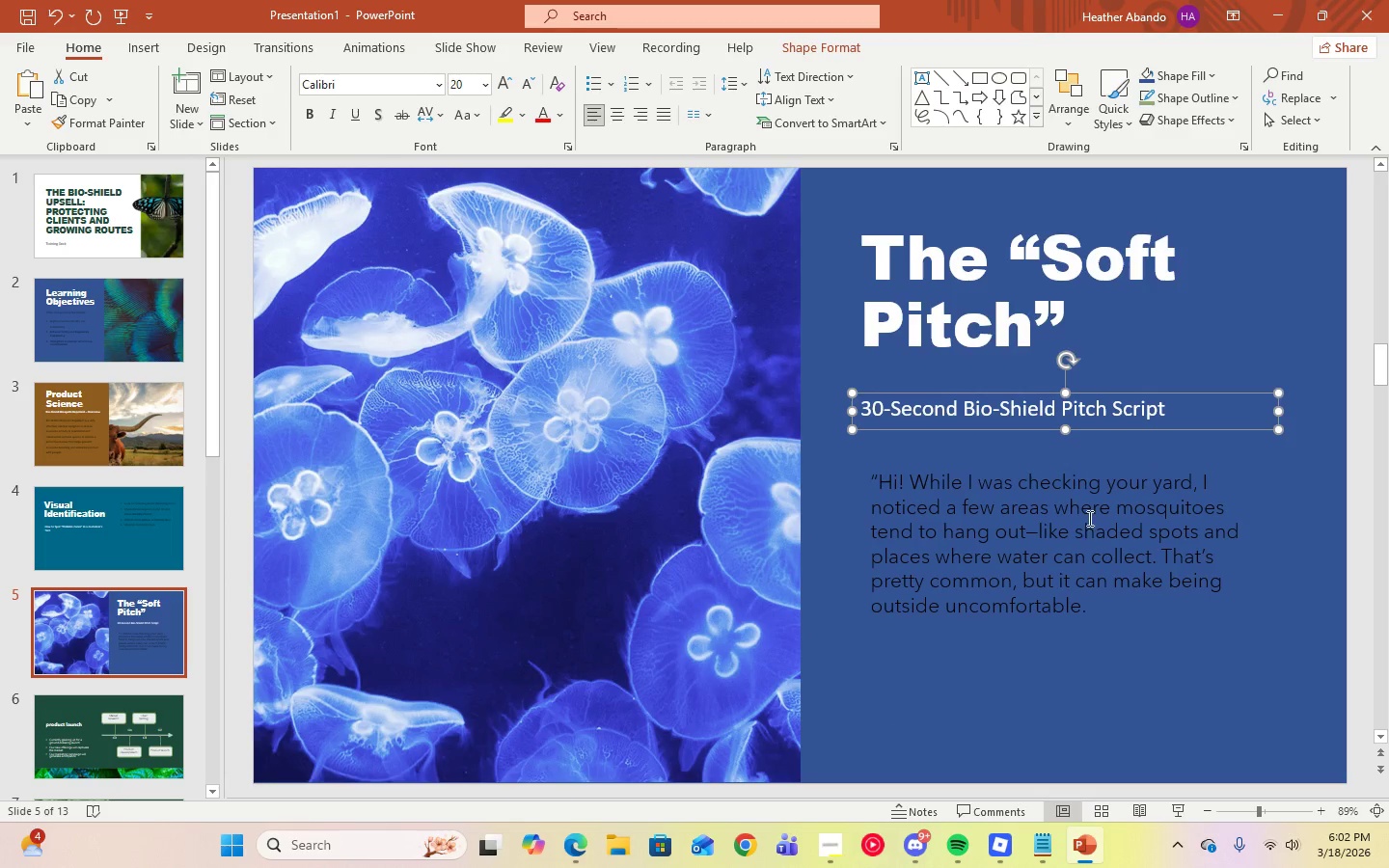 
left_click([1084, 522])
 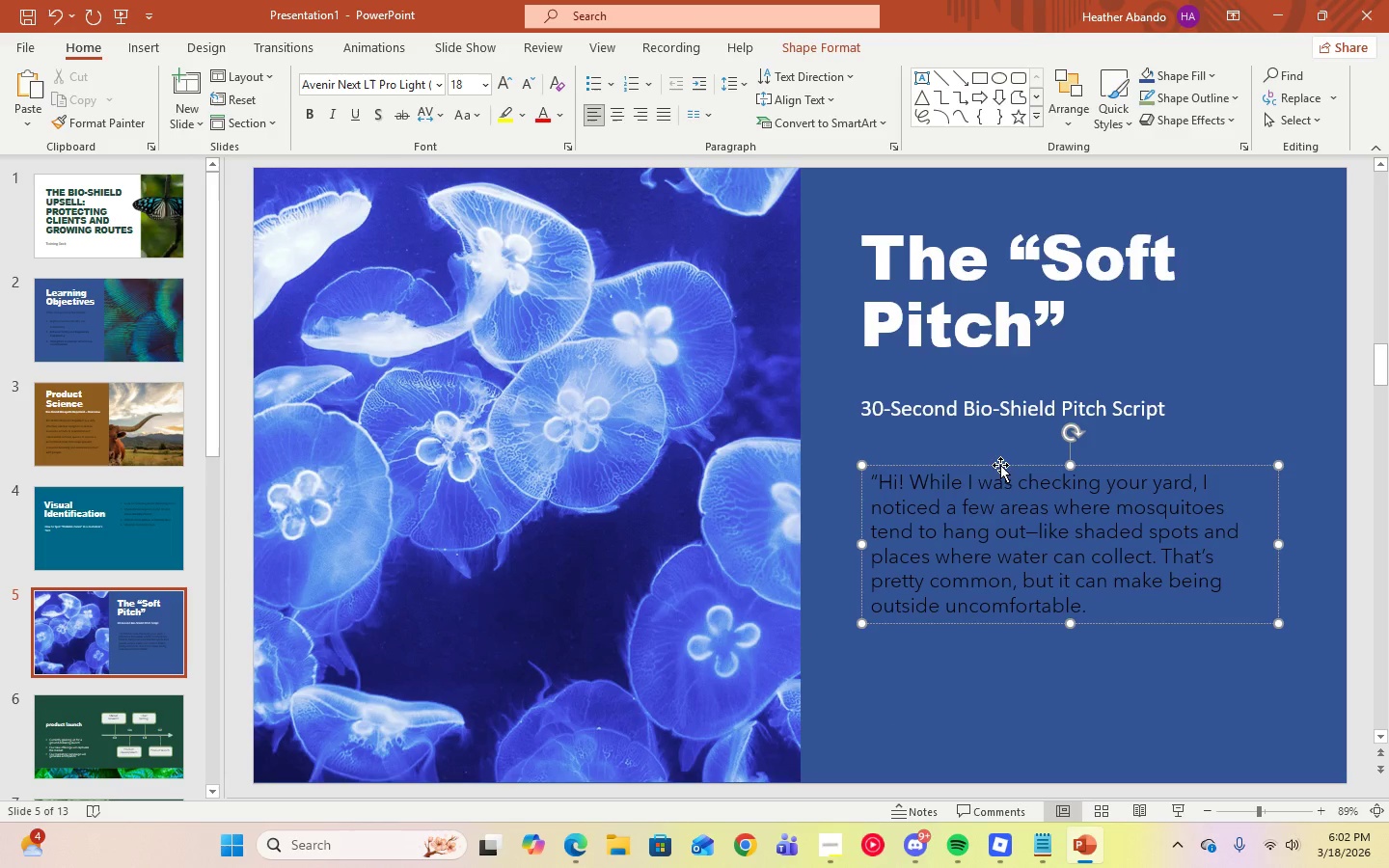 
left_click_drag(start_coordinate=[999, 465], to_coordinate=[990, 440])
 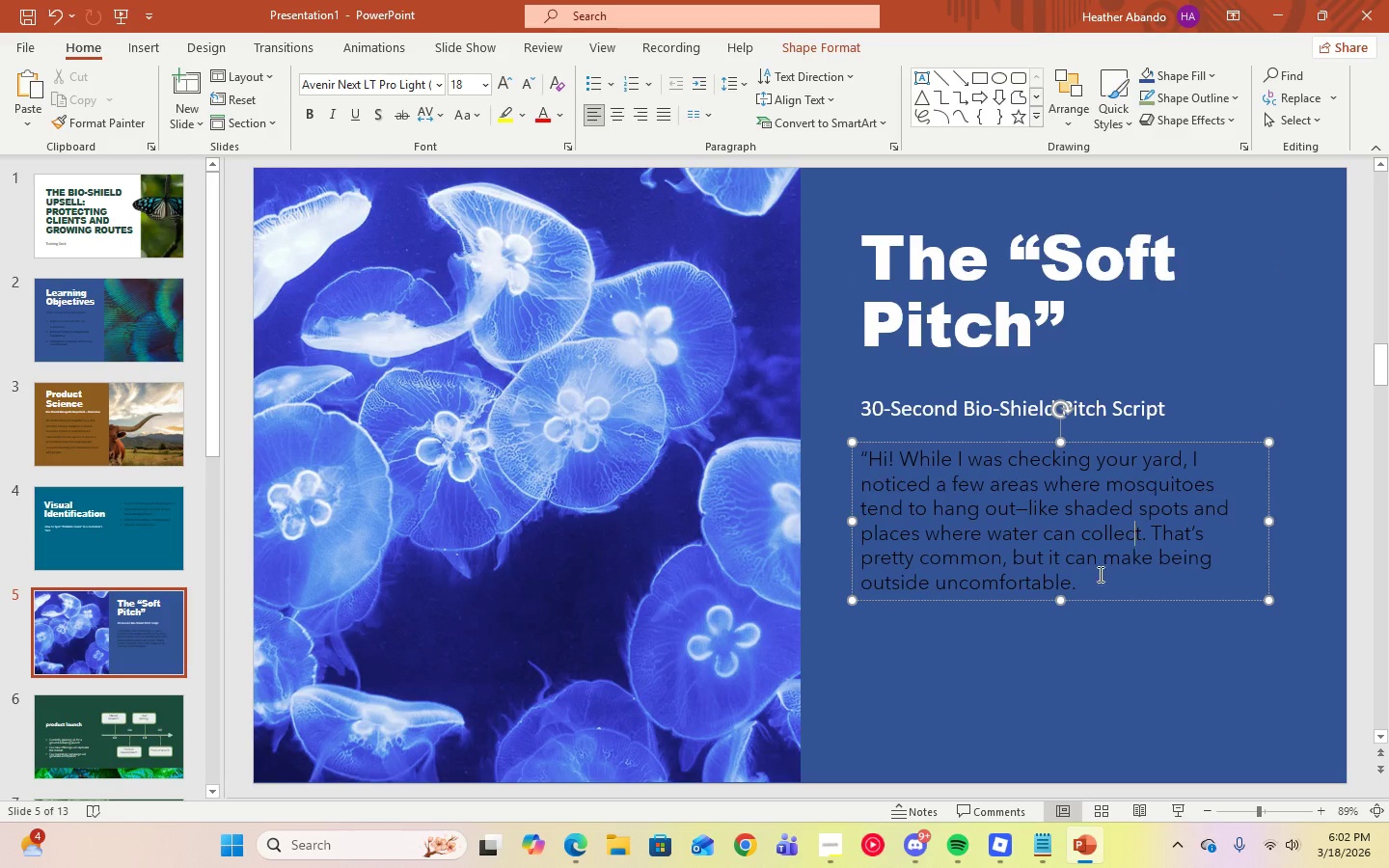 
double_click([1087, 587])
 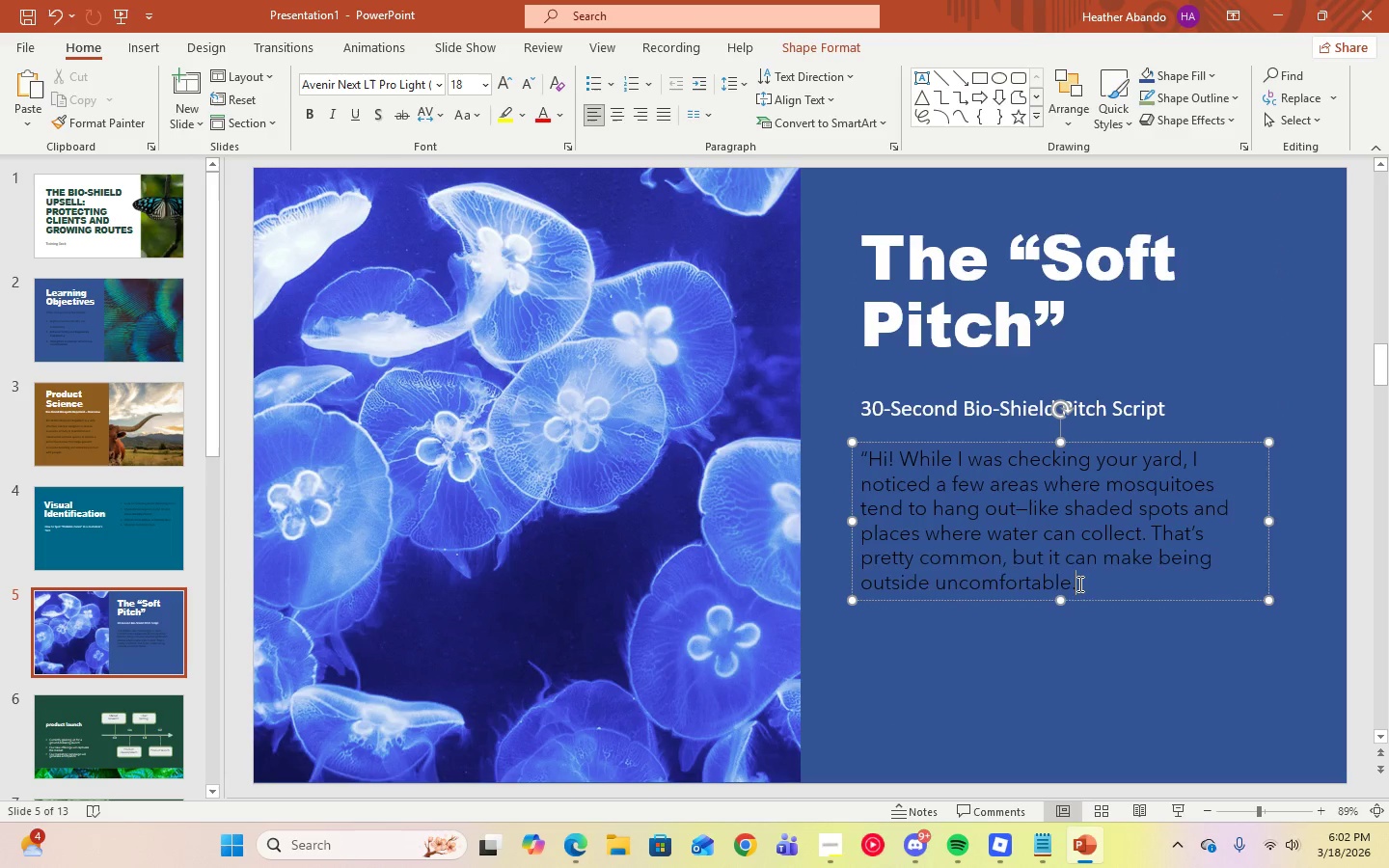 
left_click_drag(start_coordinate=[1083, 586], to_coordinate=[861, 464])
 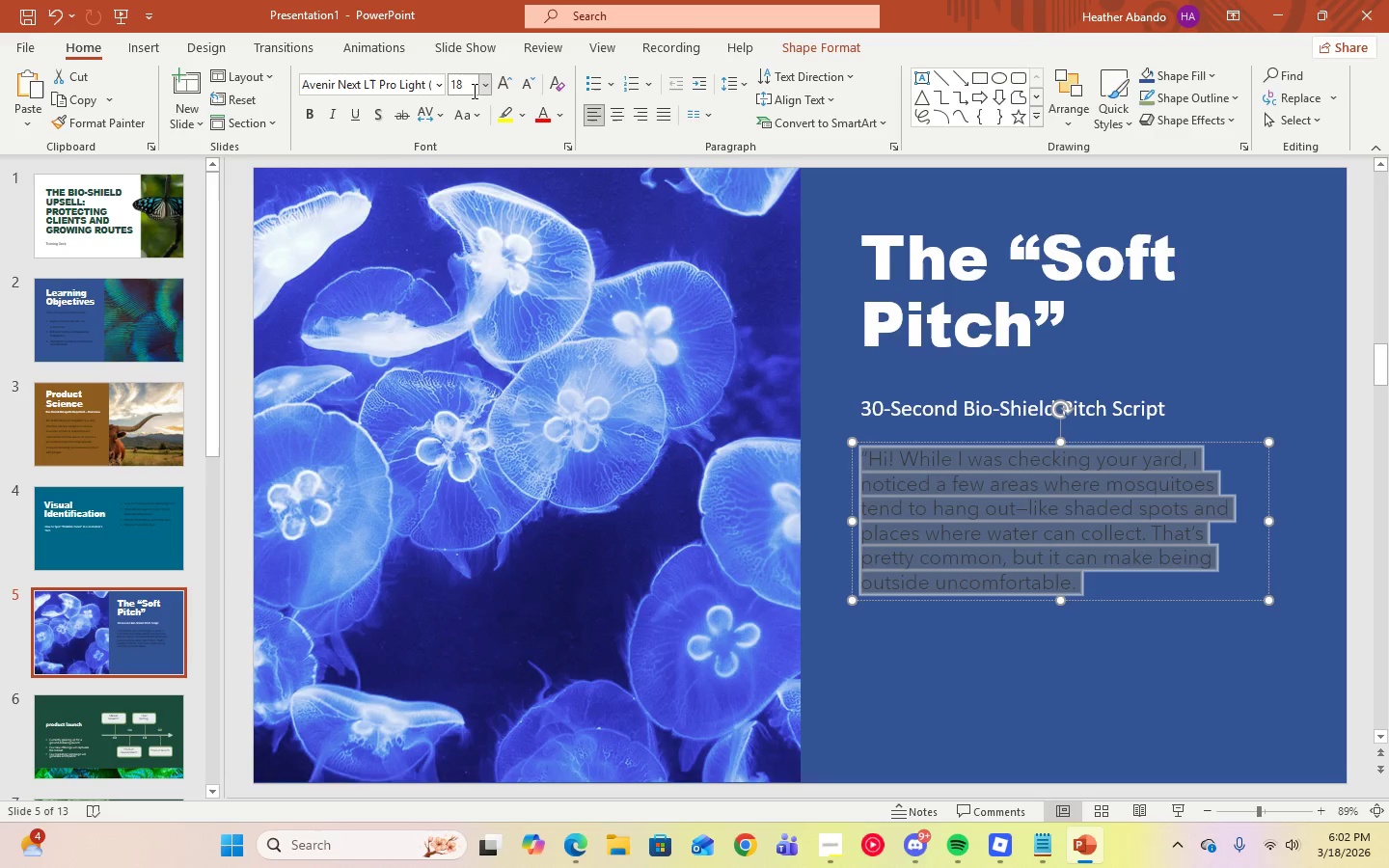 
left_click([481, 91])
 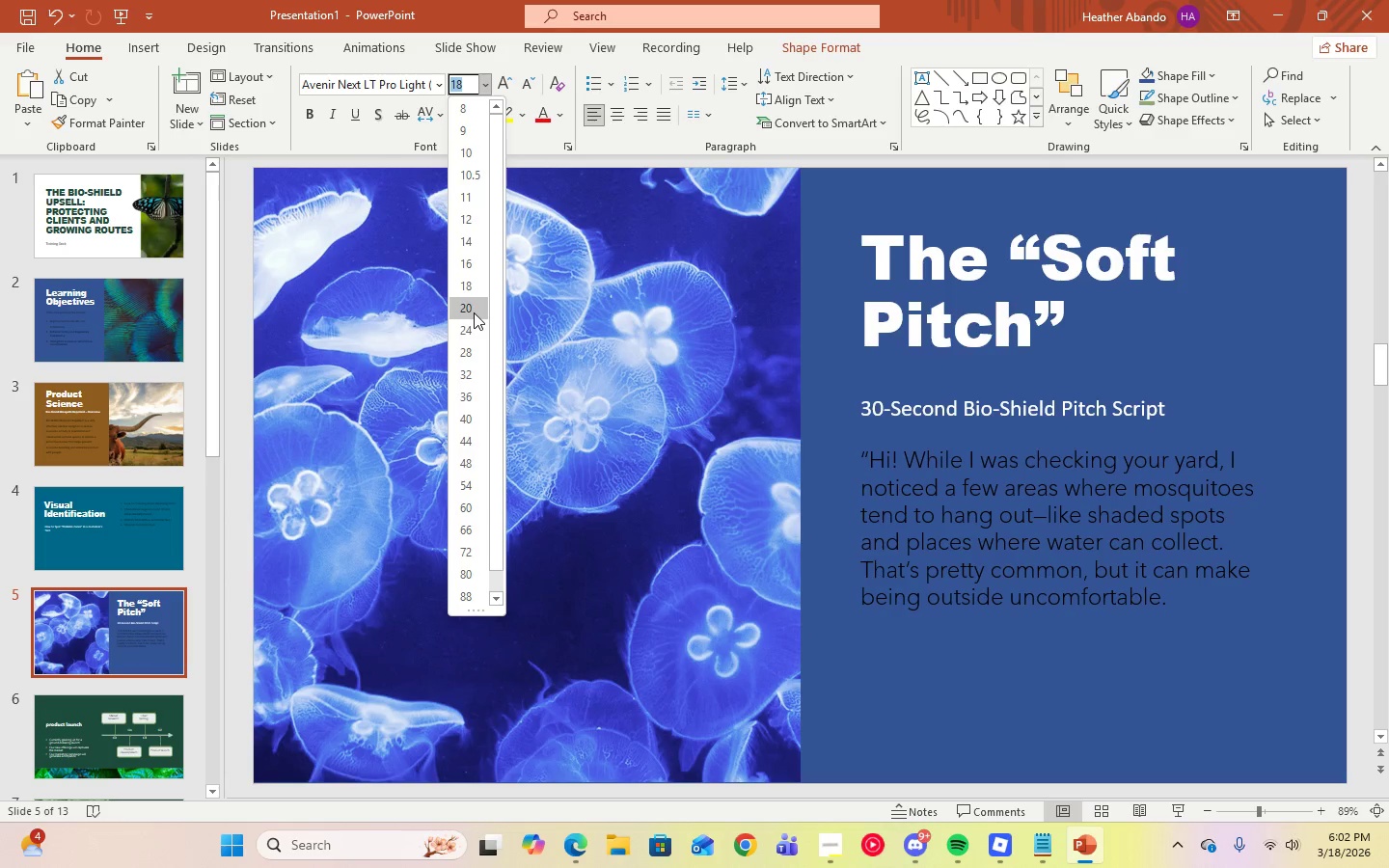 
left_click([474, 312])
 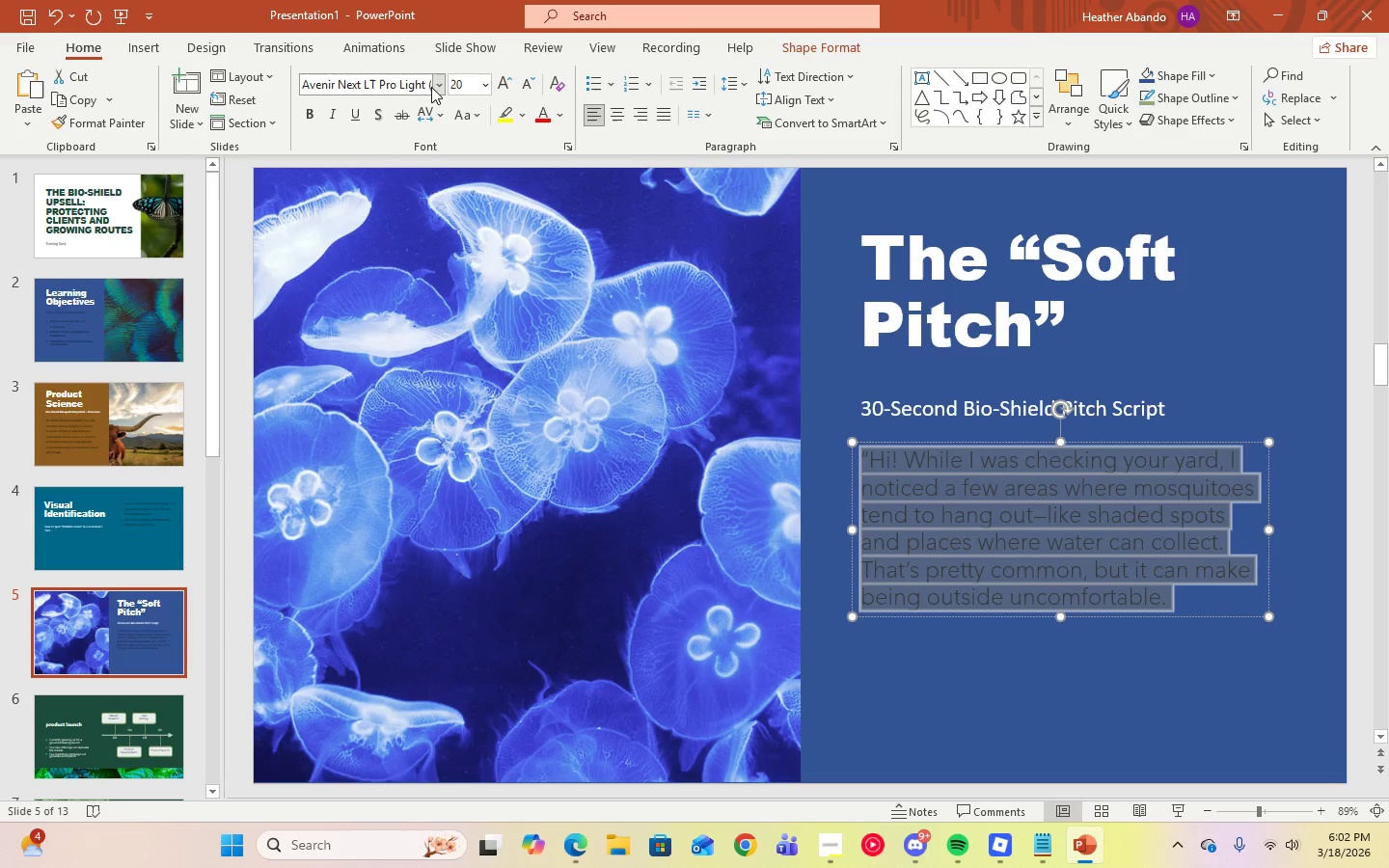 
left_click([436, 89])
 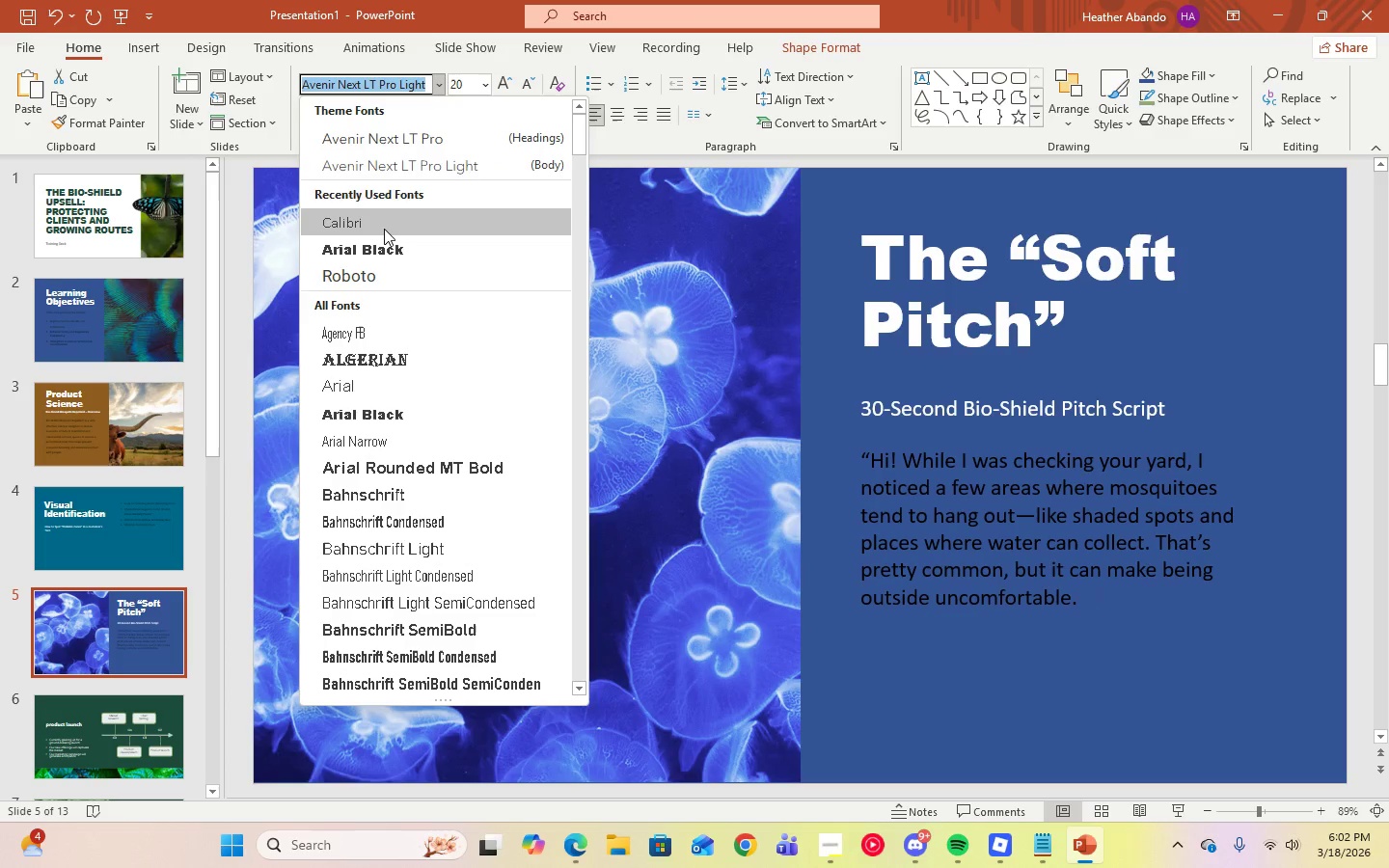 
left_click([384, 229])
 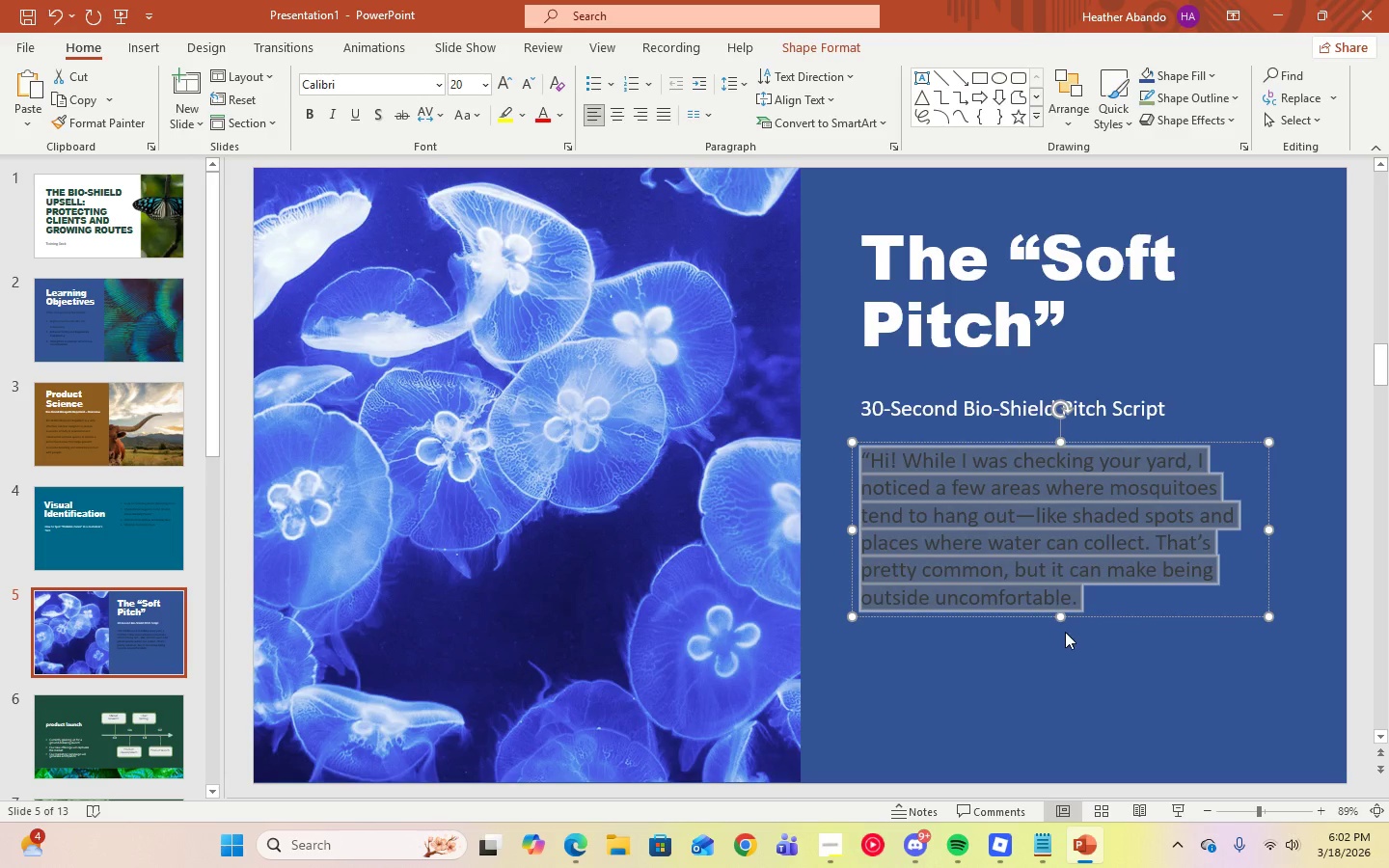 
left_click([1129, 656])
 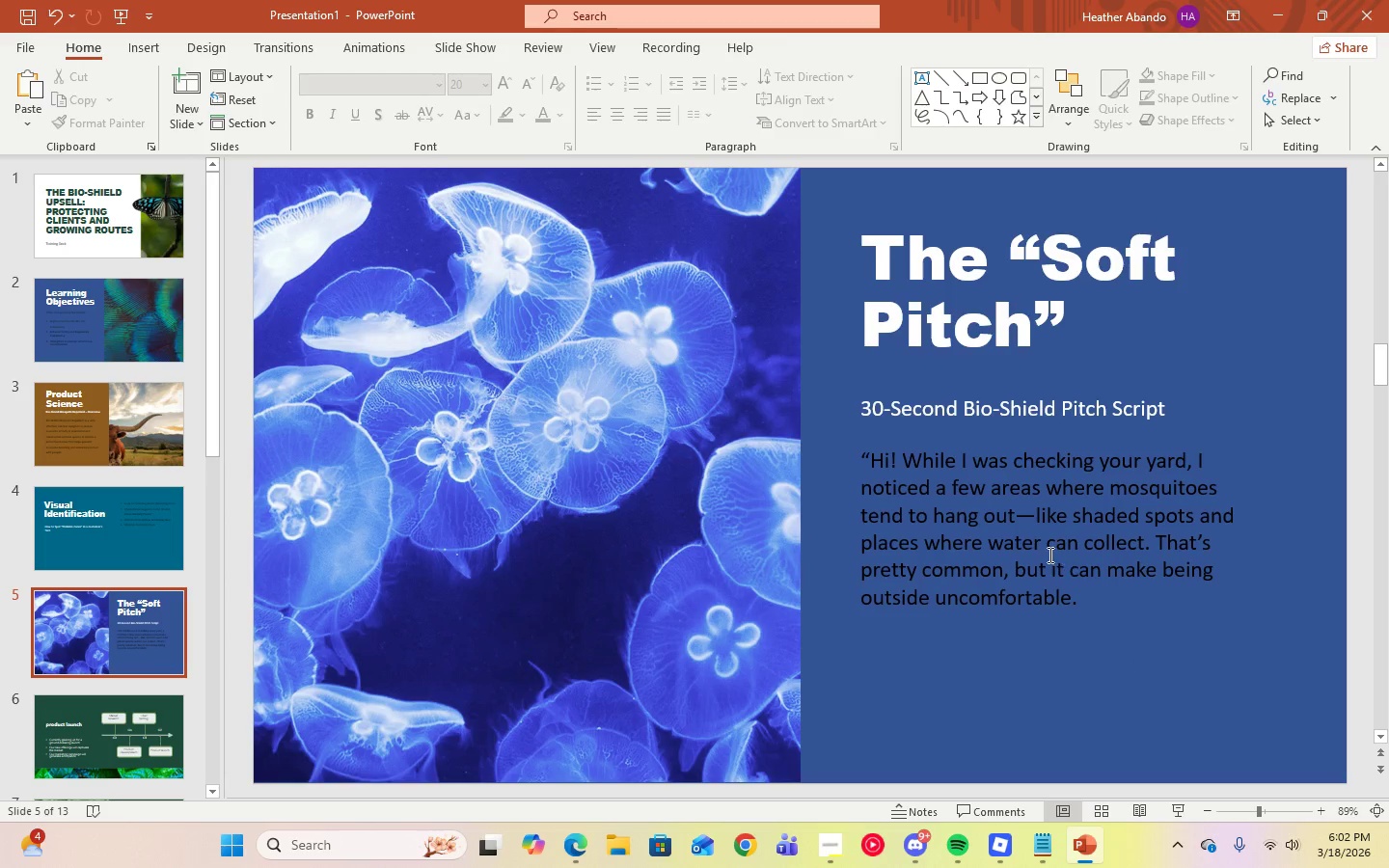 
left_click([1049, 555])
 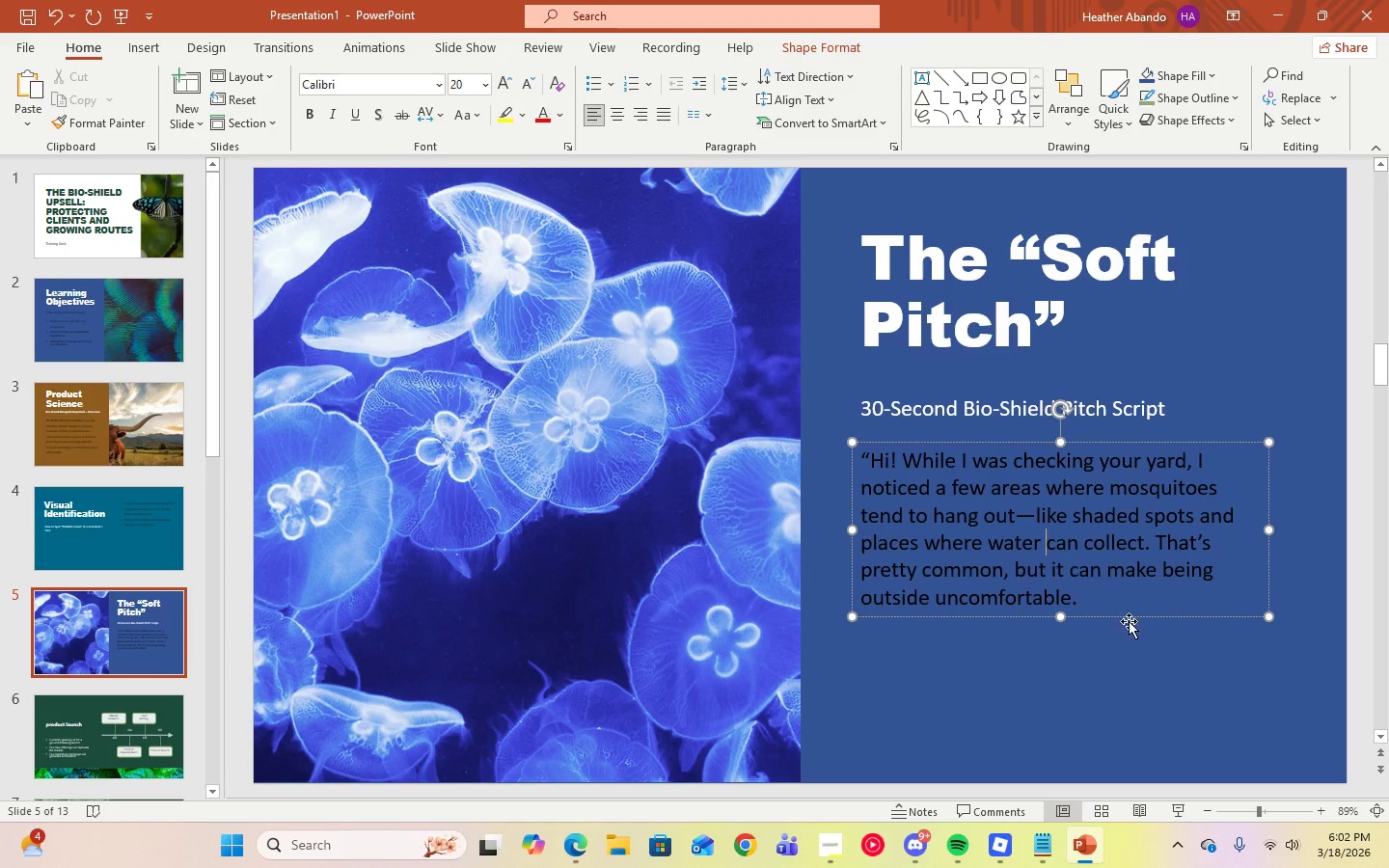 
left_click([1165, 649])
 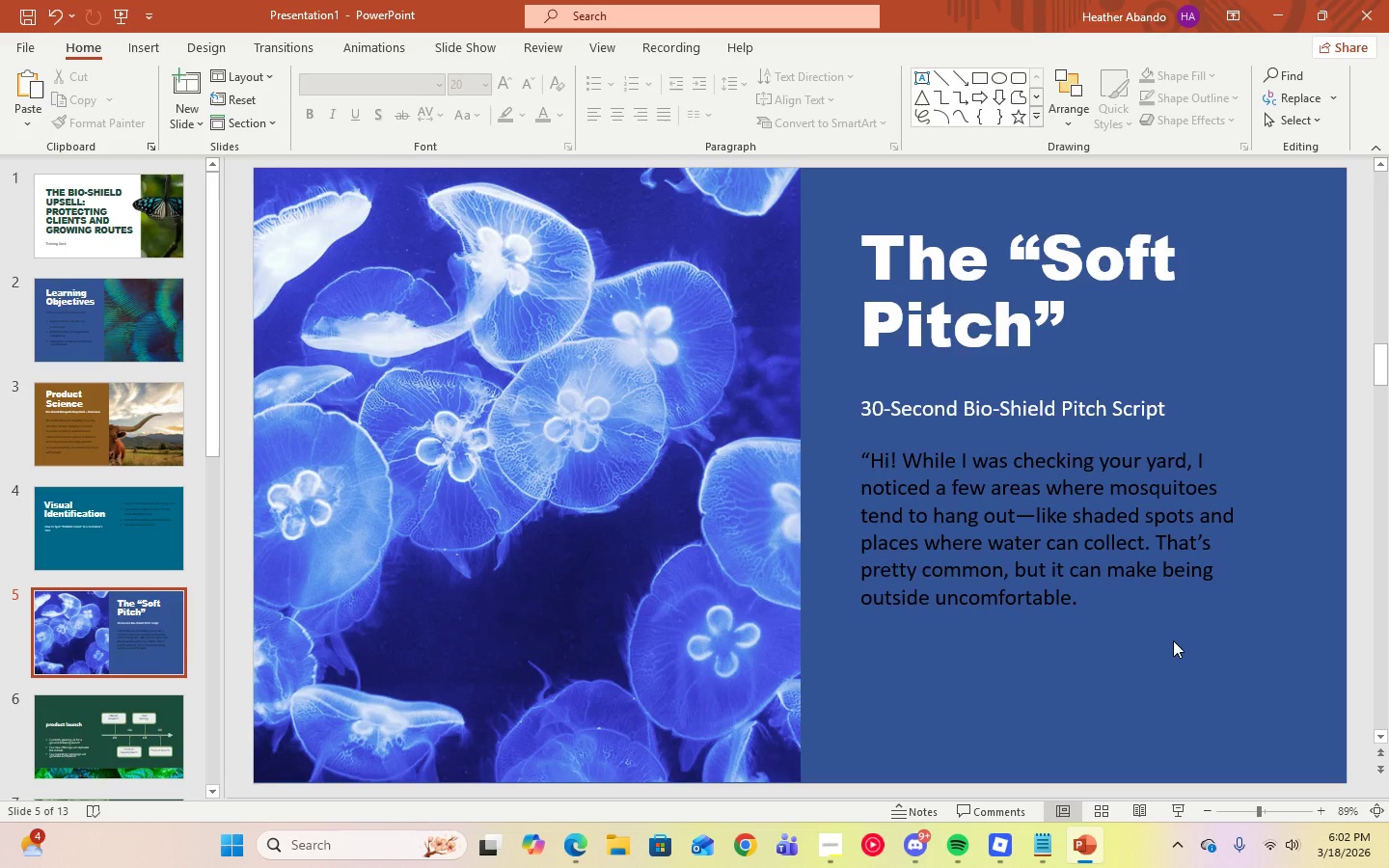 
wait(10.19)
 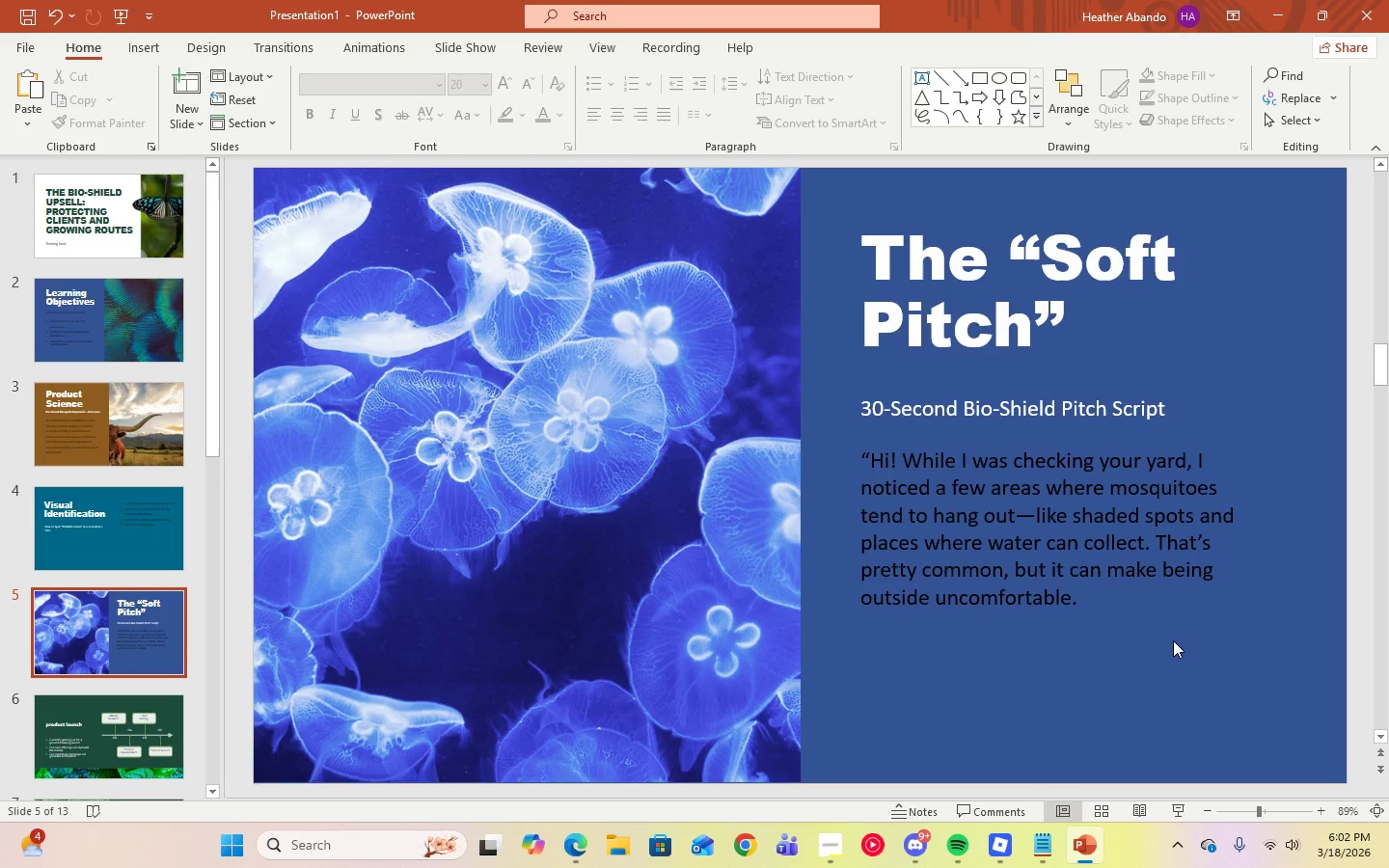 
scroll: coordinate [169, 693], scroll_direction: down, amount: 11.0
 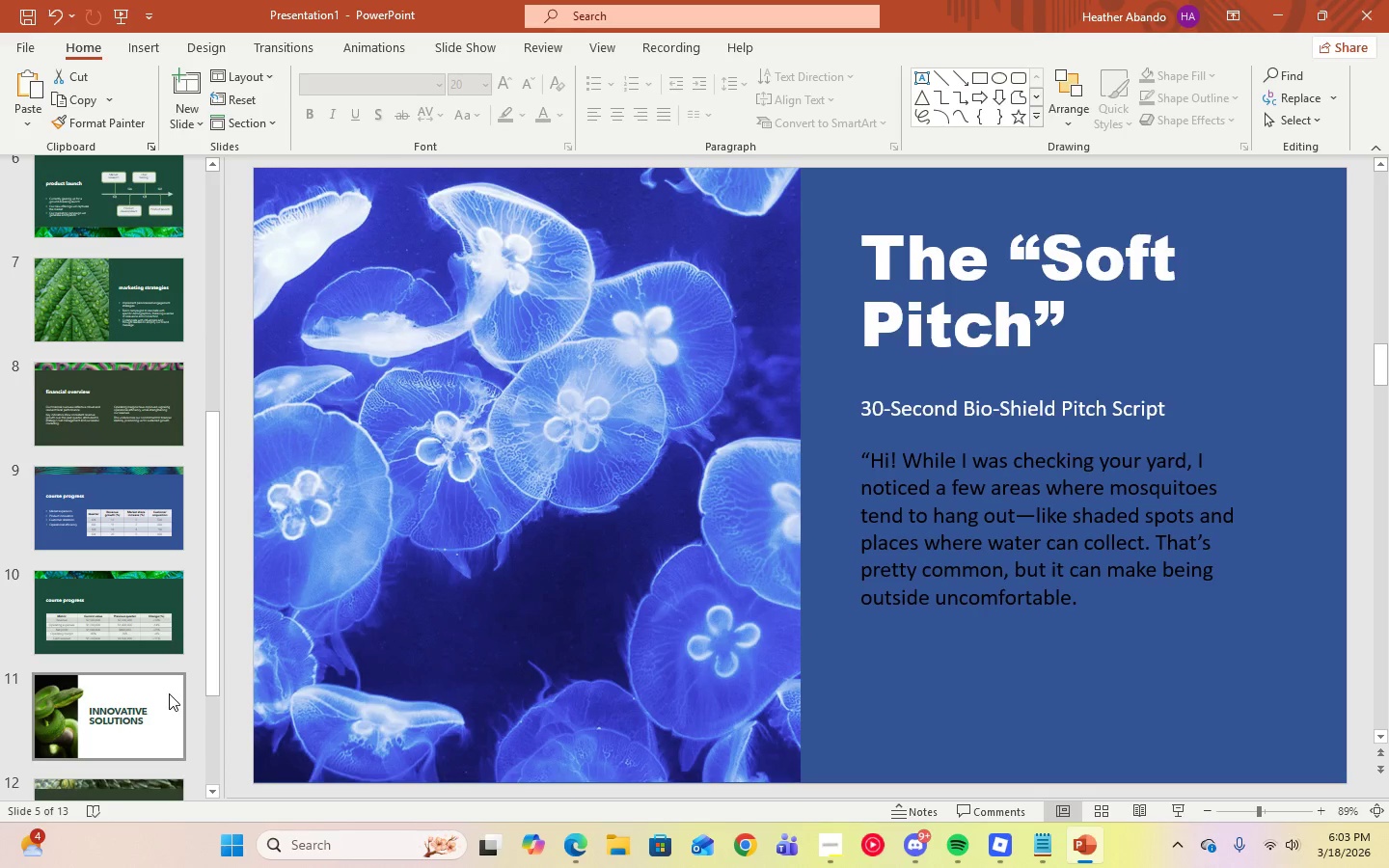 
scroll: coordinate [169, 693], scroll_direction: up, amount: 2.0
 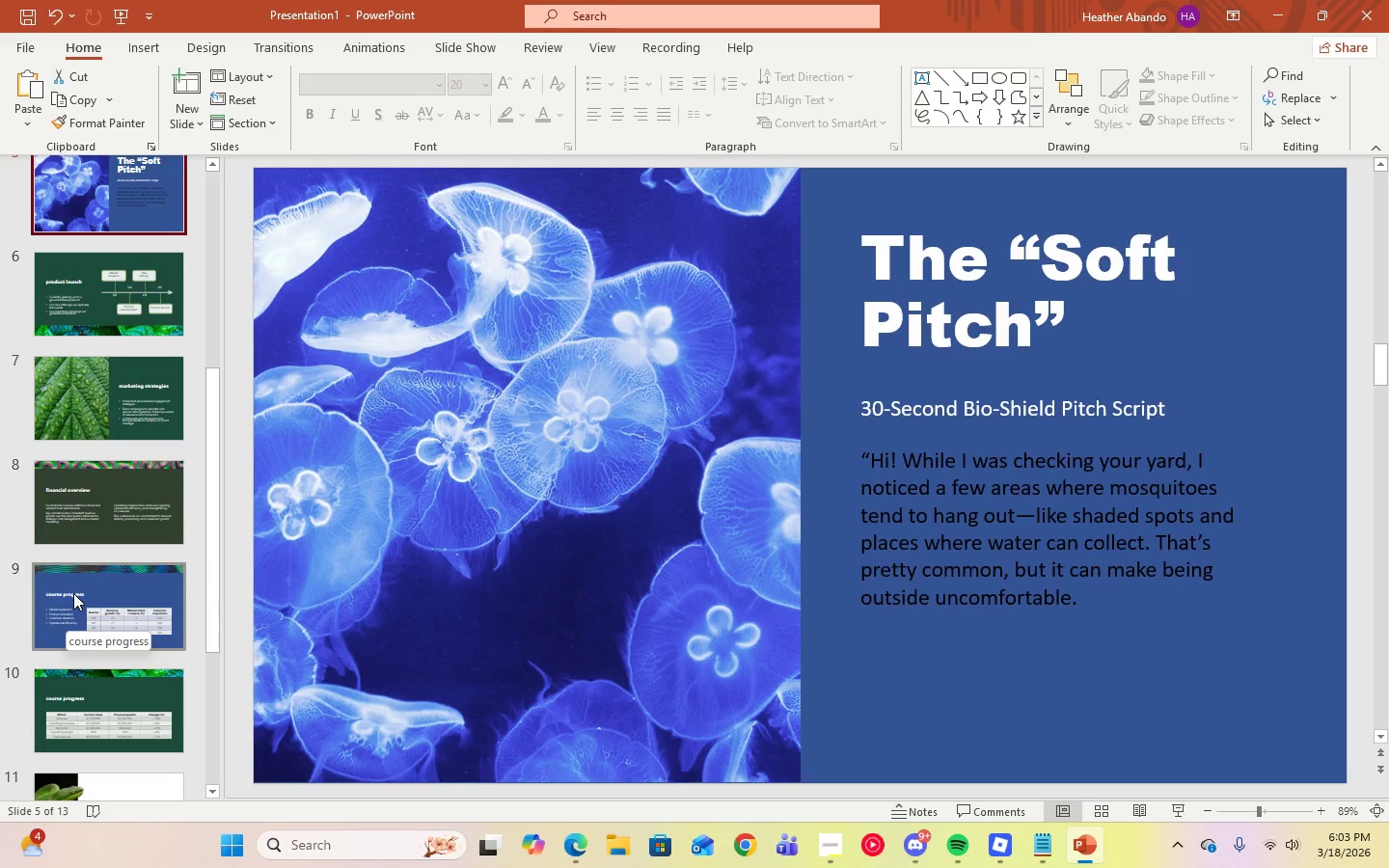 
wait(5.1)
 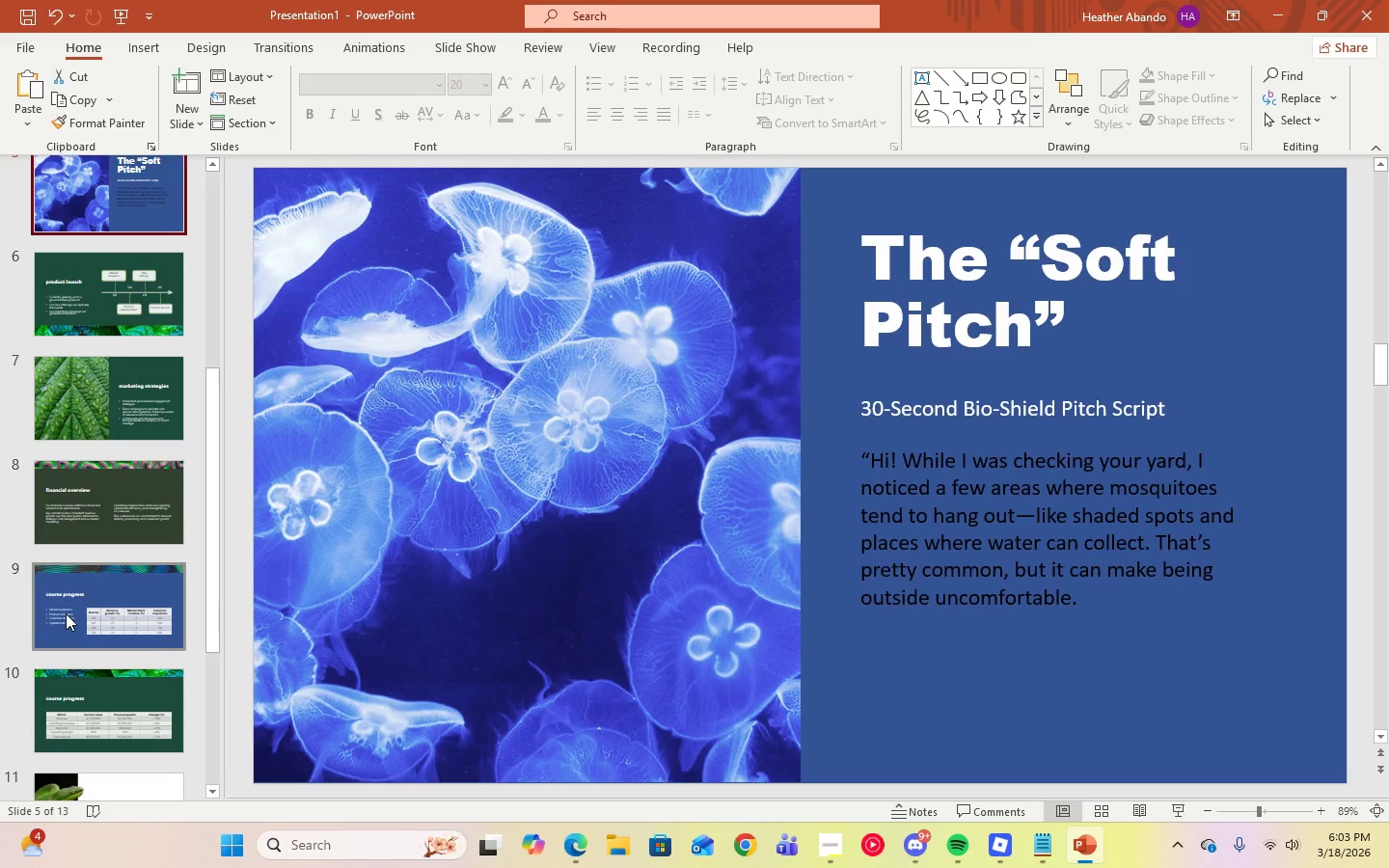 
left_click([77, 496])
 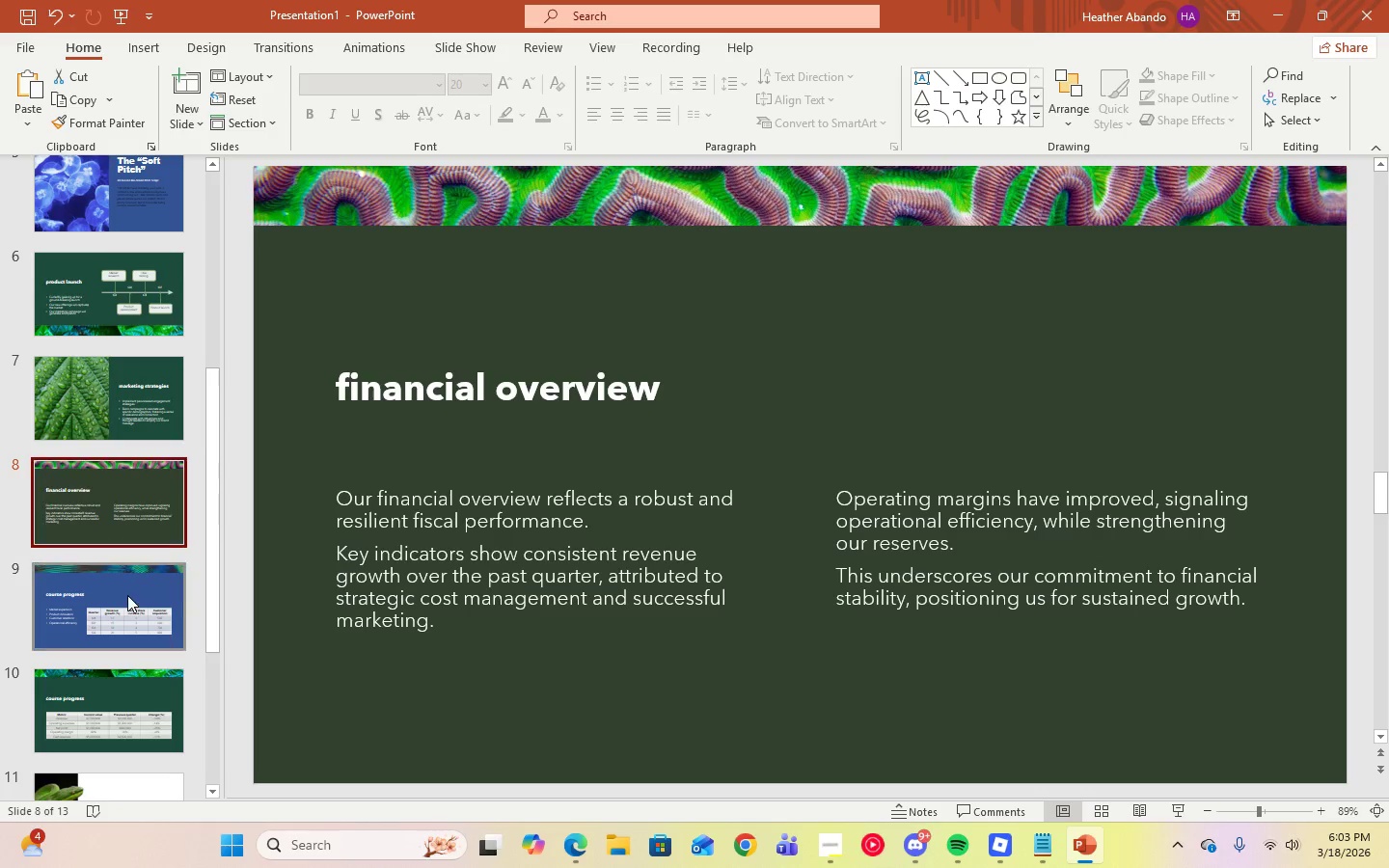 
scroll: coordinate [127, 596], scroll_direction: up, amount: 2.0
 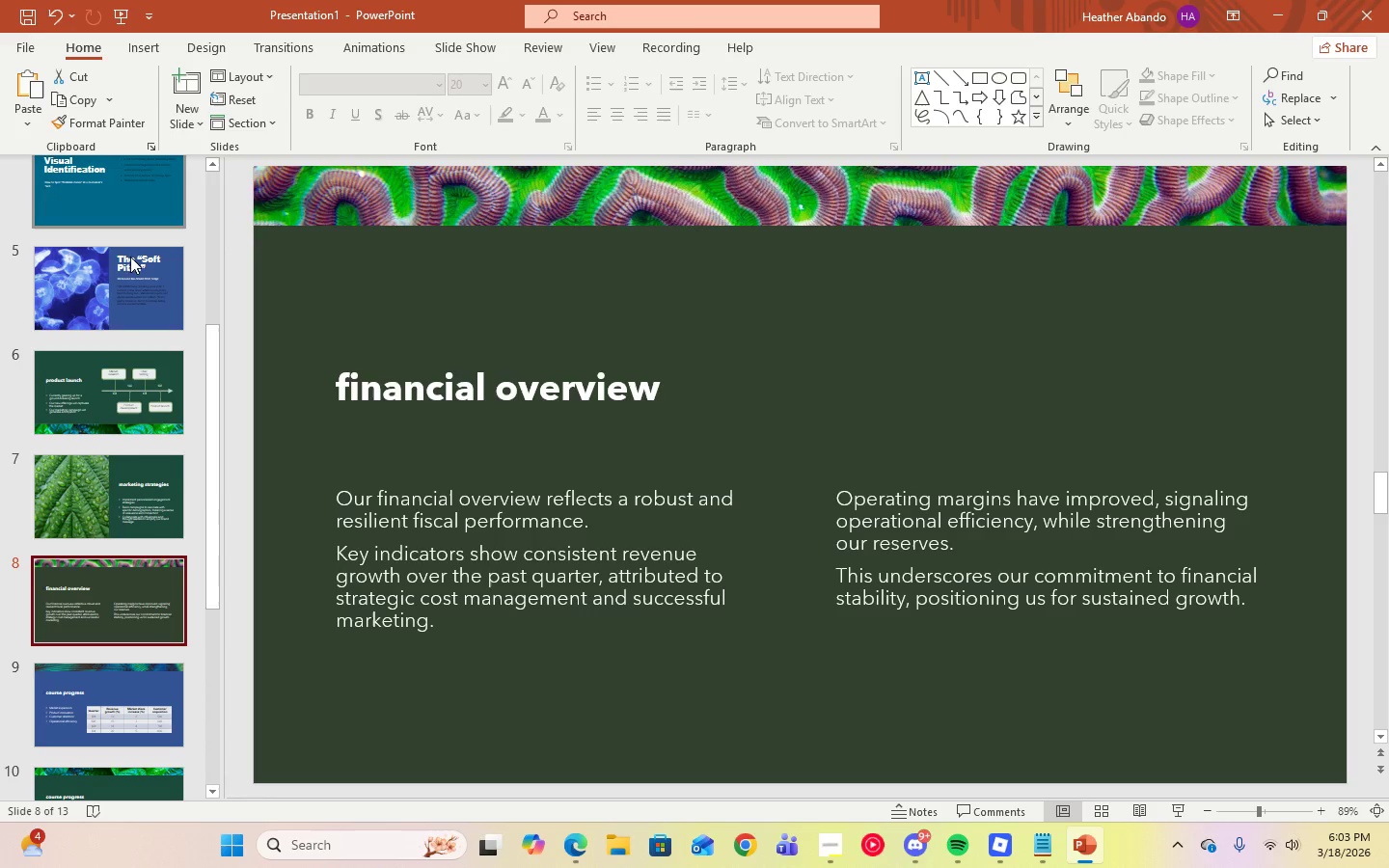 
wait(7.02)
 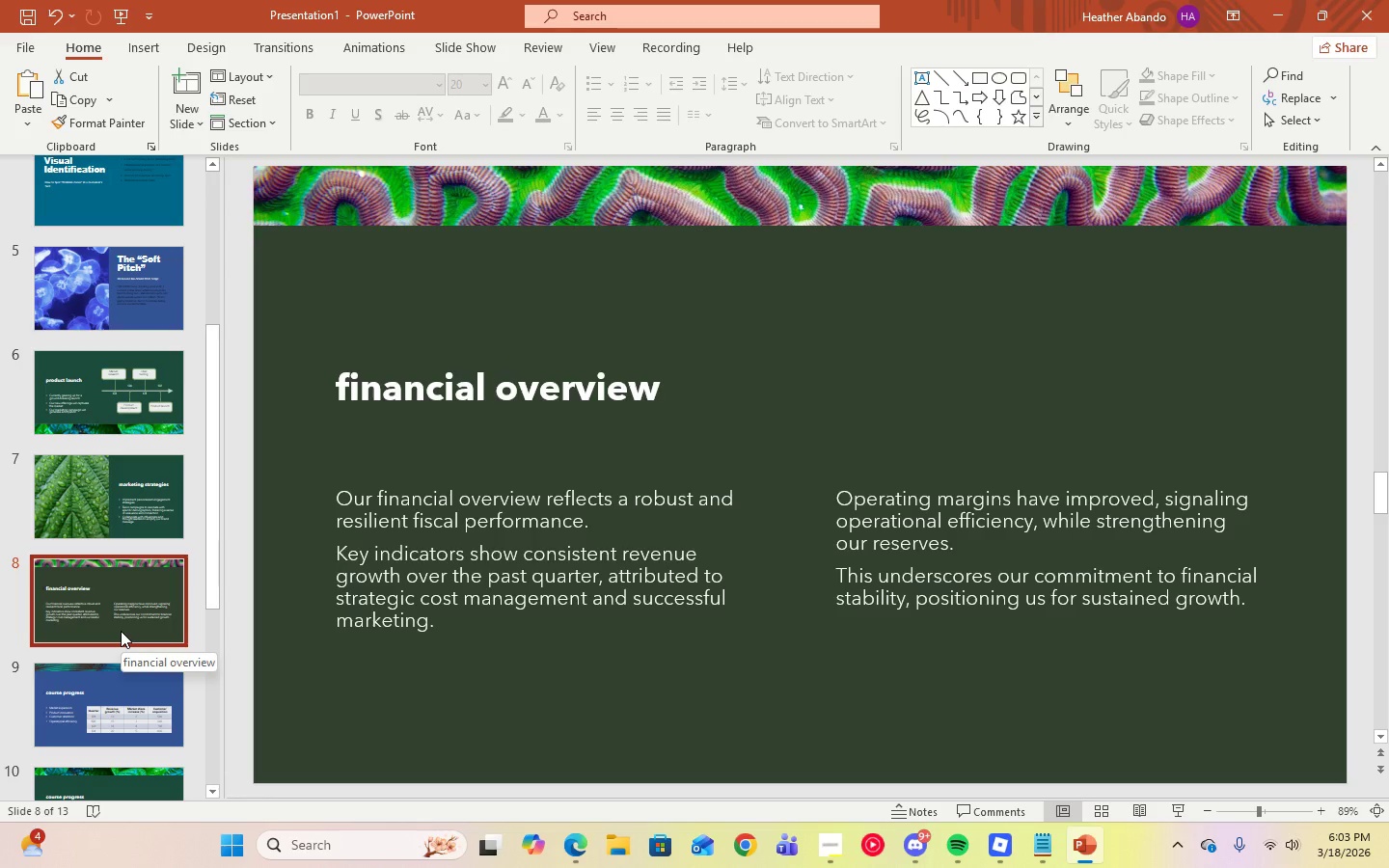 
left_click([108, 301])
 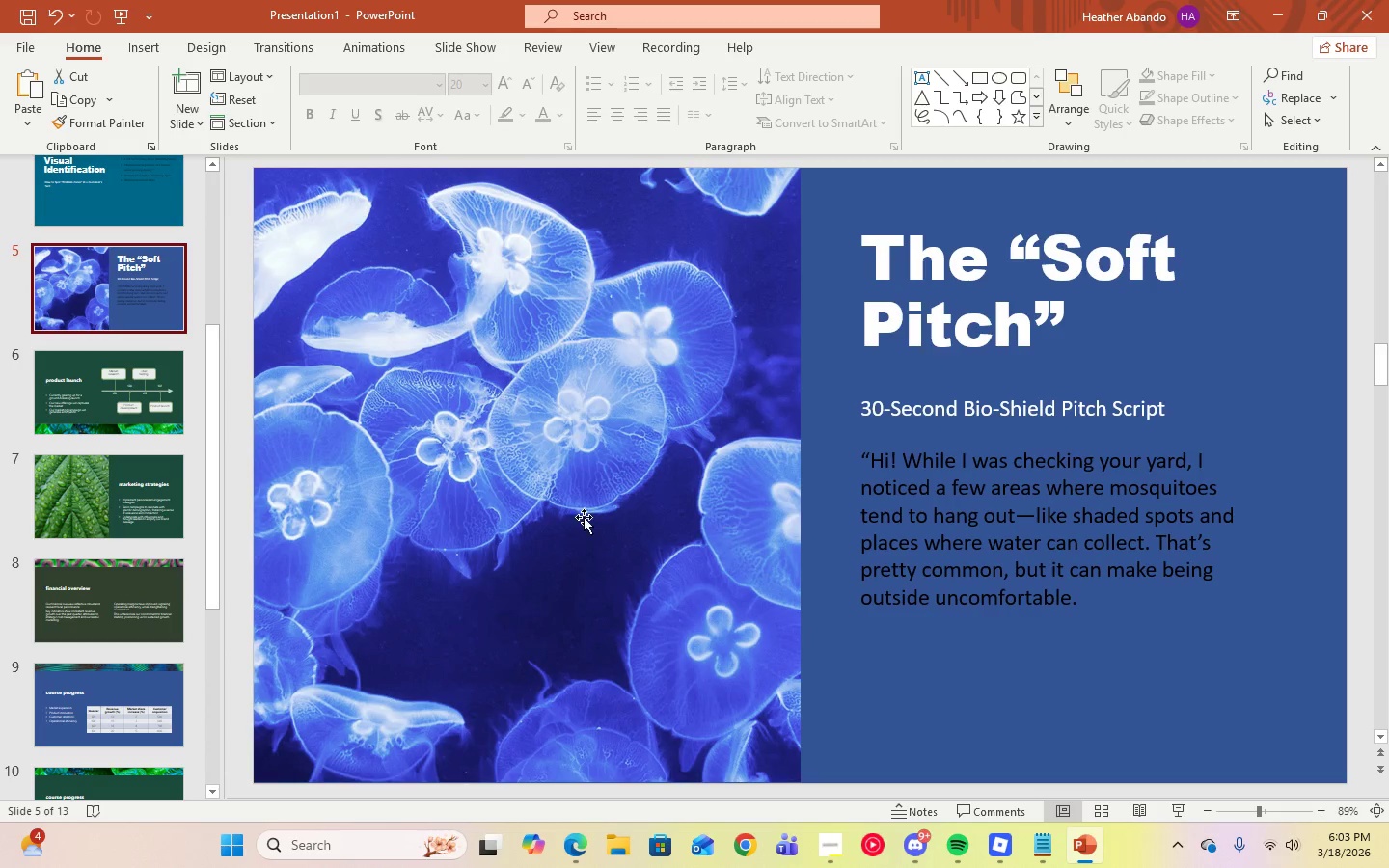 
left_click([482, 514])
 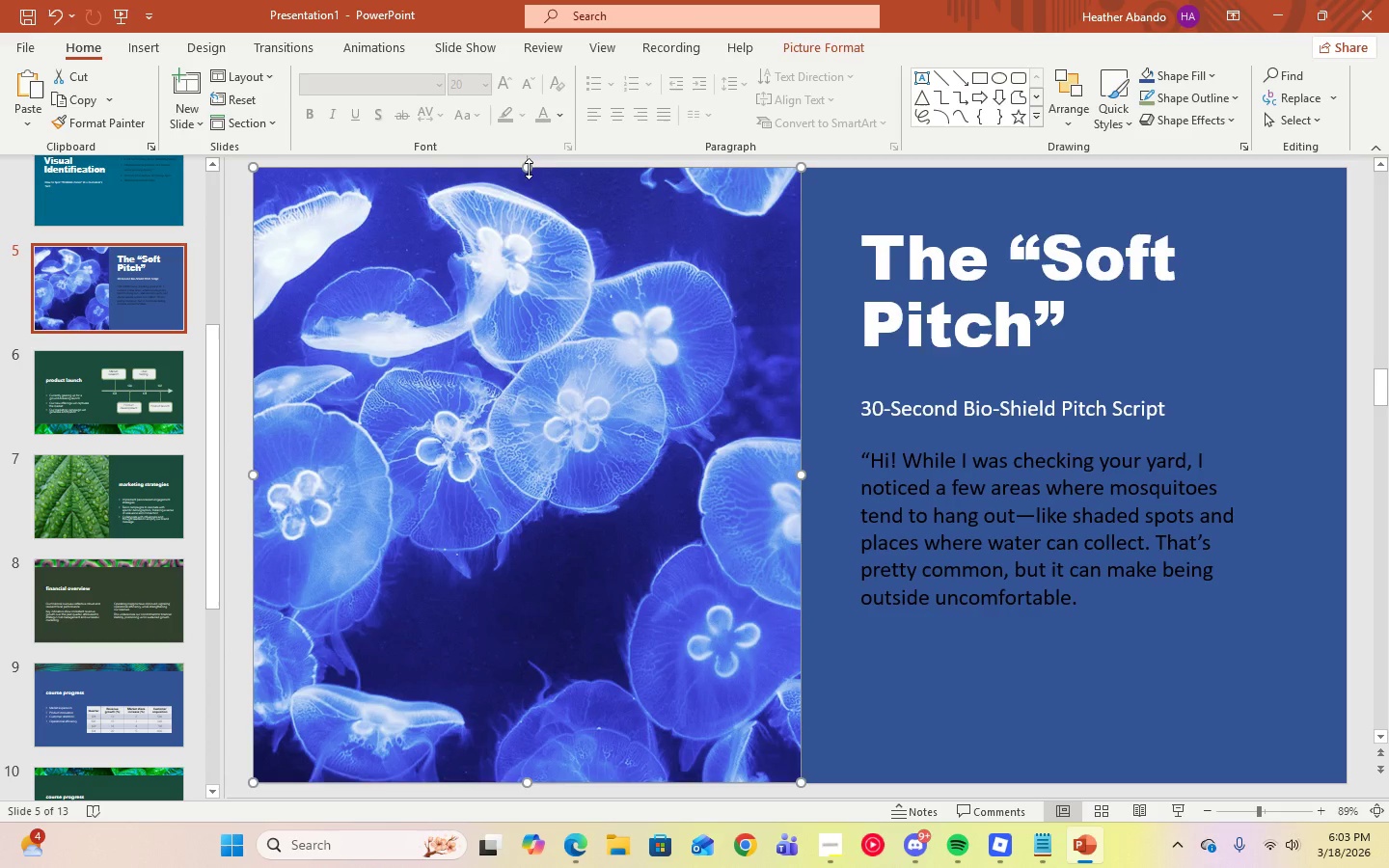 
right_click([562, 258])
 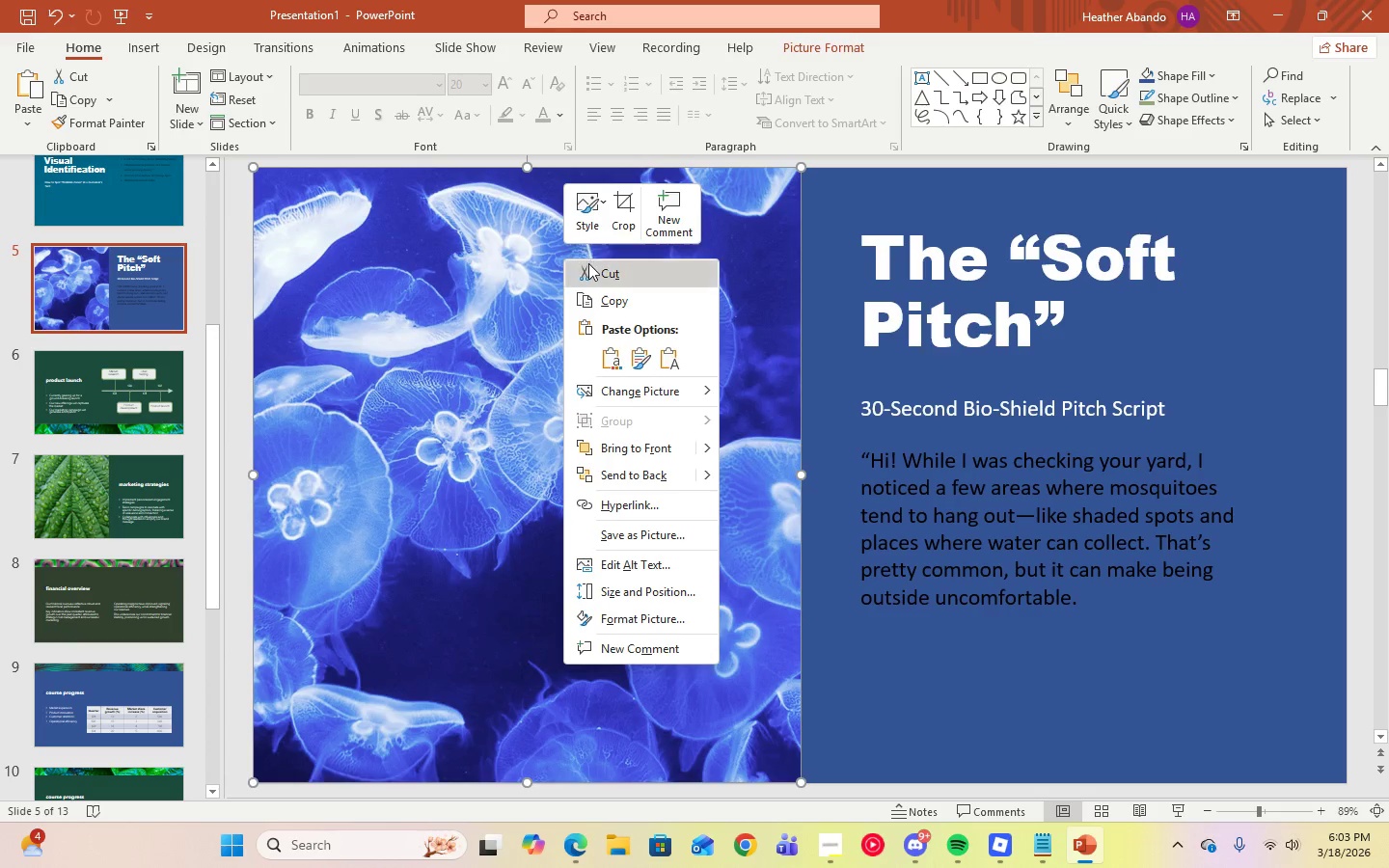 
left_click([590, 270])
 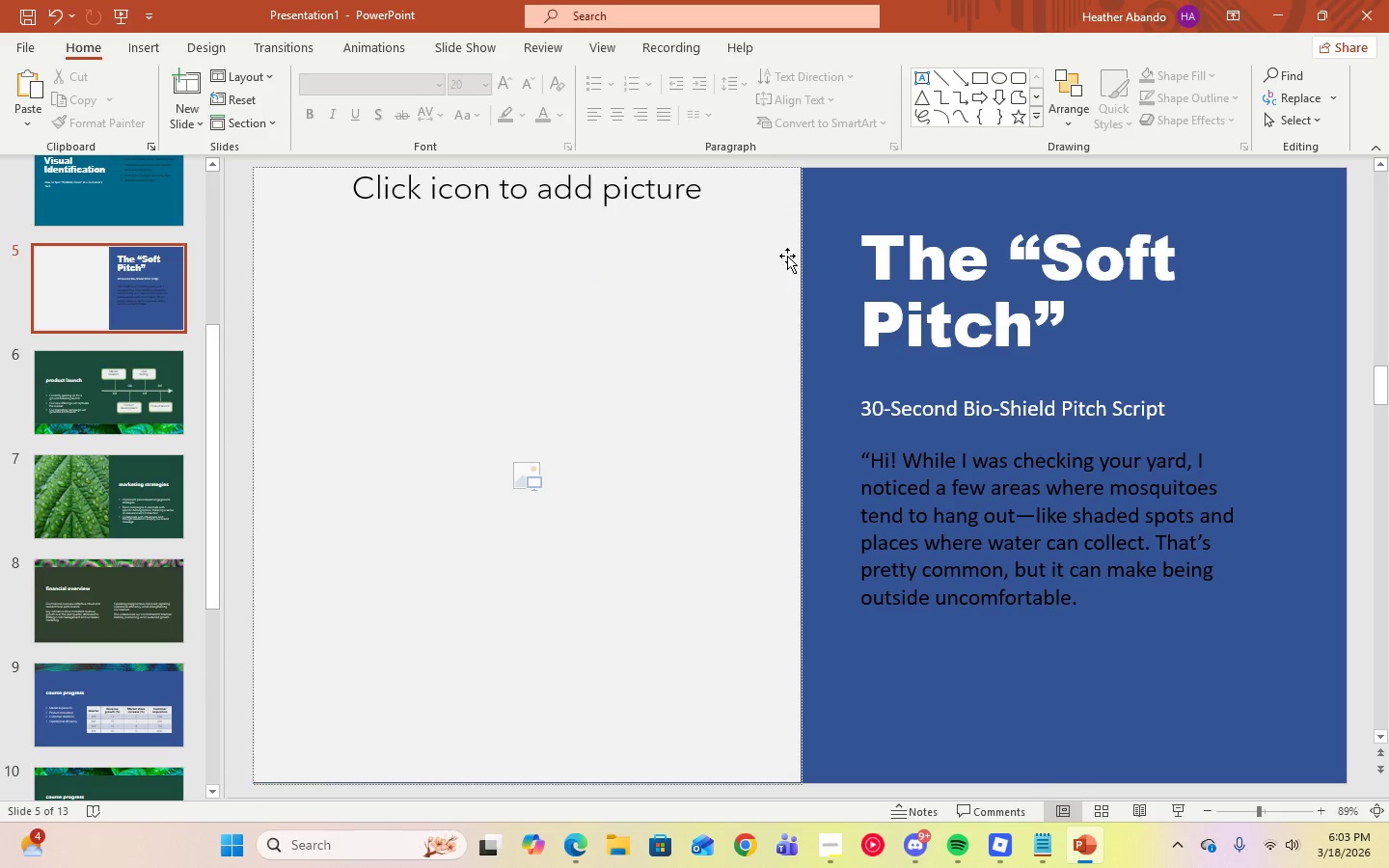 
right_click([796, 258])
 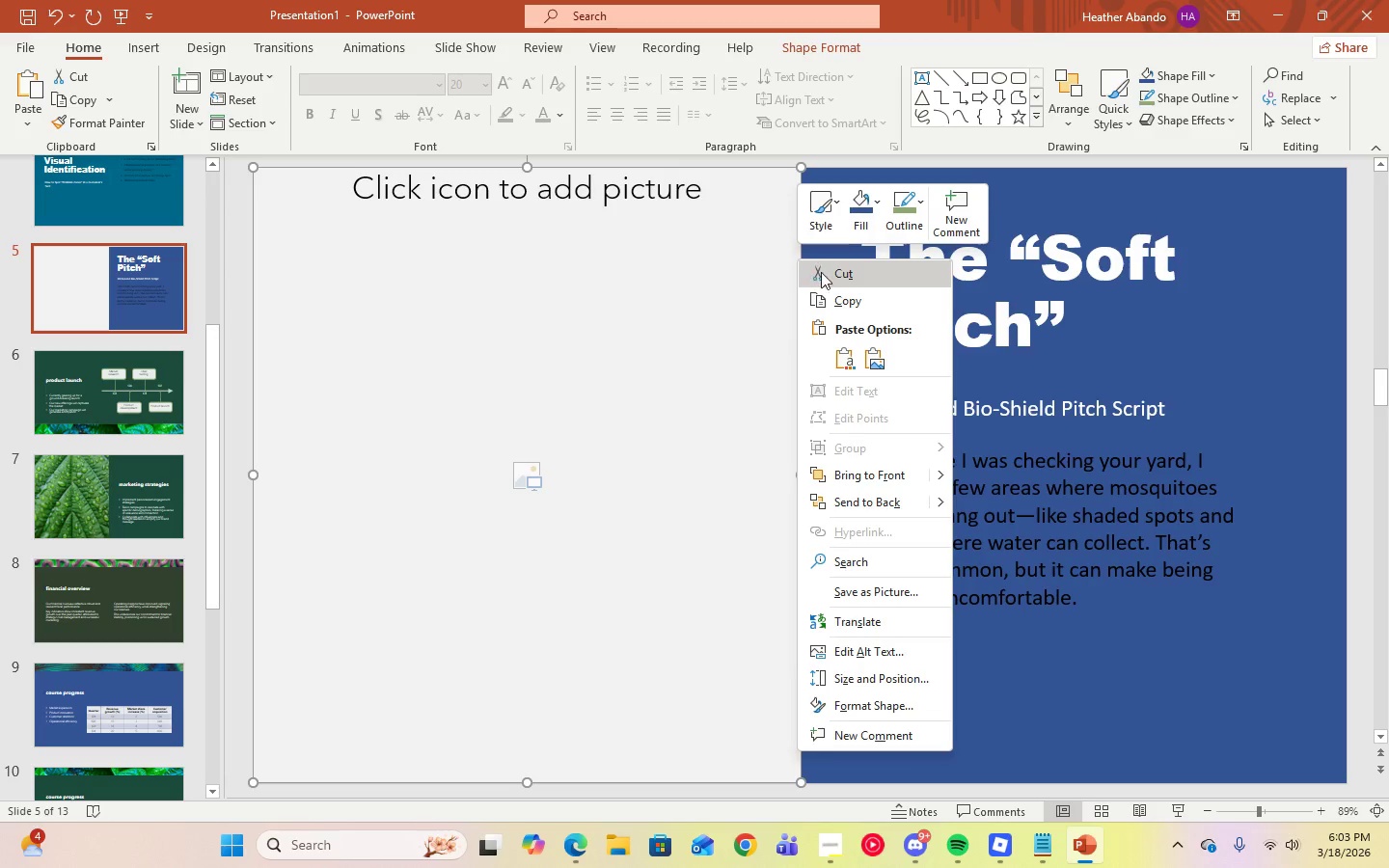 
left_click([826, 275])
 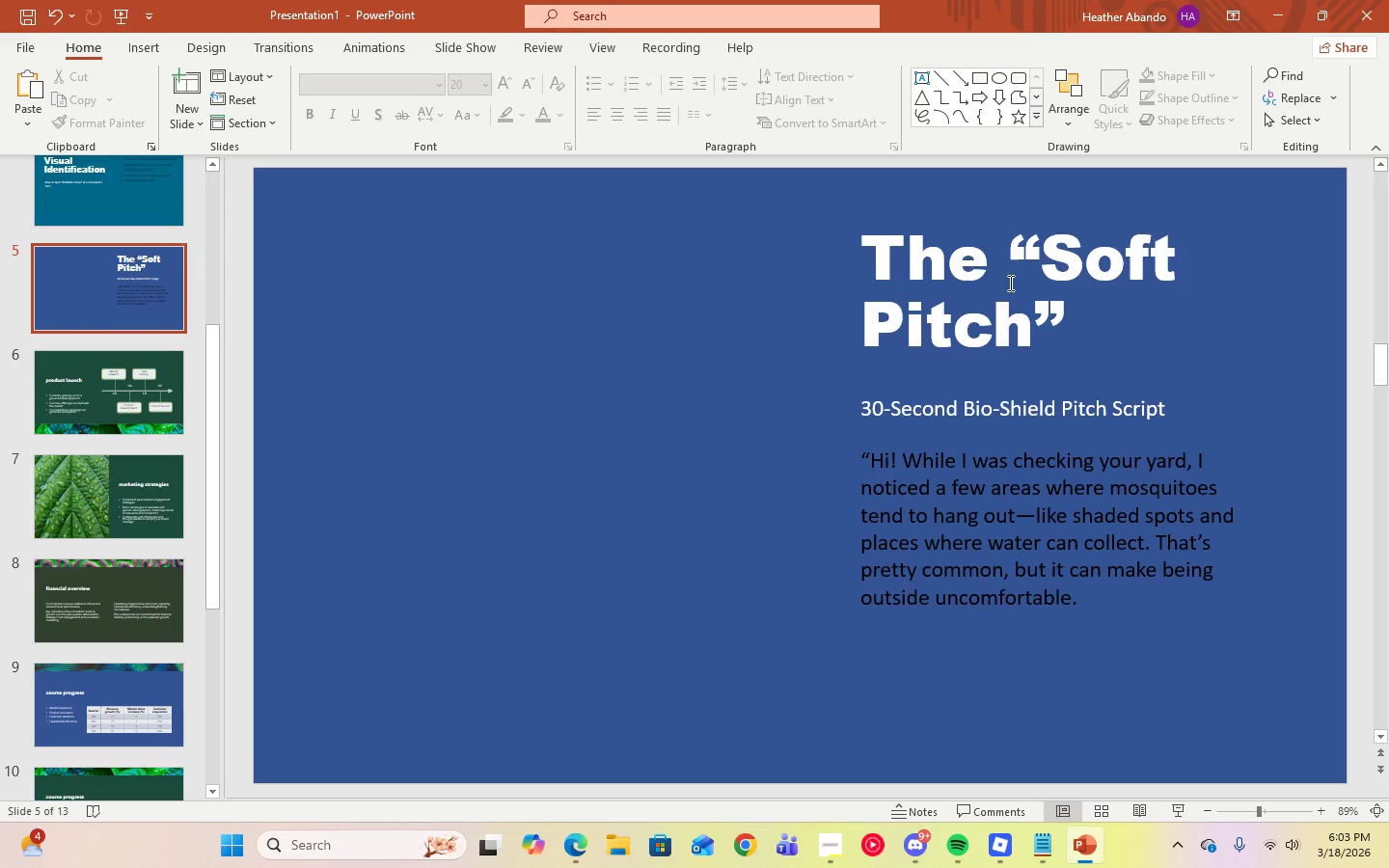 
left_click([1023, 302])
 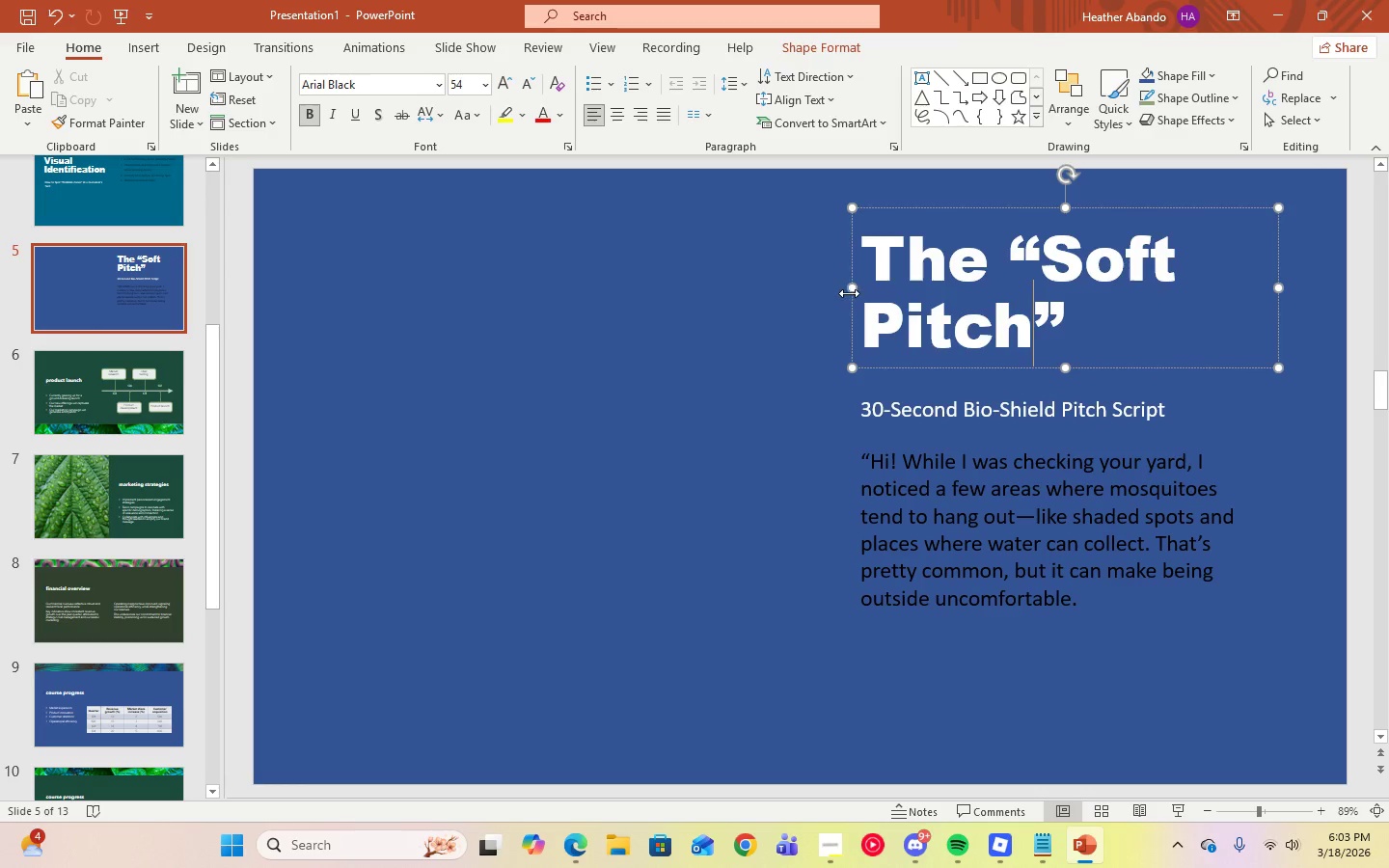 
left_click_drag(start_coordinate=[854, 289], to_coordinate=[643, 285])
 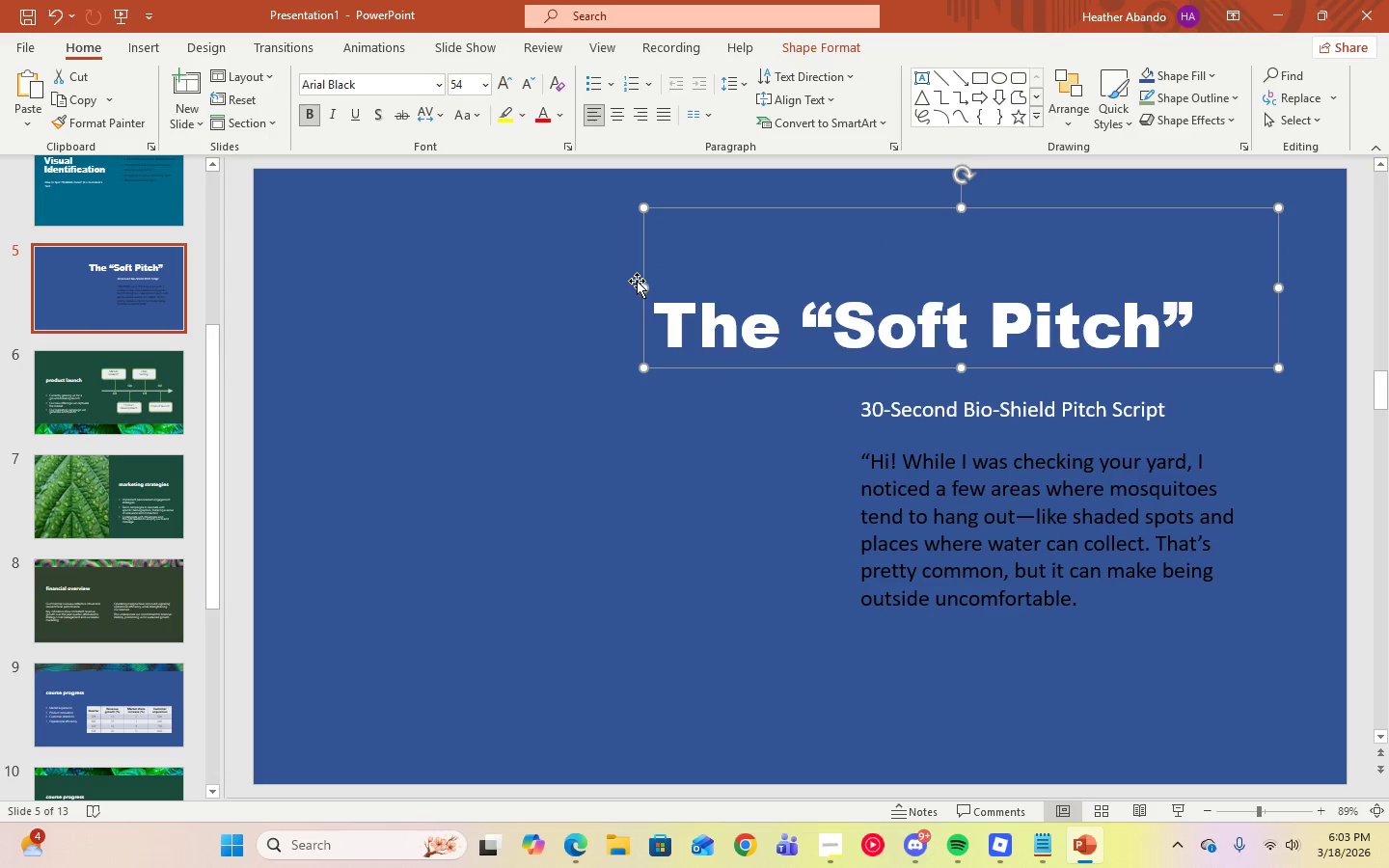 
left_click([979, 285])
 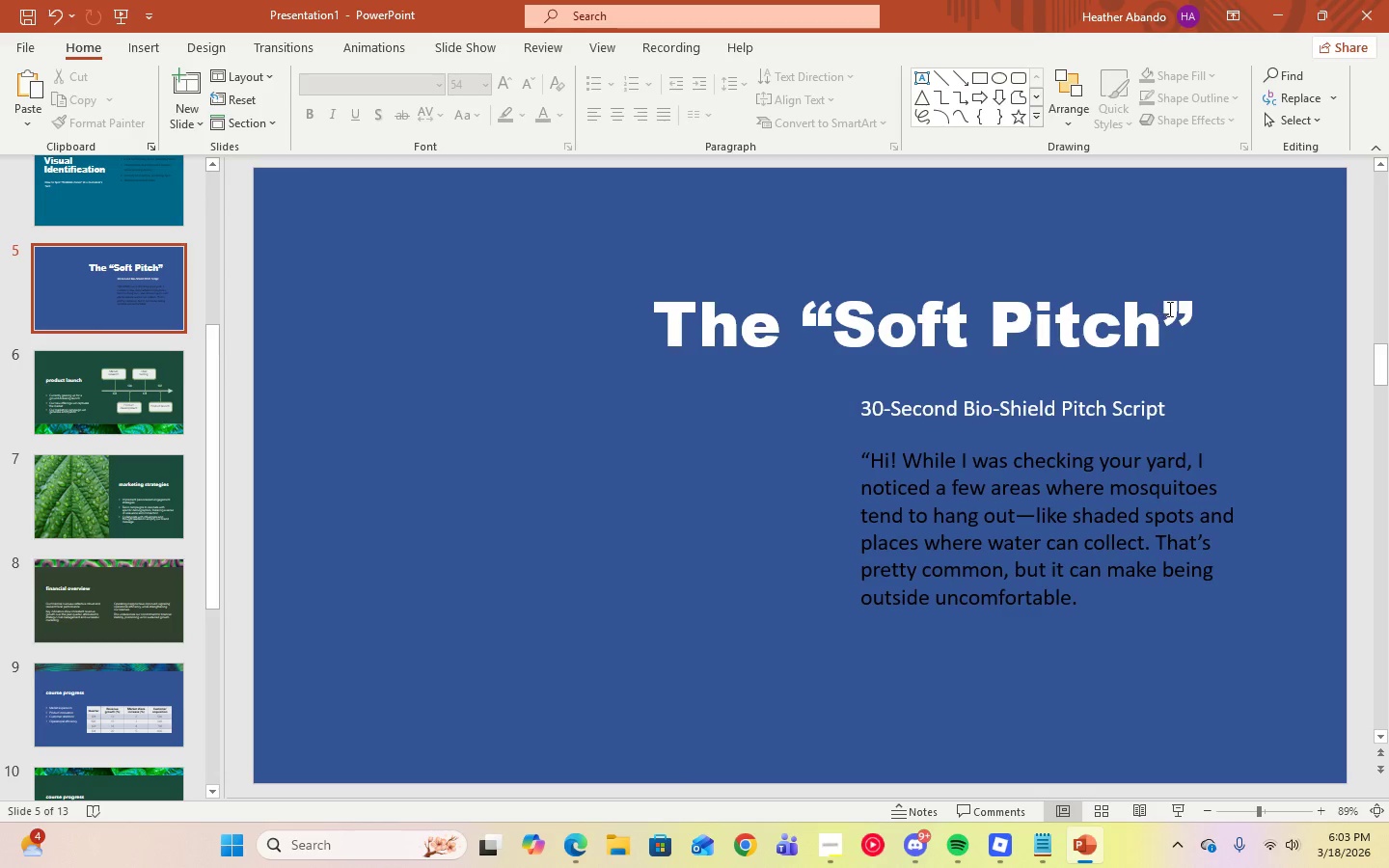 
left_click([1184, 312])
 